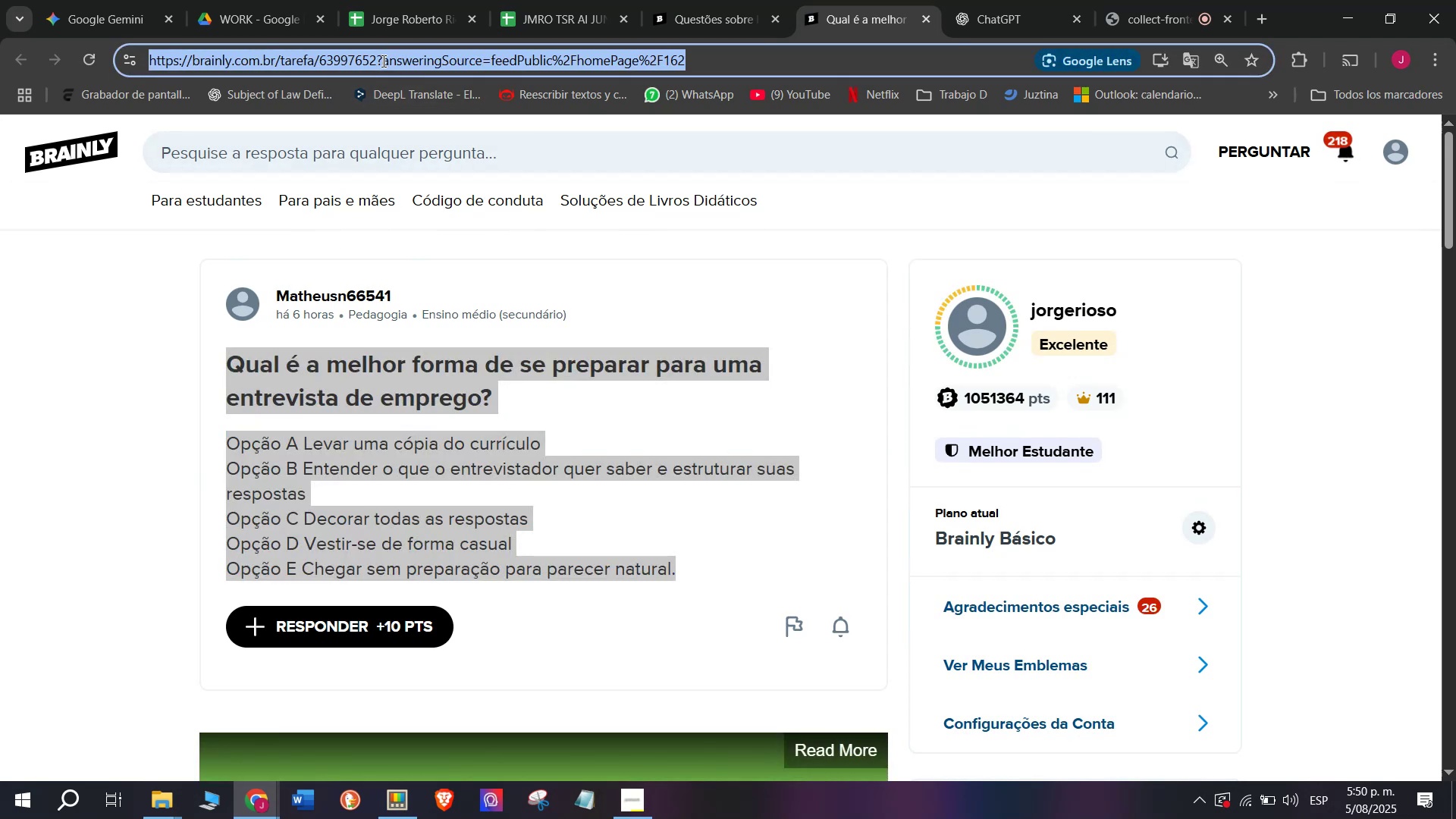 
triple_click([382, 61])
 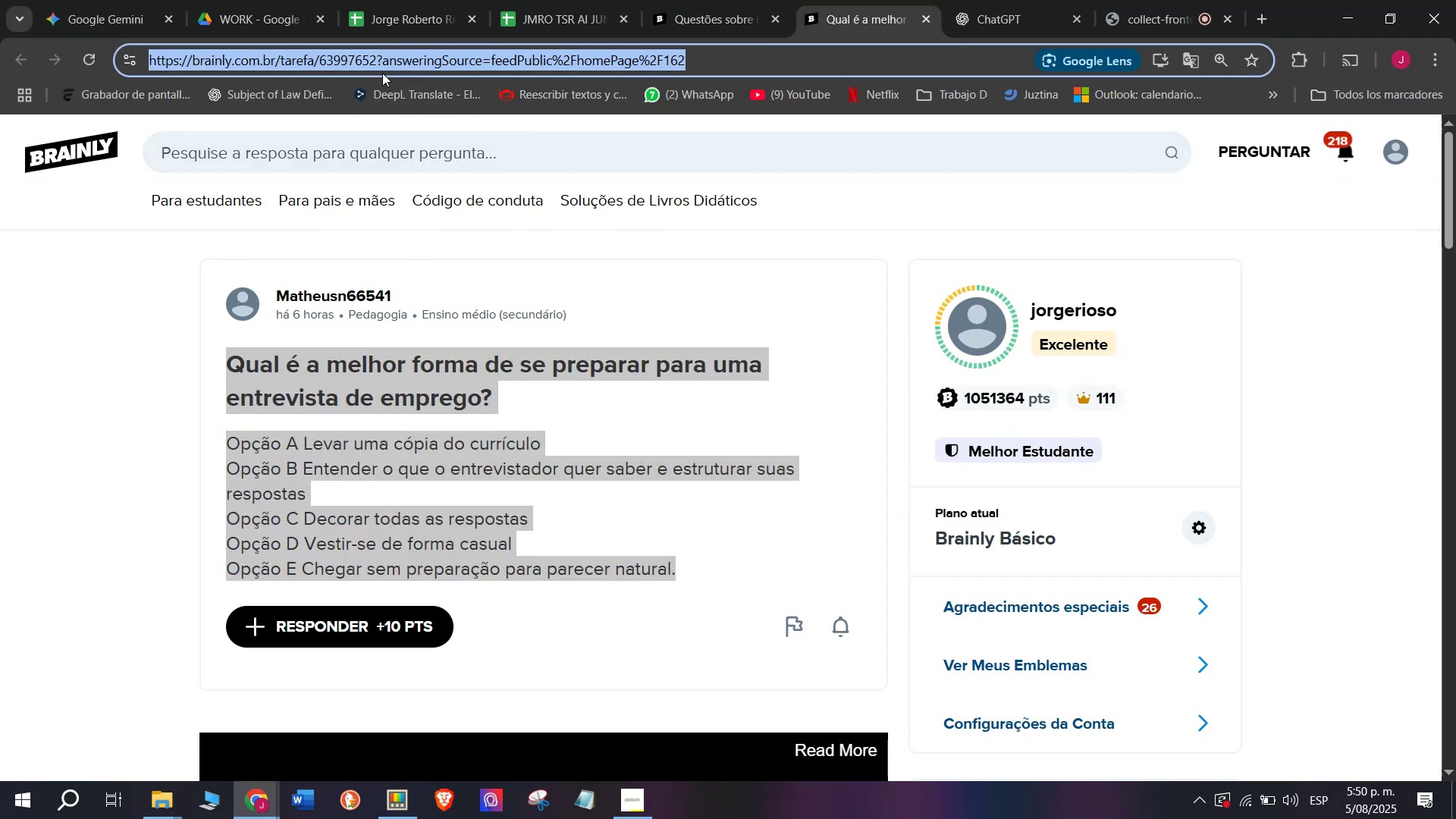 
key(Break)
 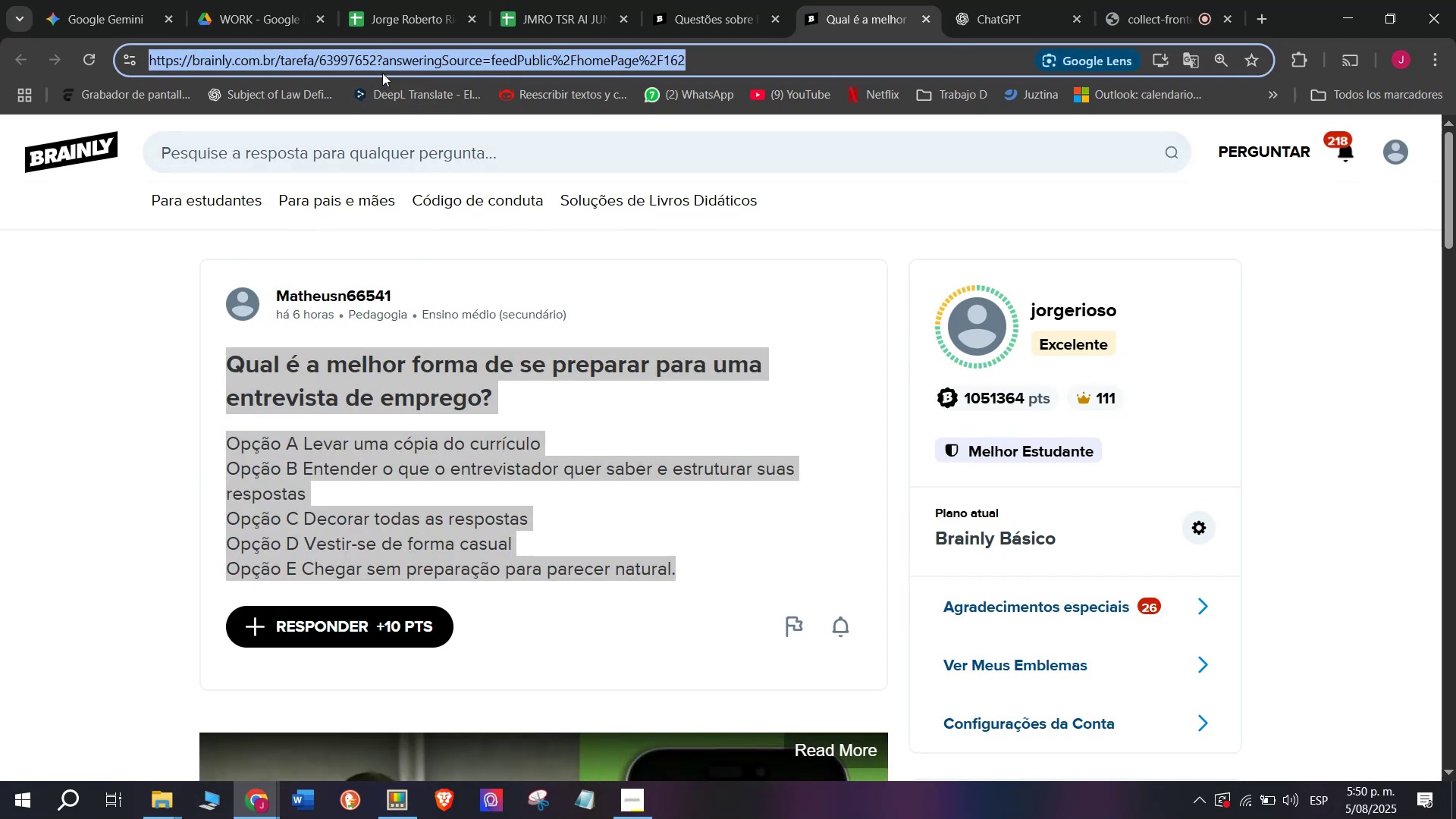 
key(Control+ControlLeft)
 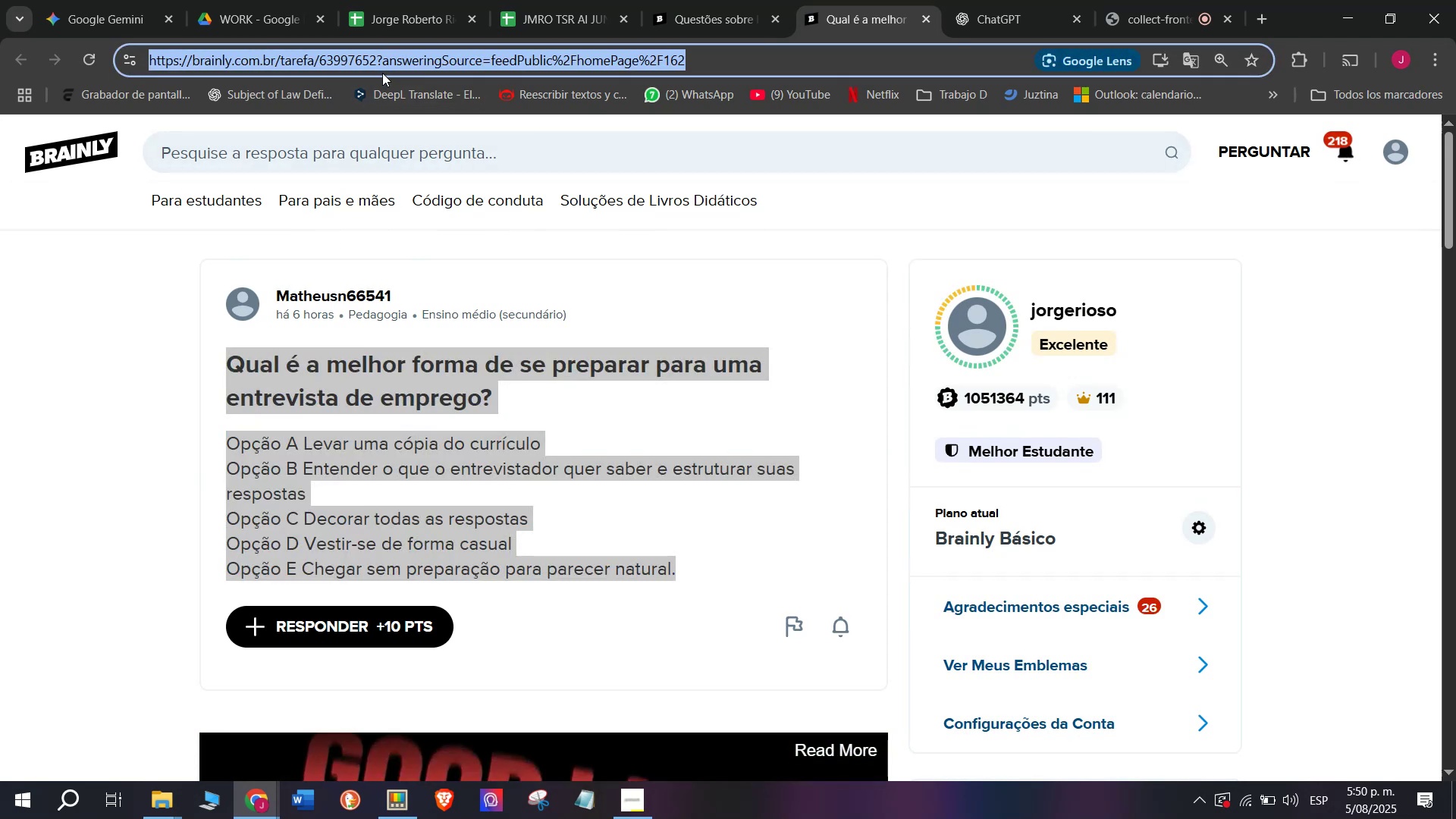 
key(Control+C)
 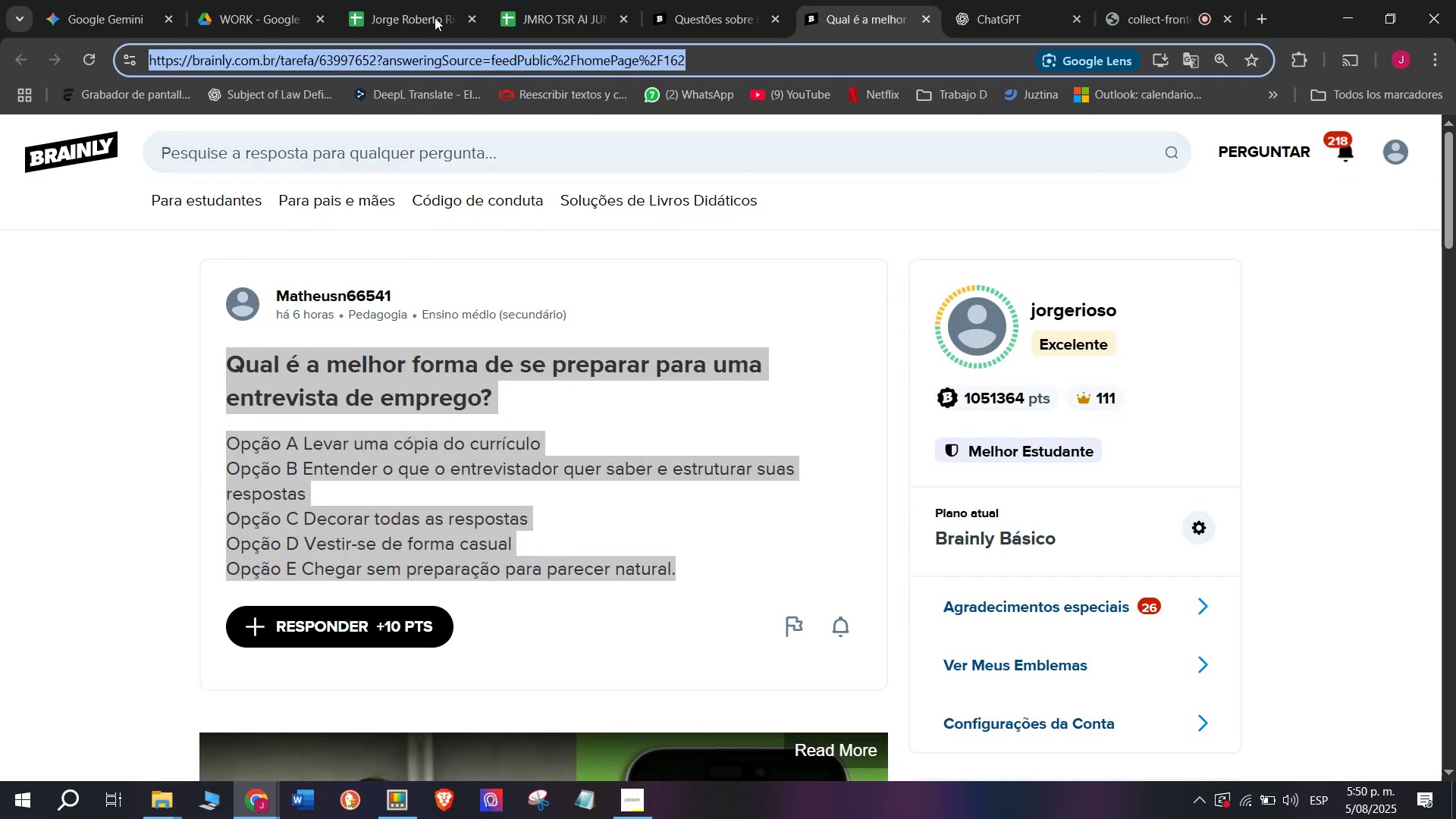 
left_click([511, 0])
 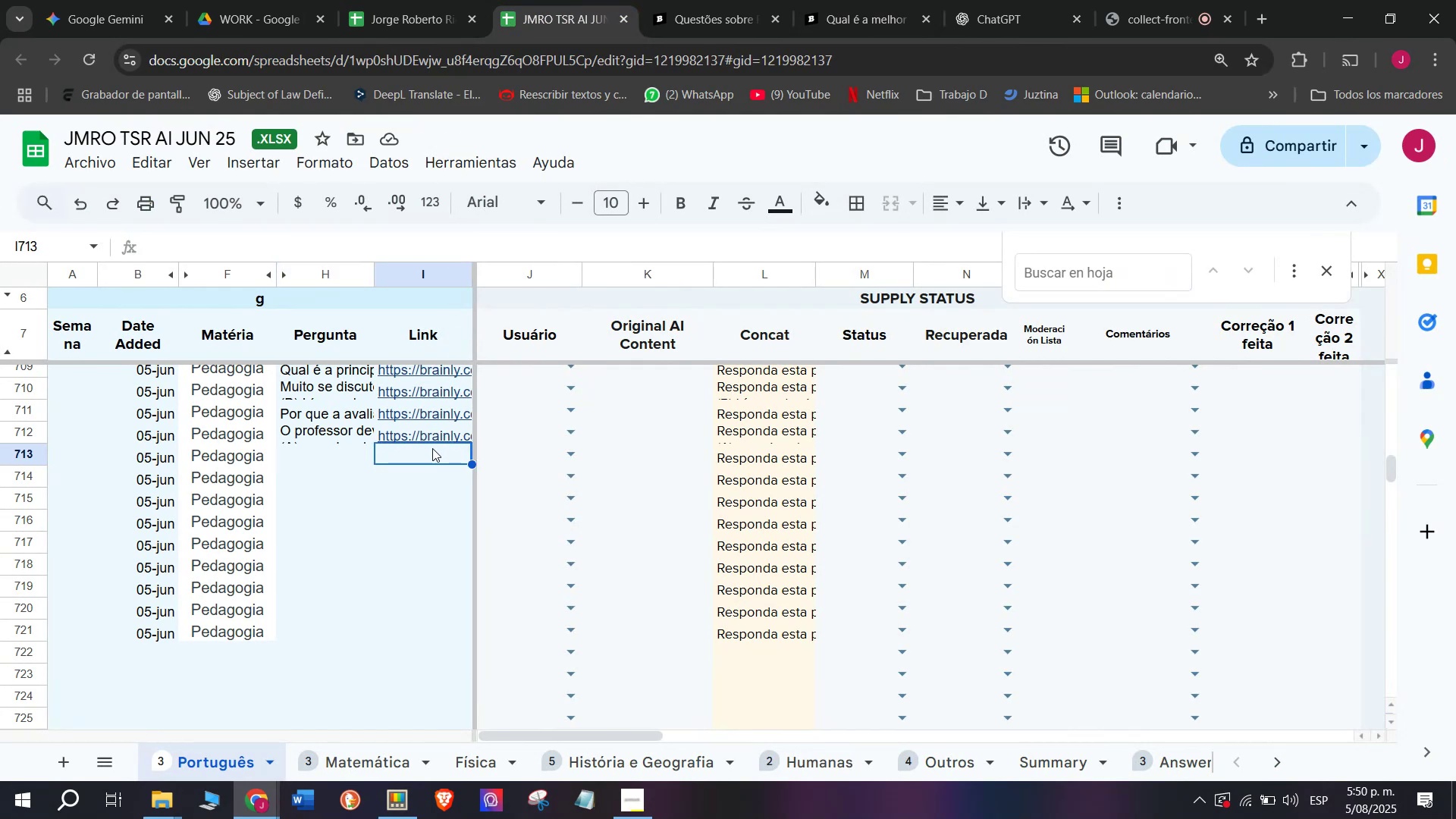 
double_click([429, 453])
 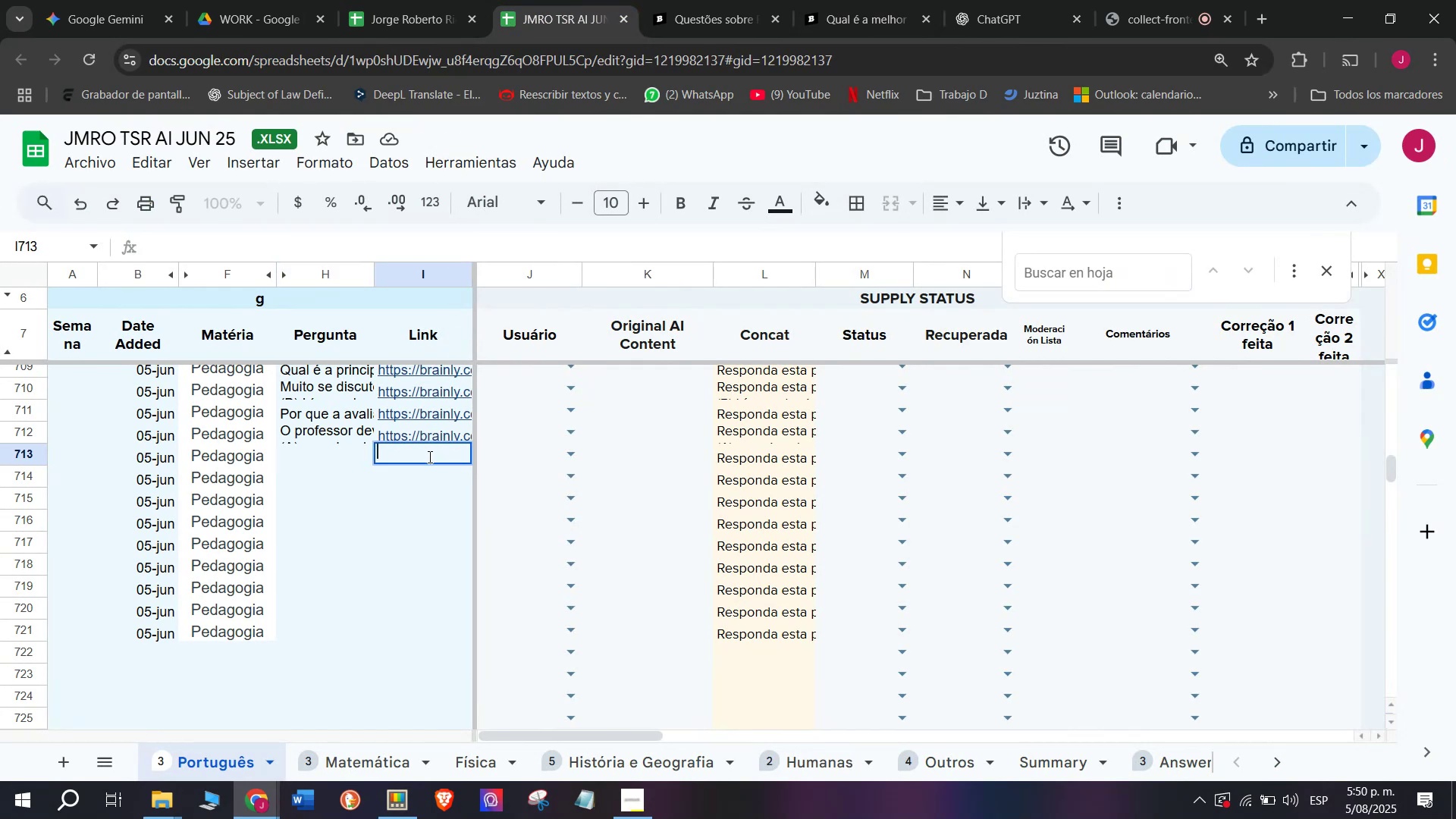 
wait(8.57)
 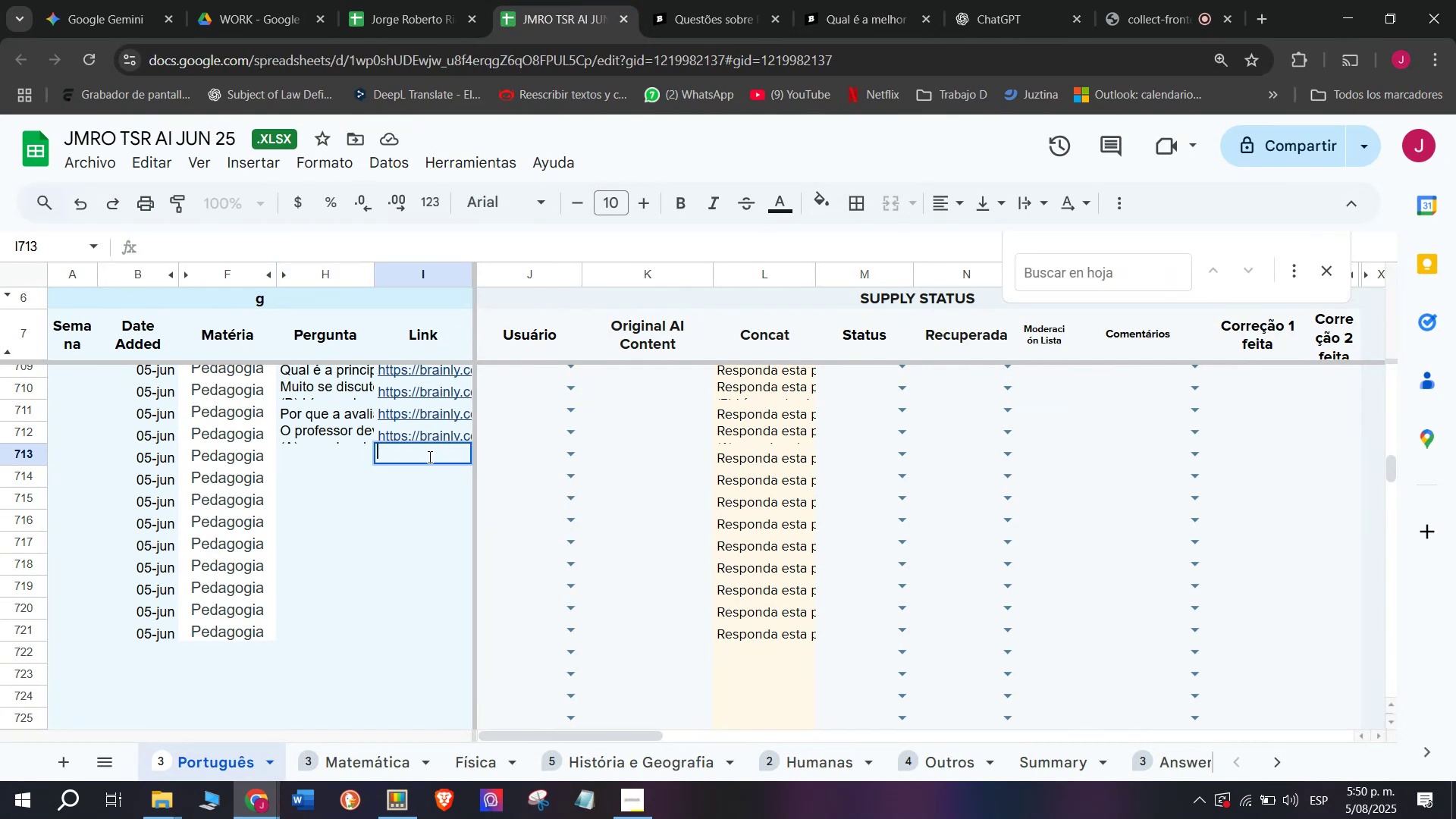 
key(Z)
 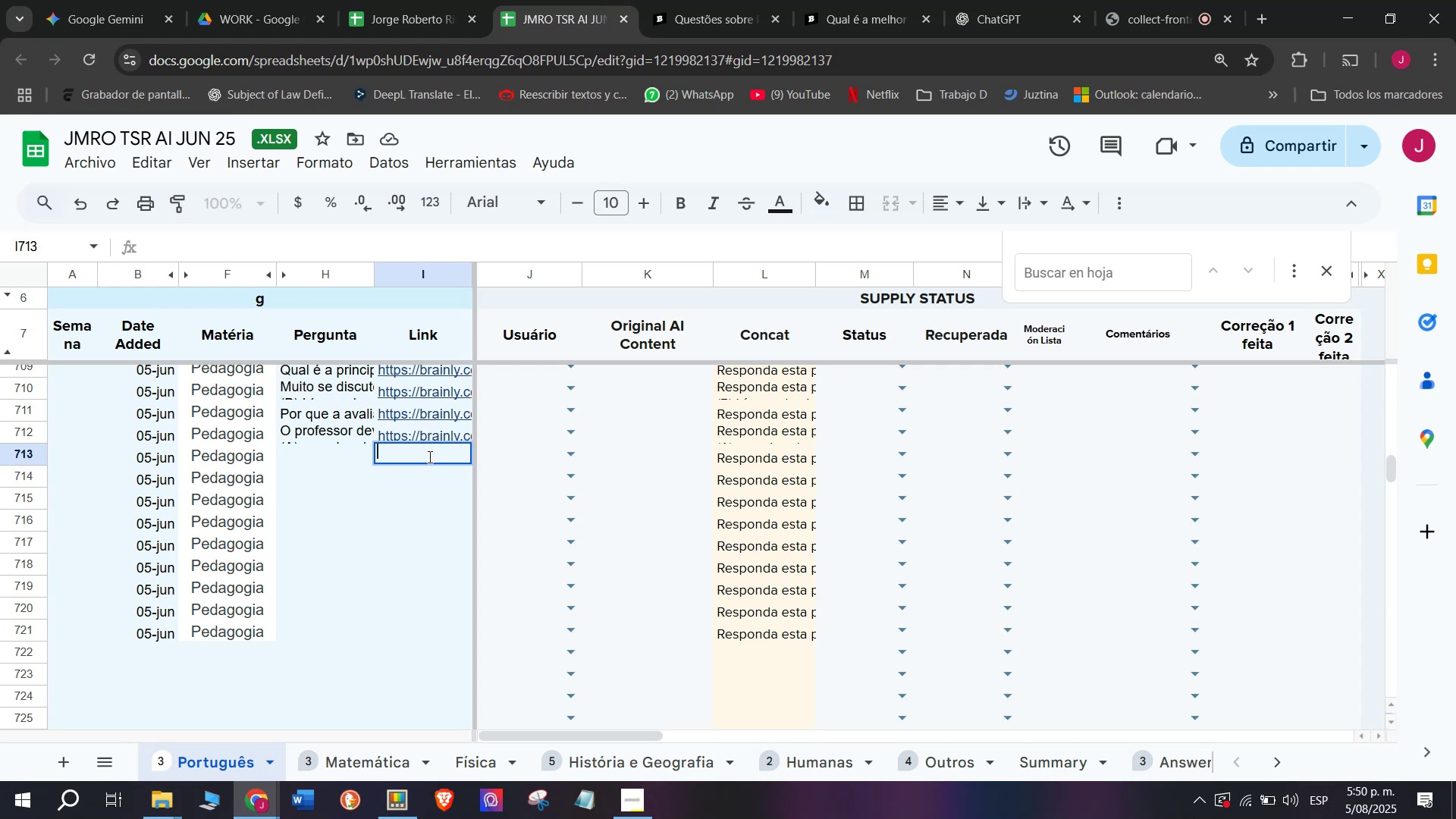 
key(Control+ControlLeft)
 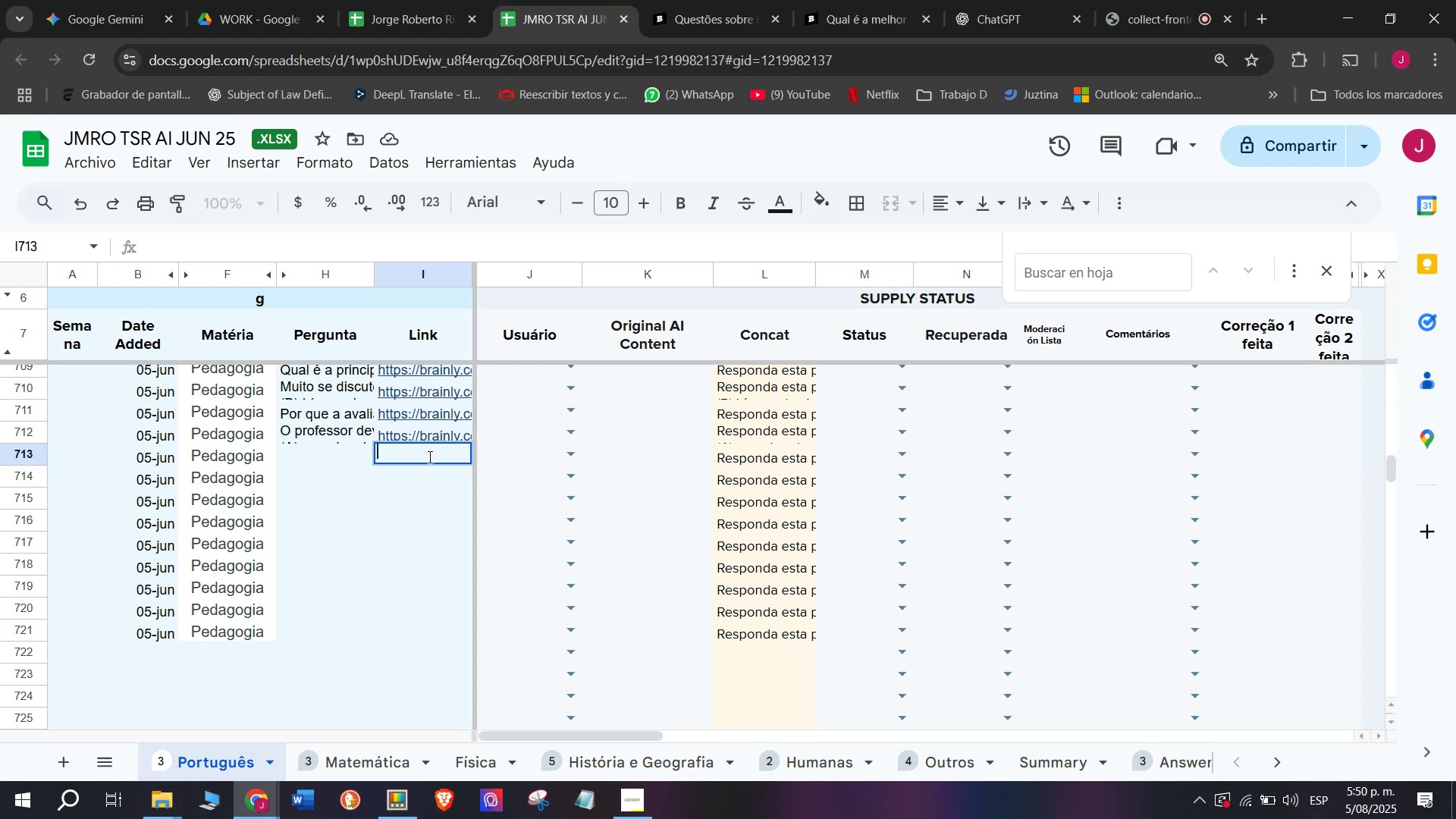 
key(Control+V)
 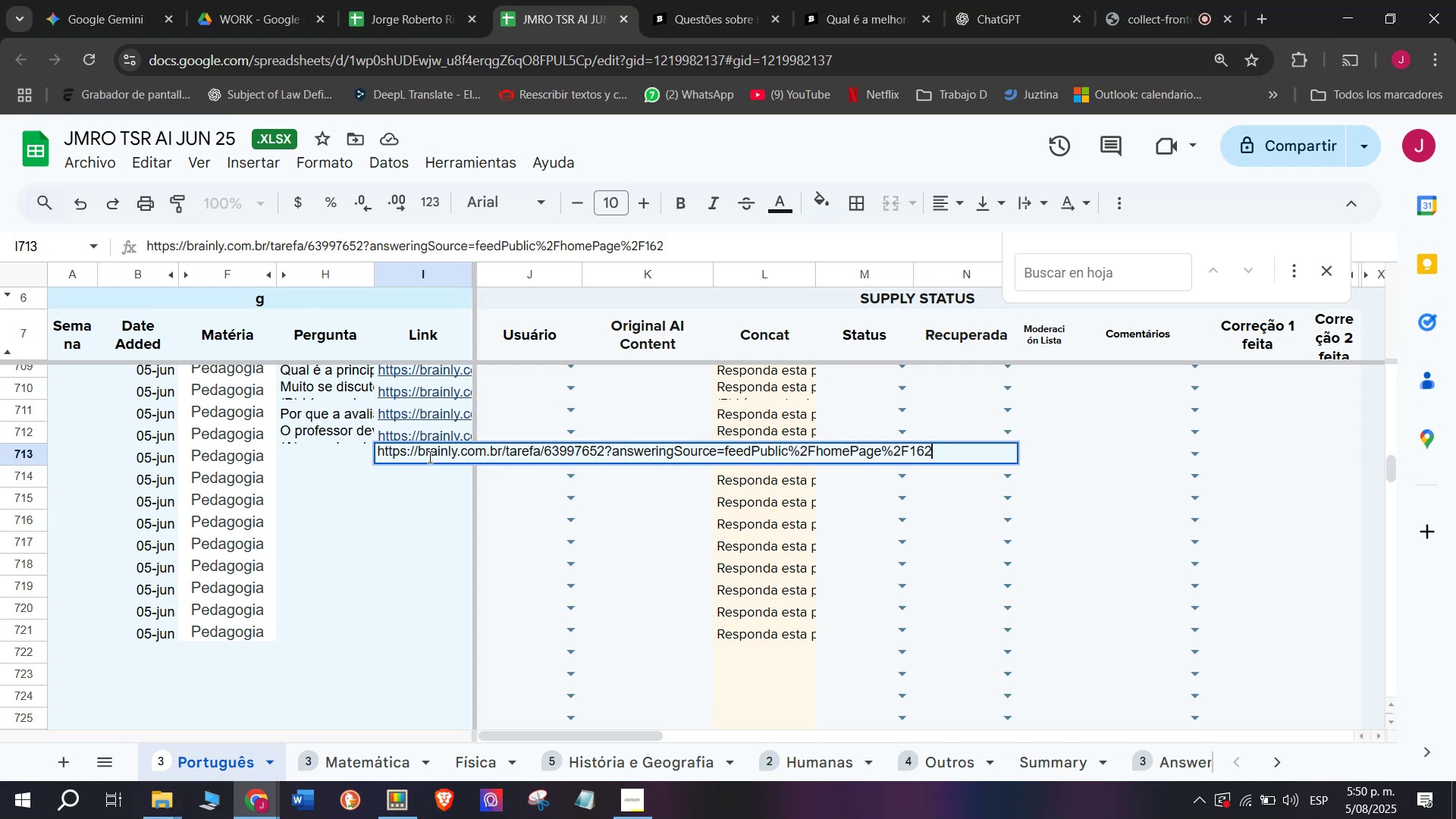 
key(Enter)
 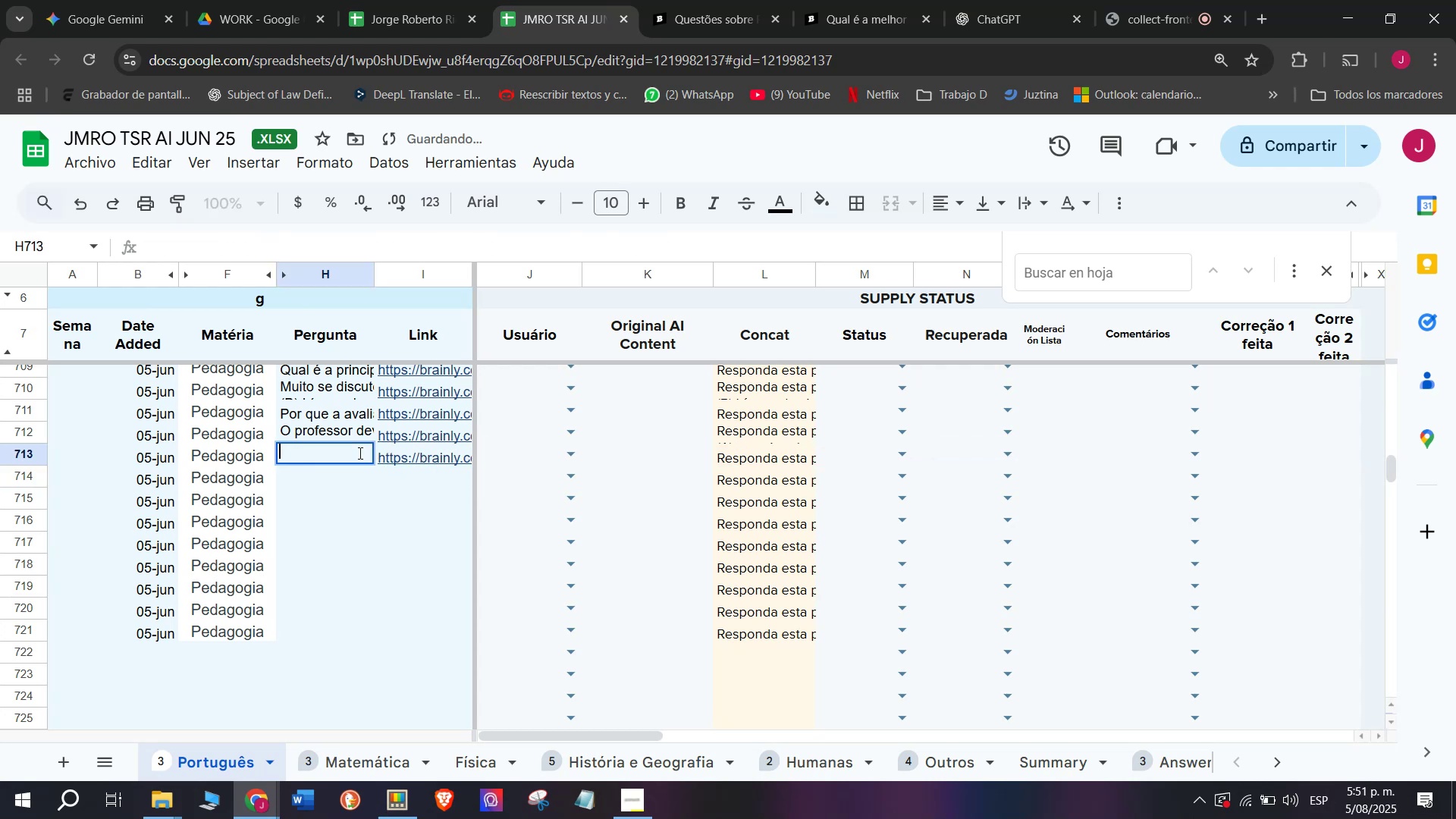 
key(C)
 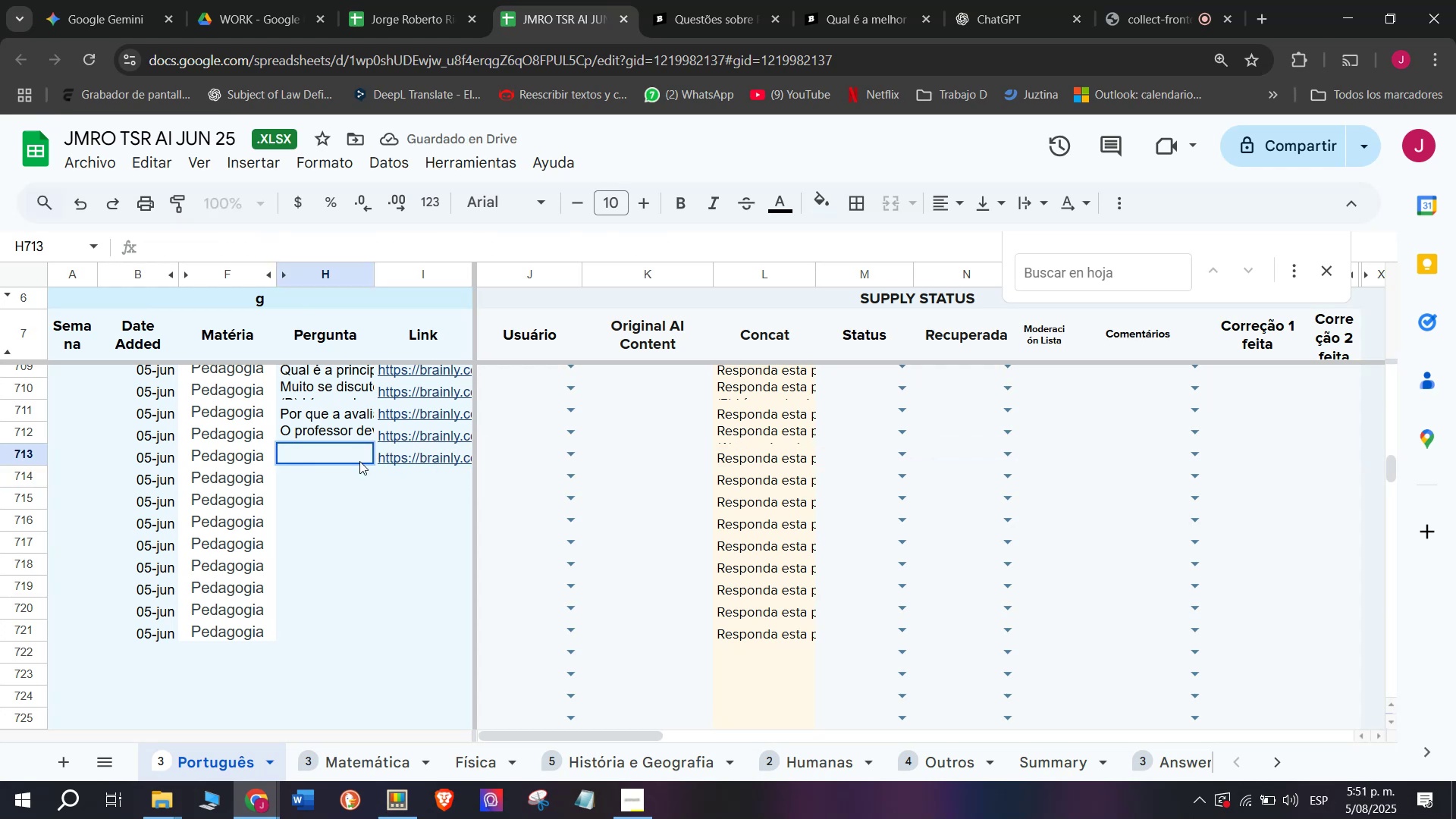 
key(Meta+MetaLeft)
 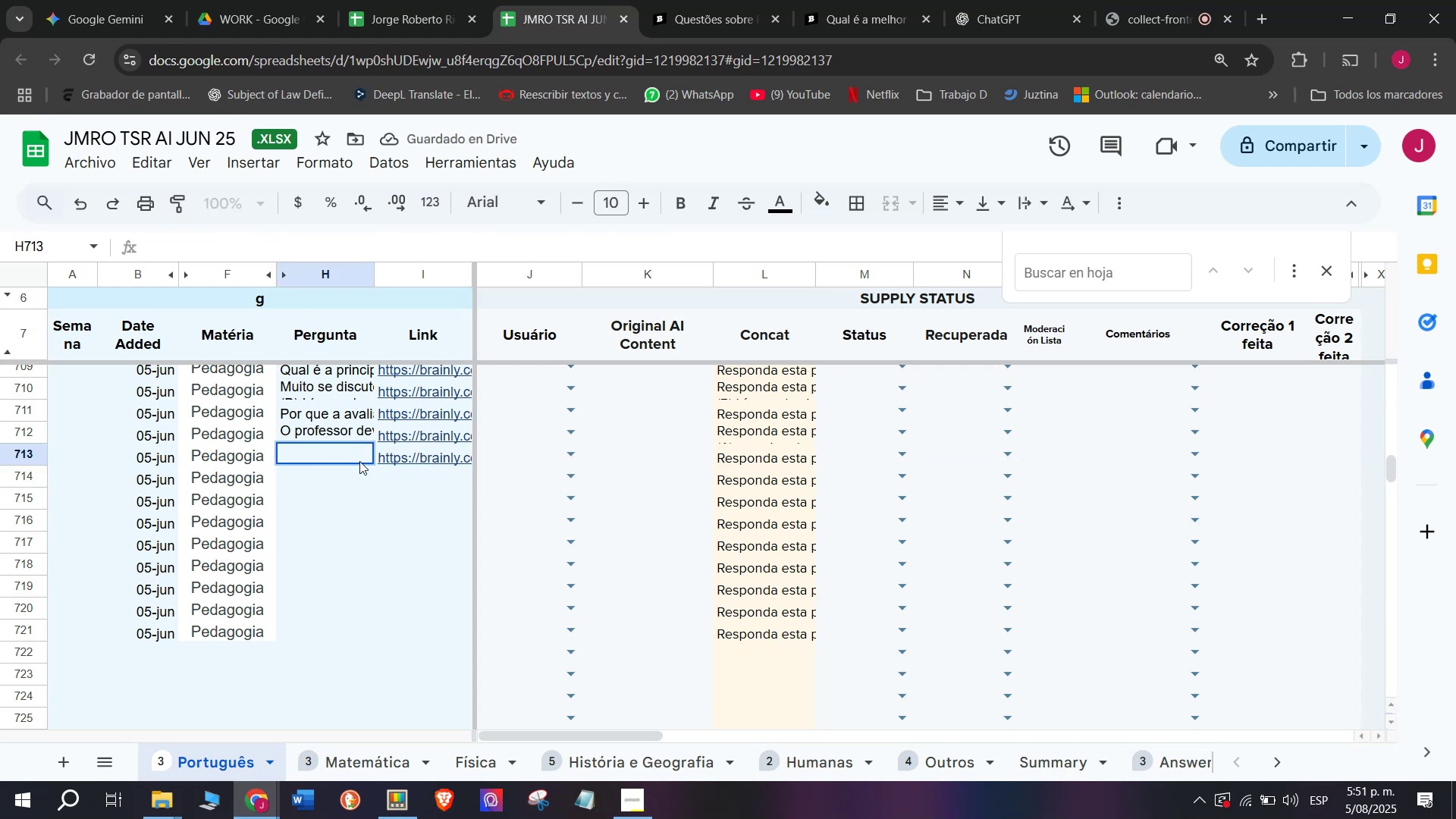 
key(Meta+V)
 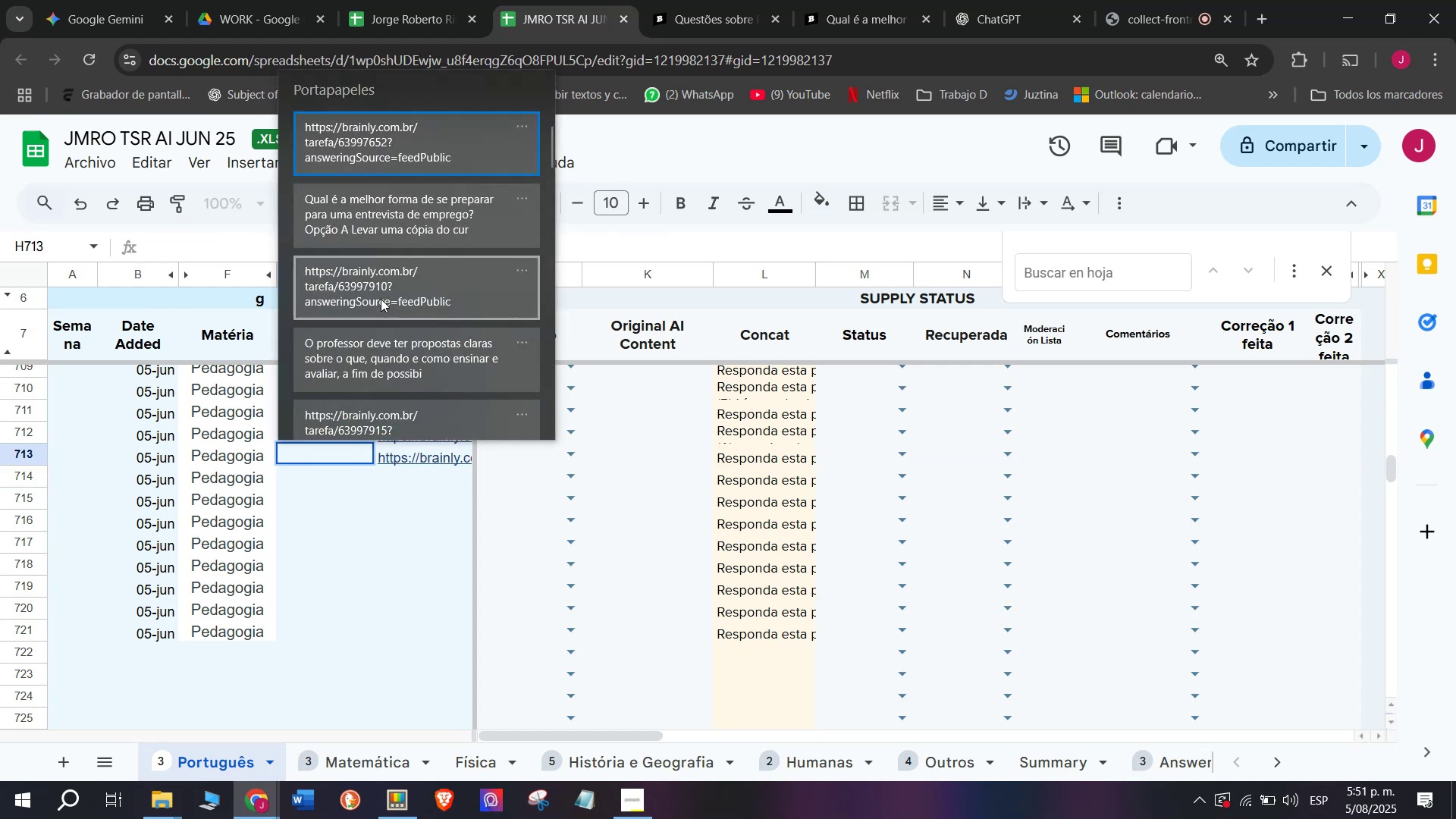 
key(Control+ControlLeft)
 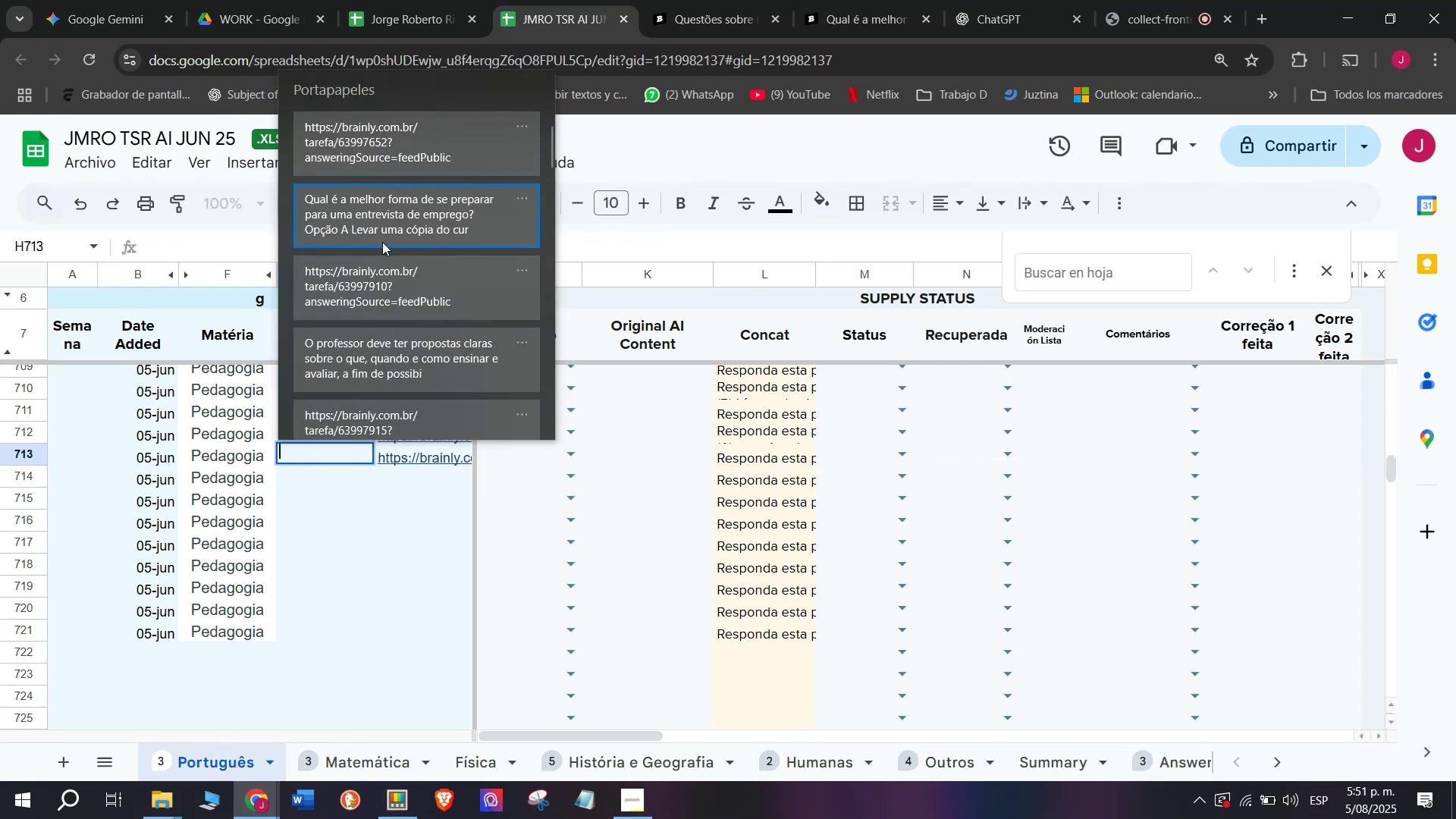 
key(Control+V)
 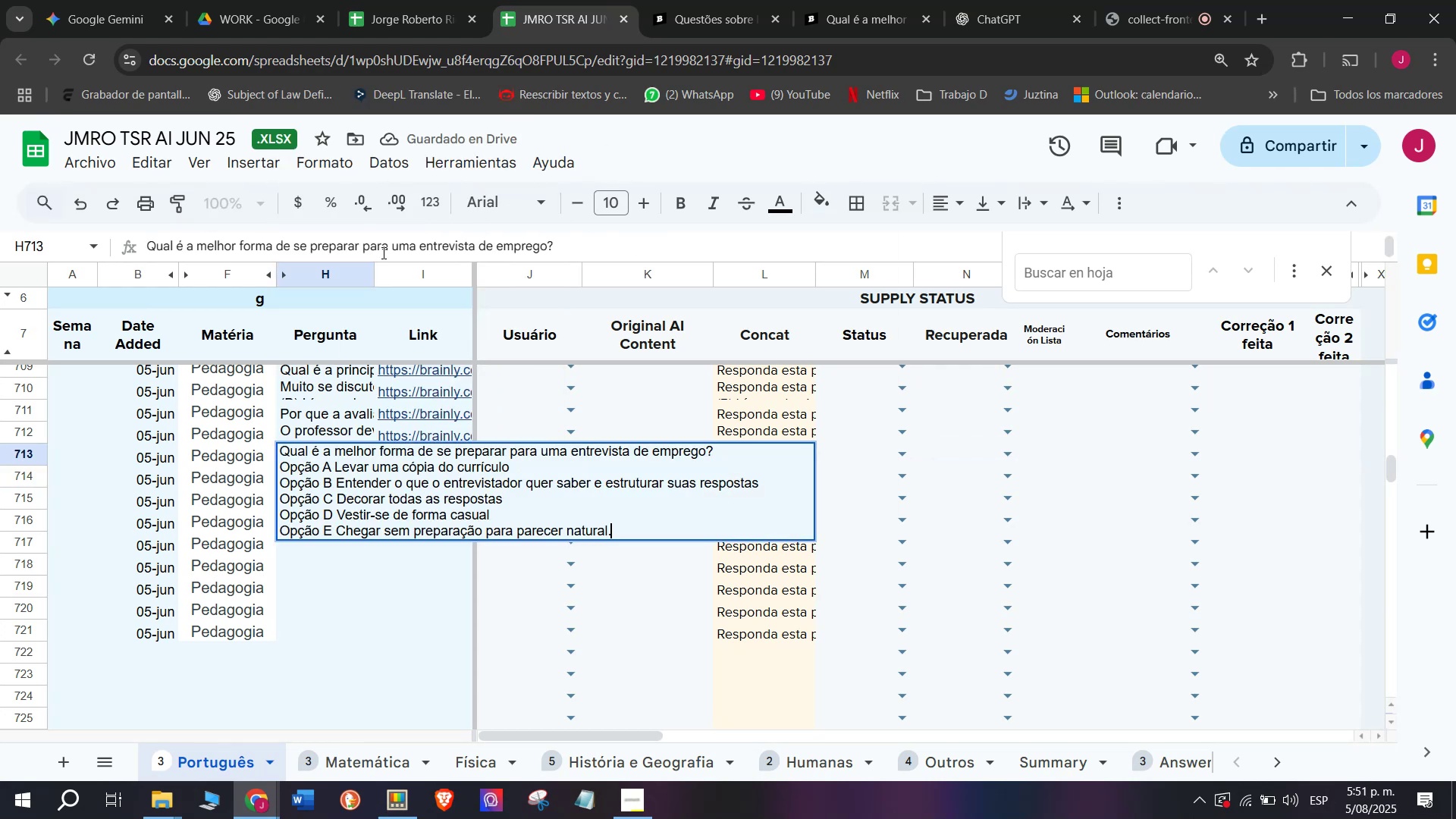 
key(Enter)
 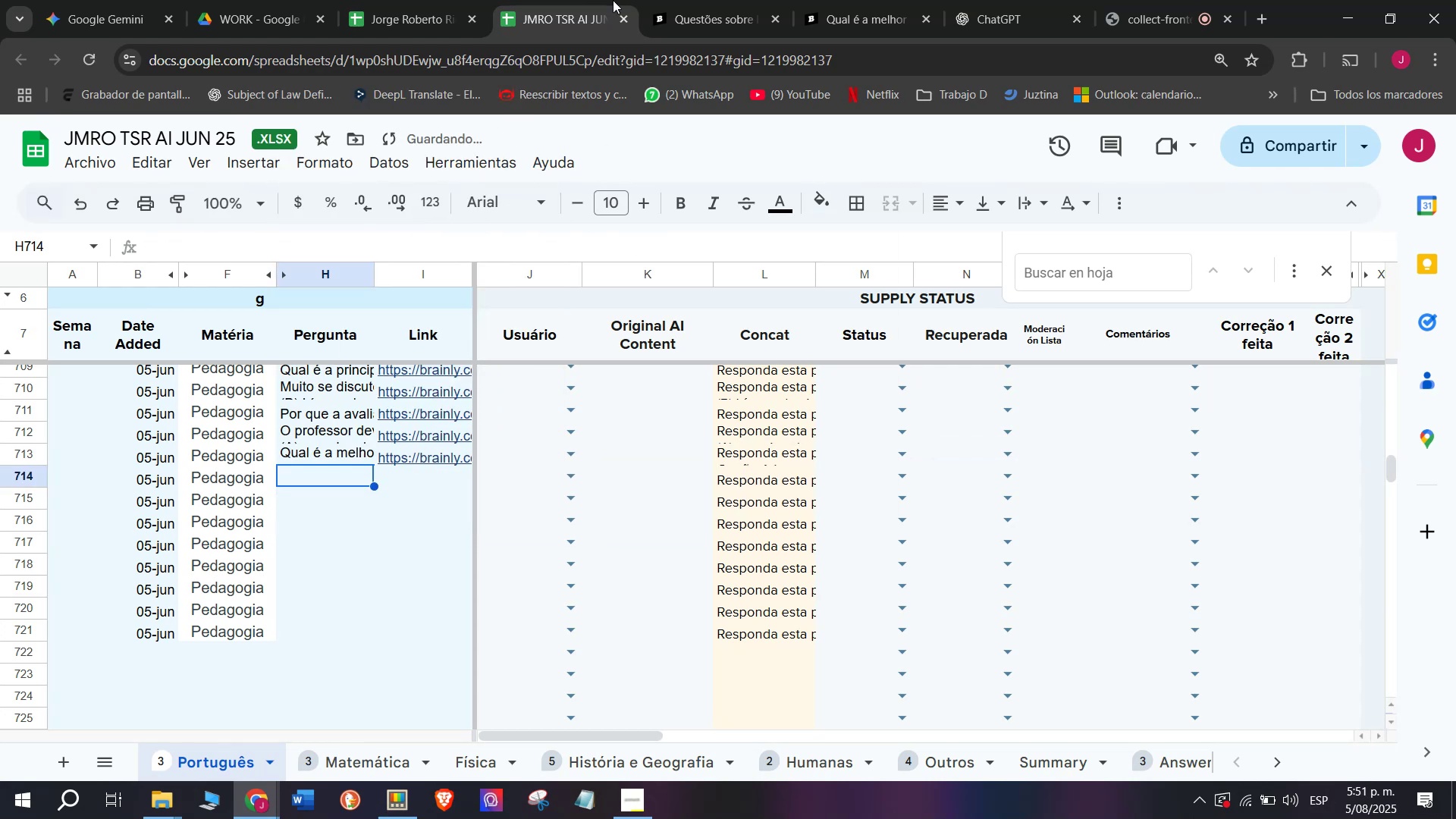 
left_click([868, 0])
 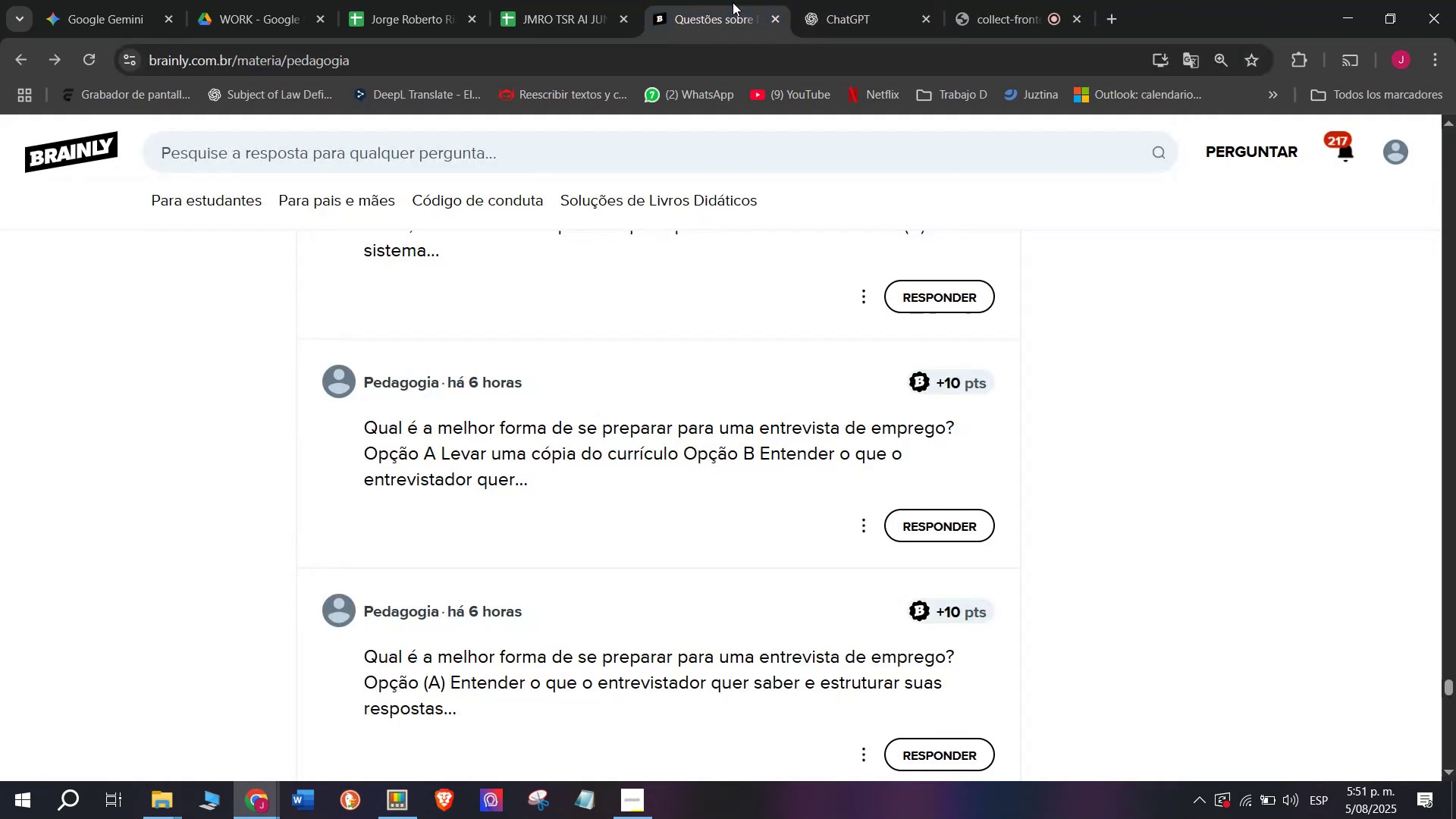 
scroll: coordinate [613, 404], scroll_direction: down, amount: 1.0
 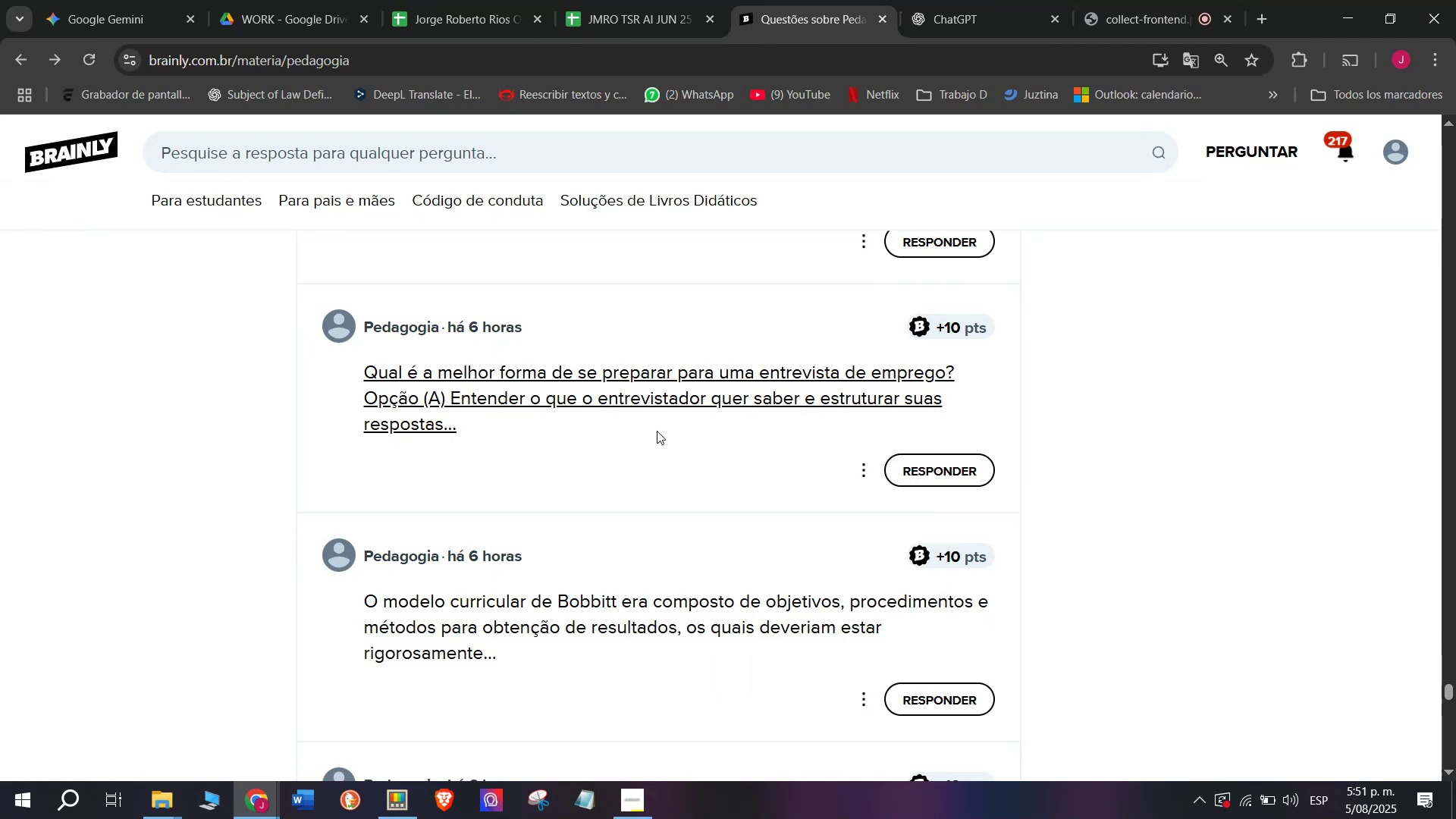 
left_click([893, 0])
 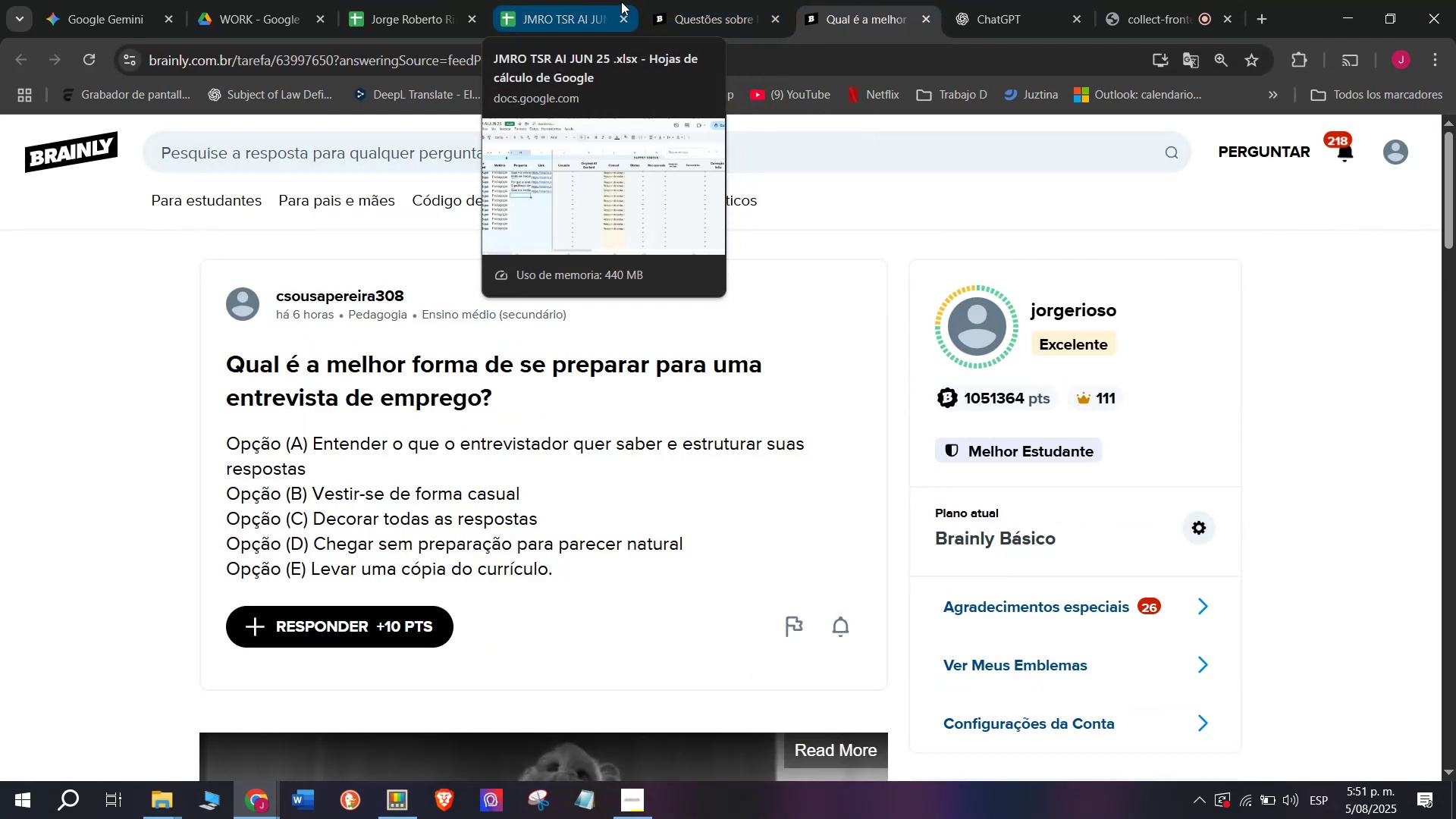 
wait(9.21)
 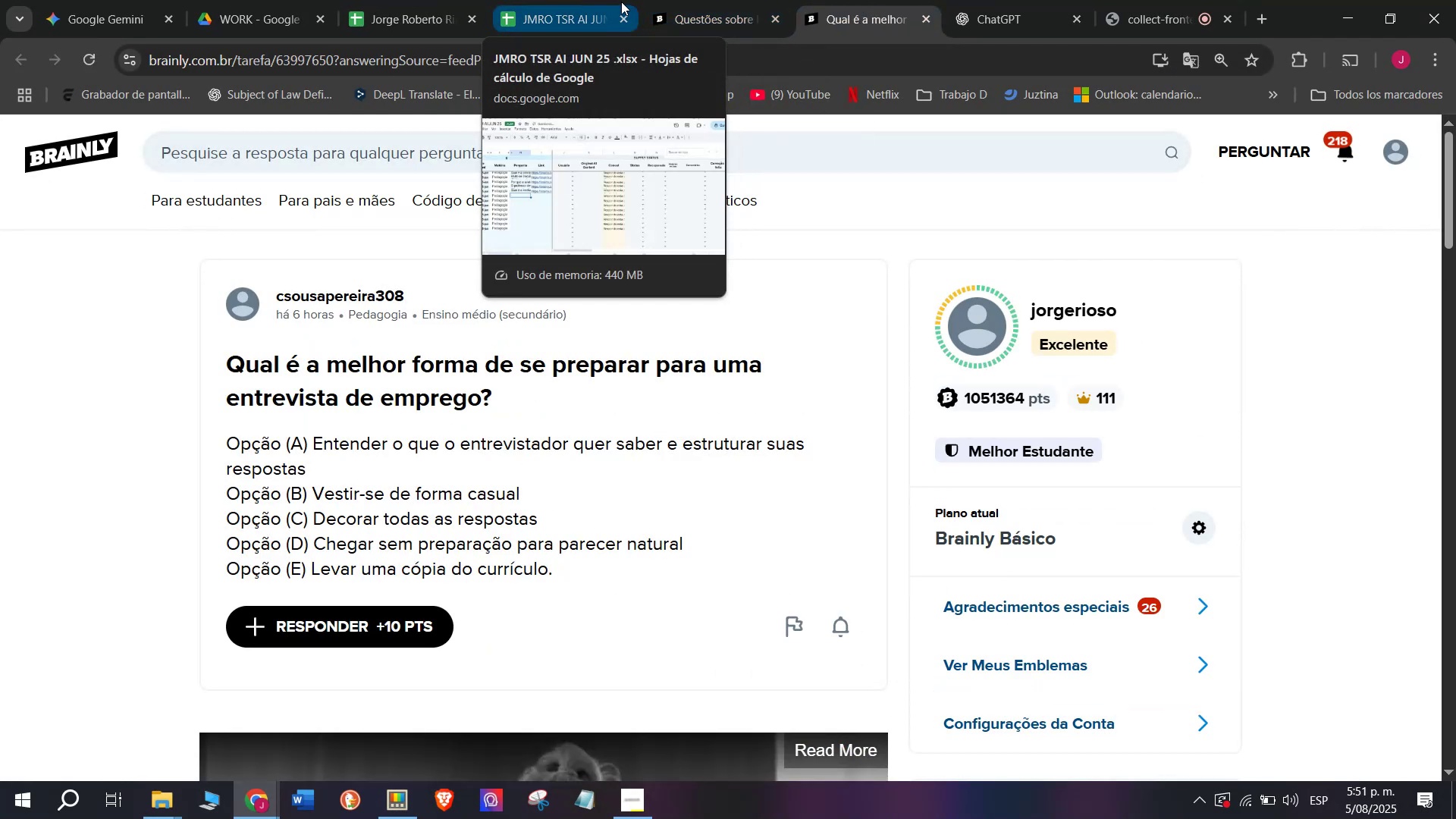 
scroll: coordinate [634, 356], scroll_direction: down, amount: 1.0
 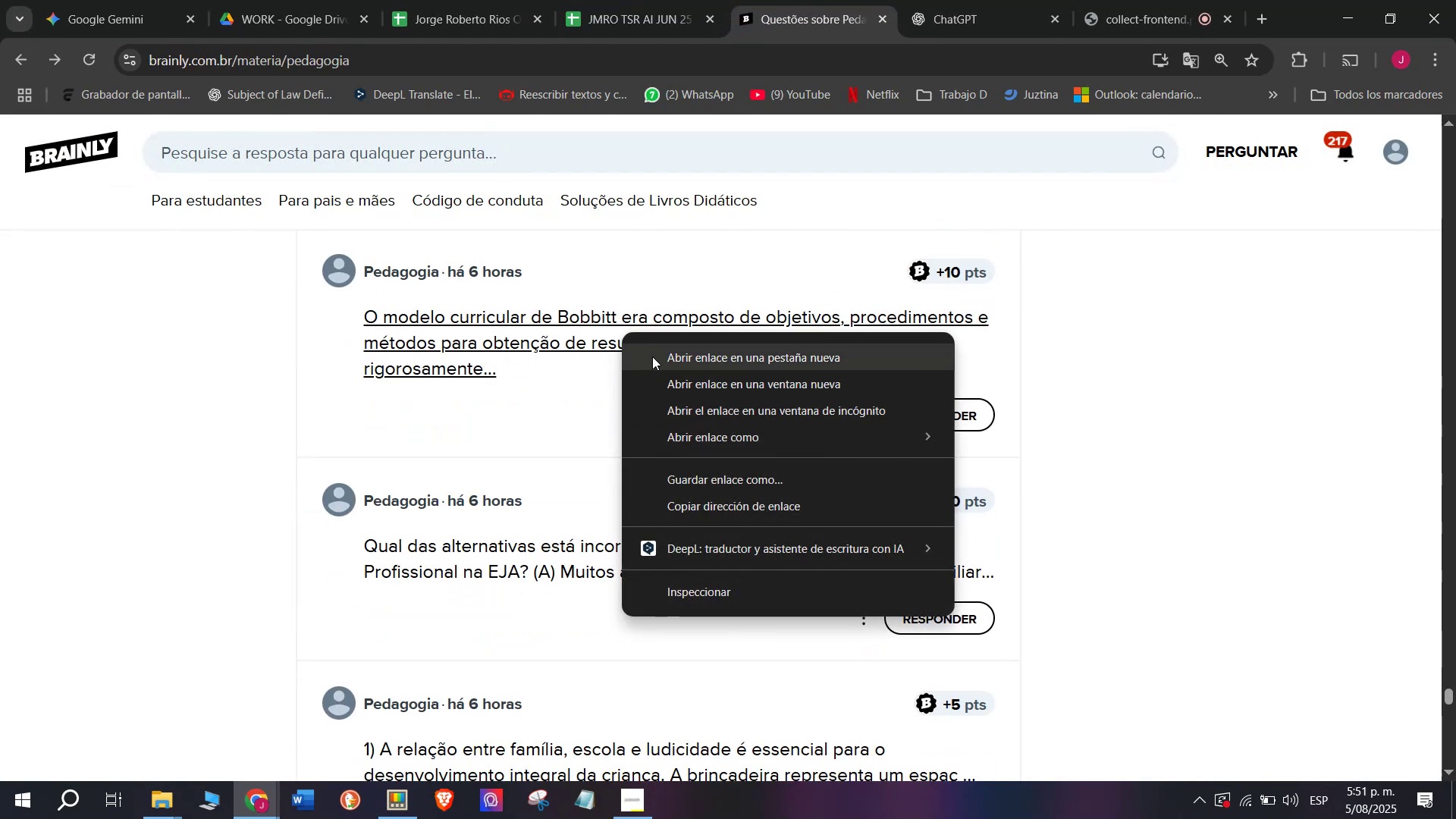 
left_click([849, 0])
 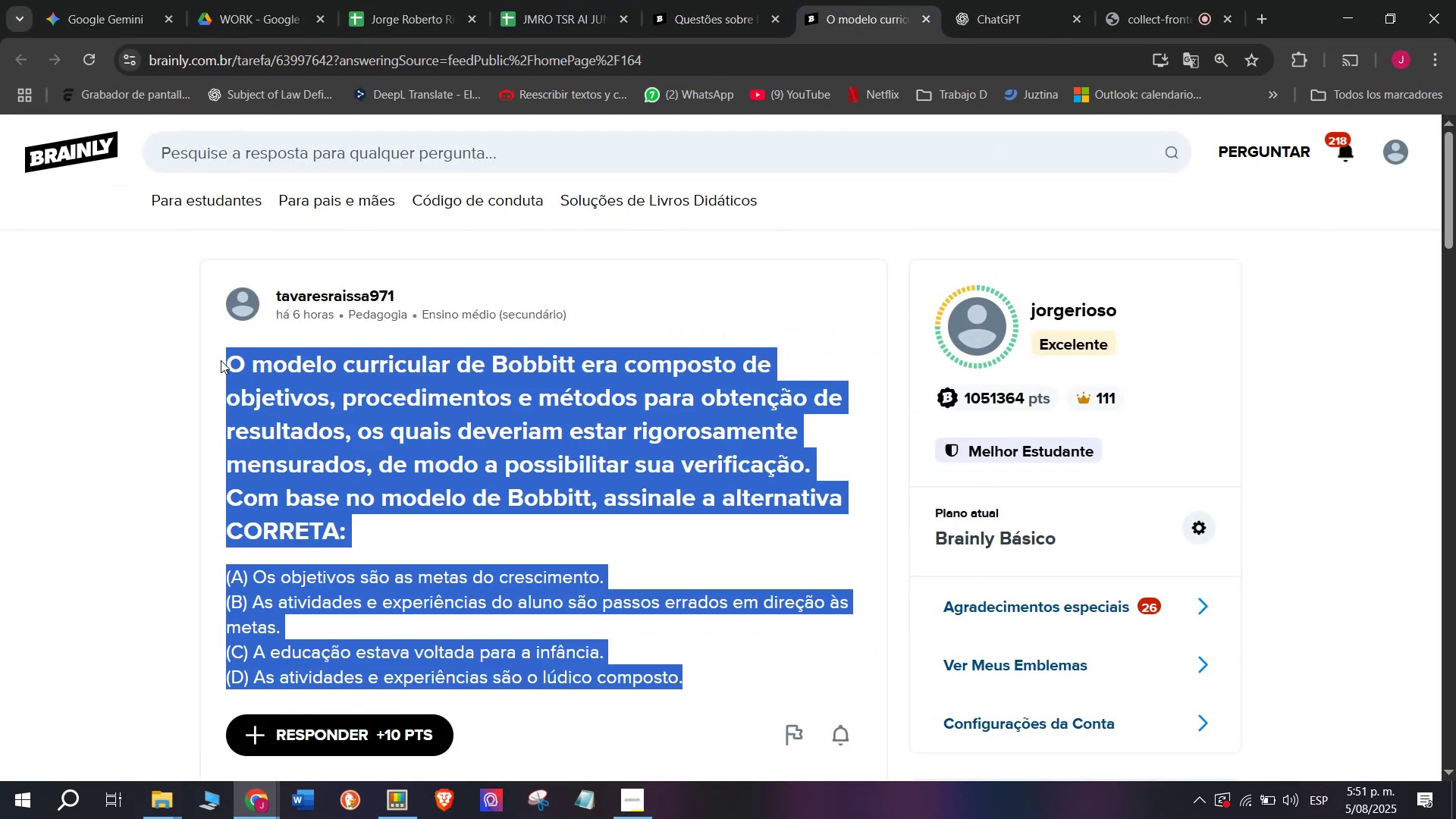 
key(Control+ControlLeft)
 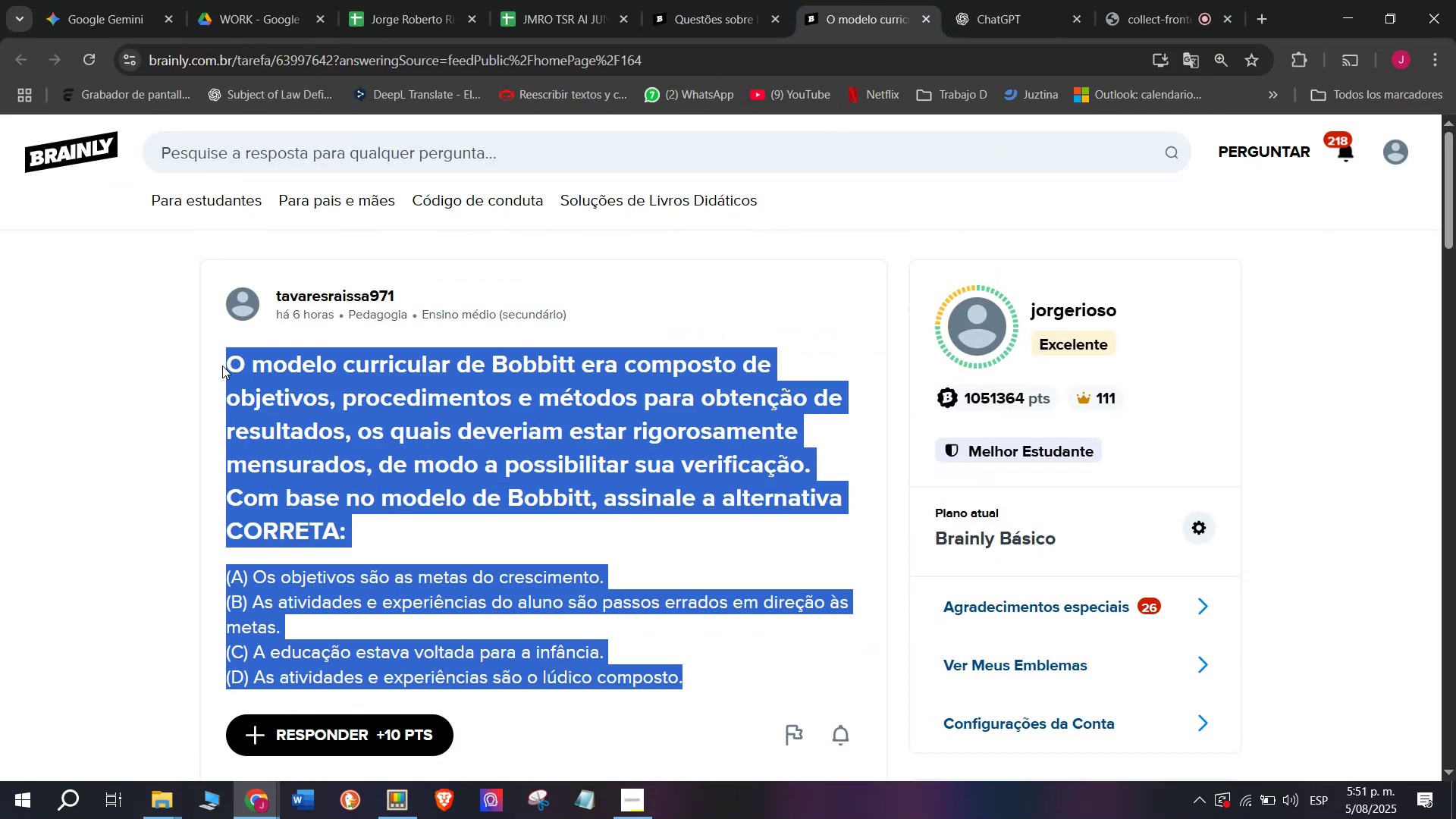 
key(Break)
 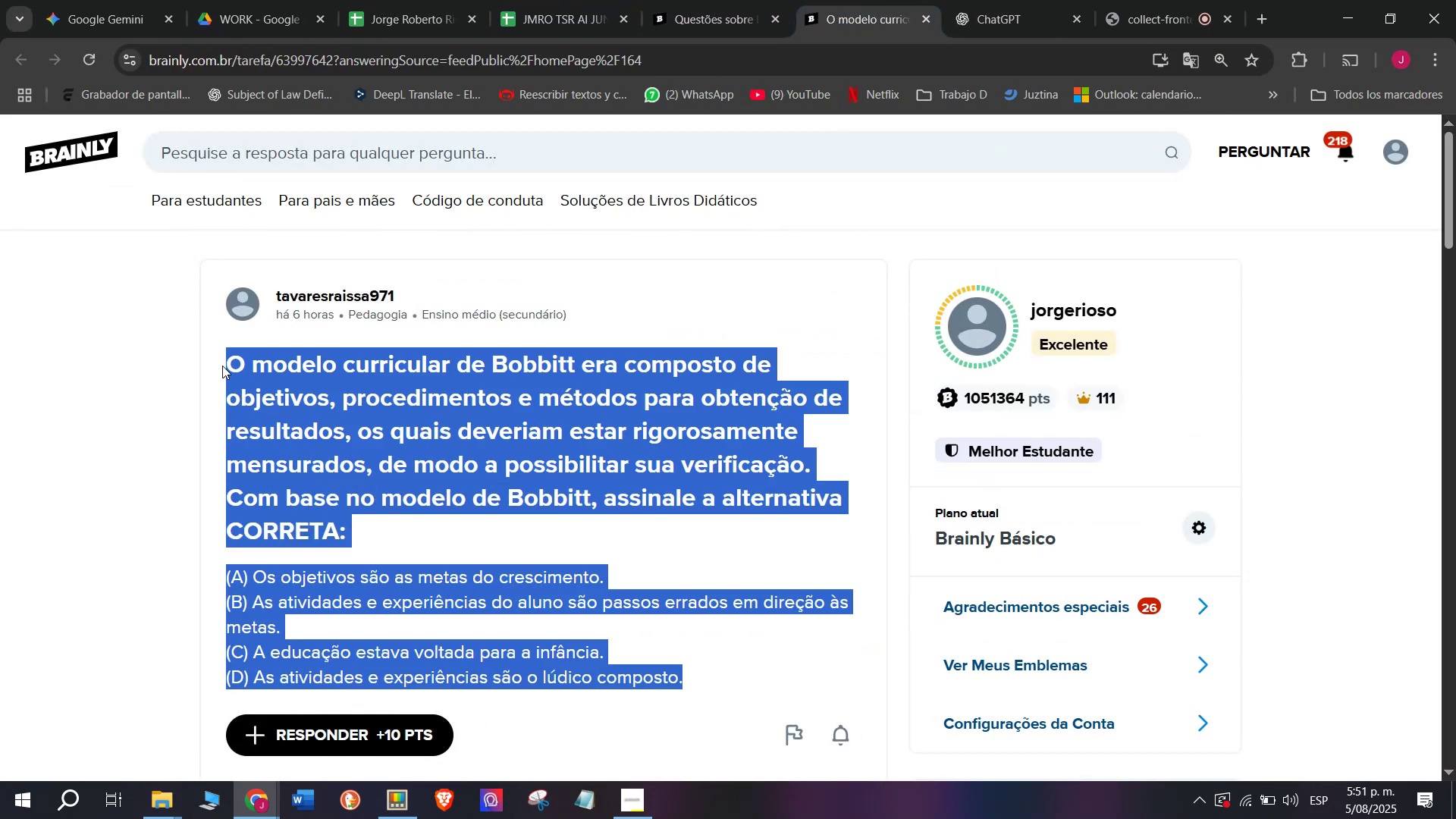 
key(Control+C)
 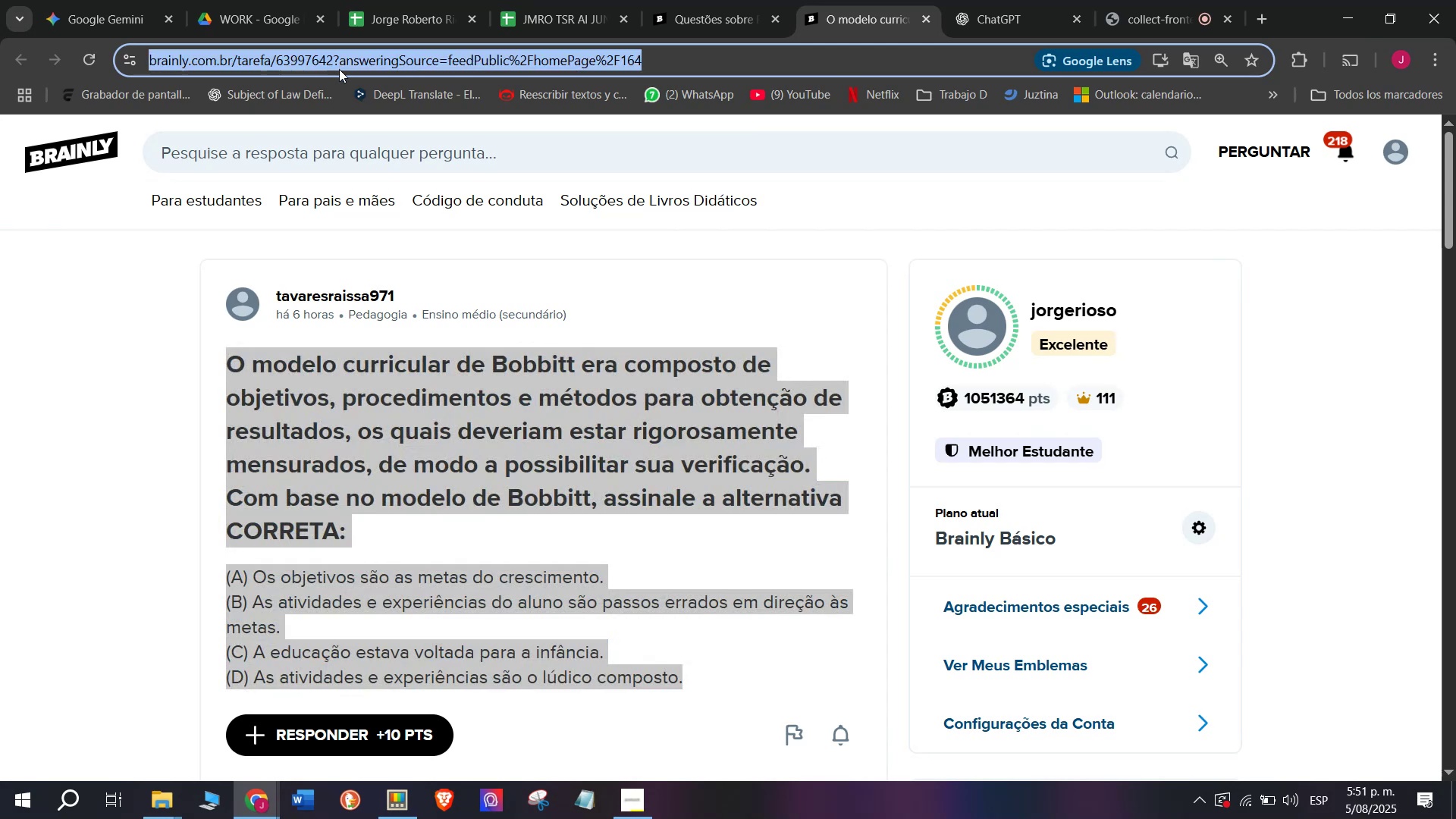 
key(Control+ControlLeft)
 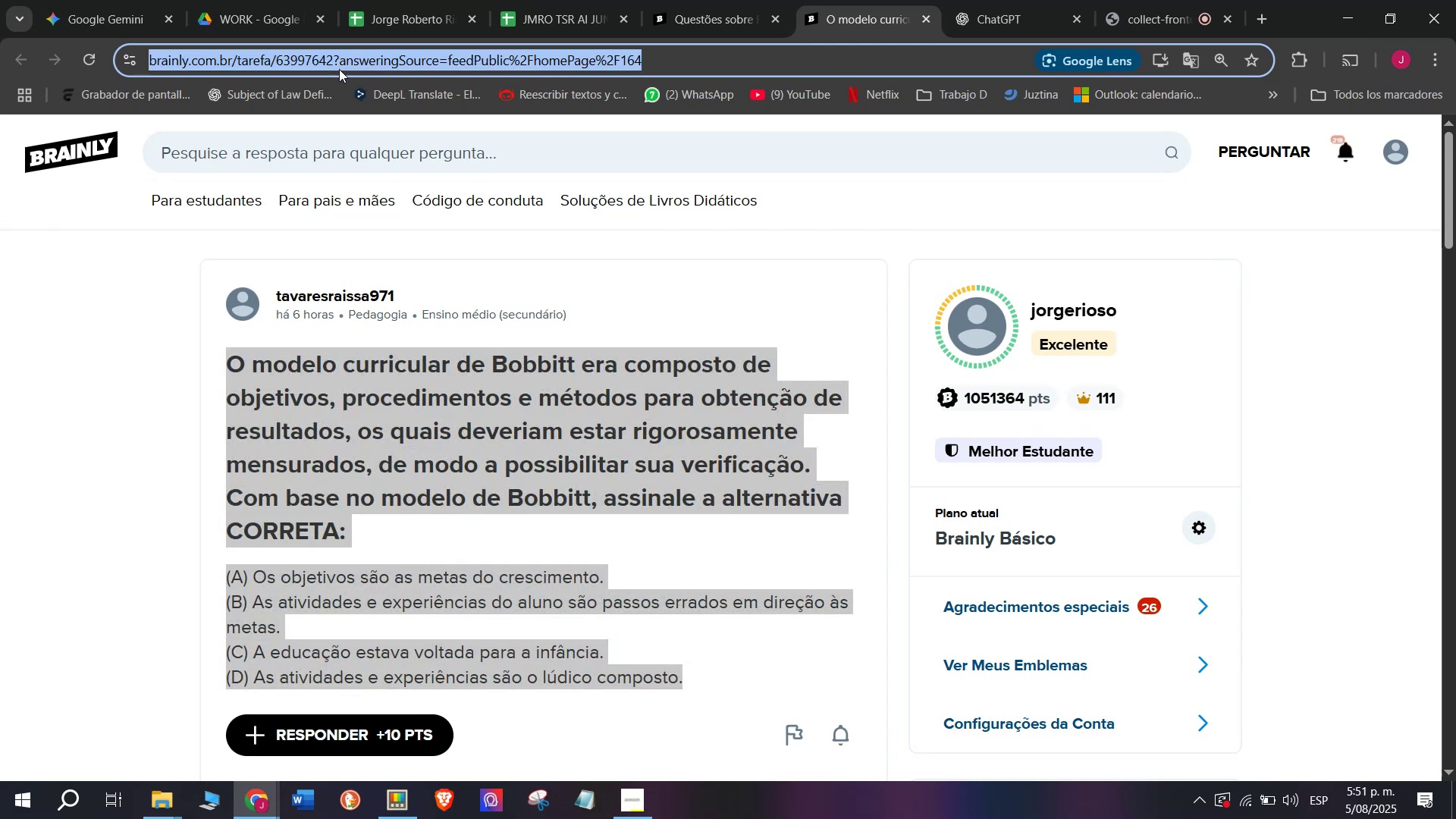 
key(Break)
 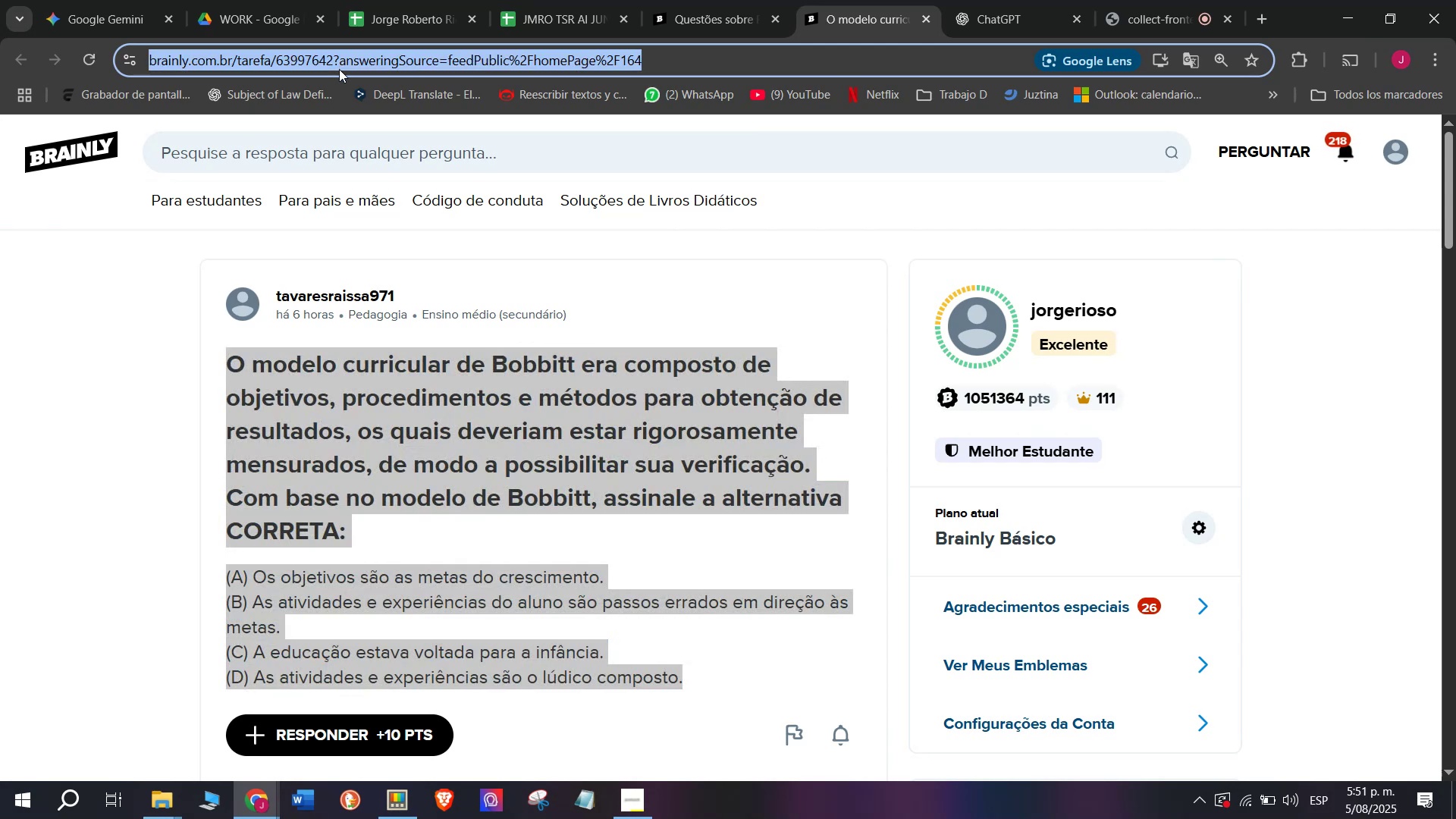 
key(Control+C)
 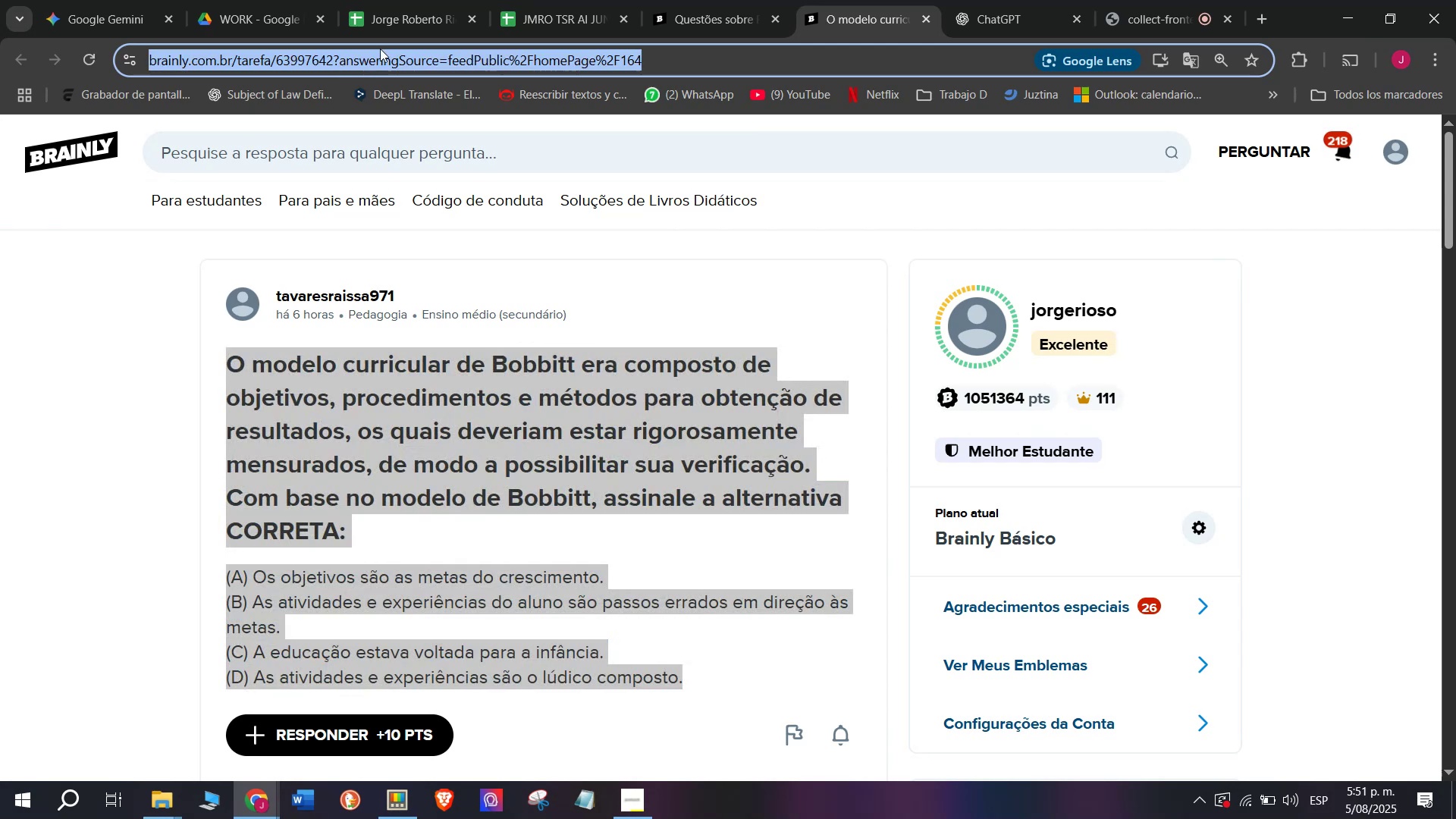 
left_click([547, 0])
 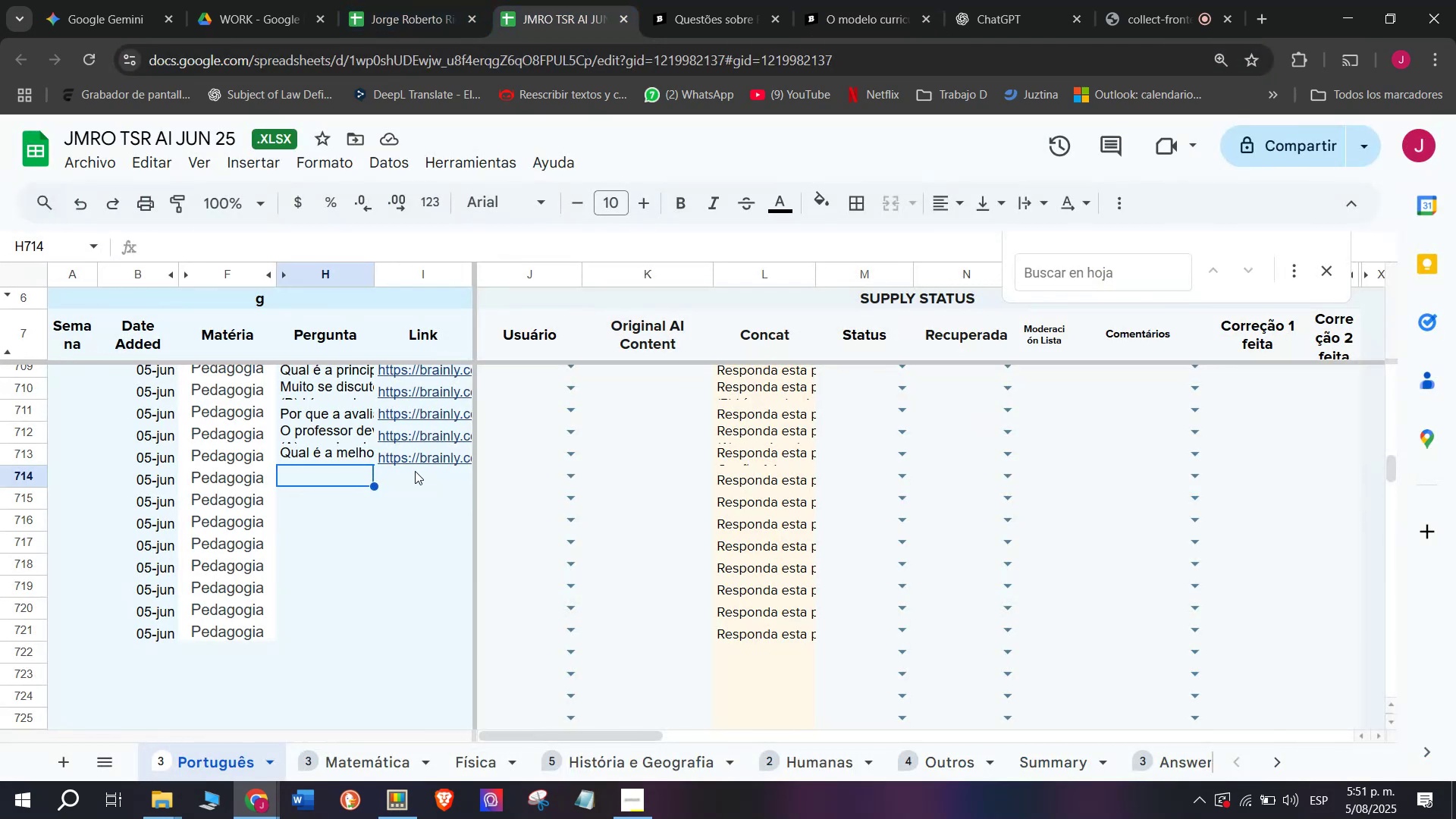 
double_click([415, 476])
 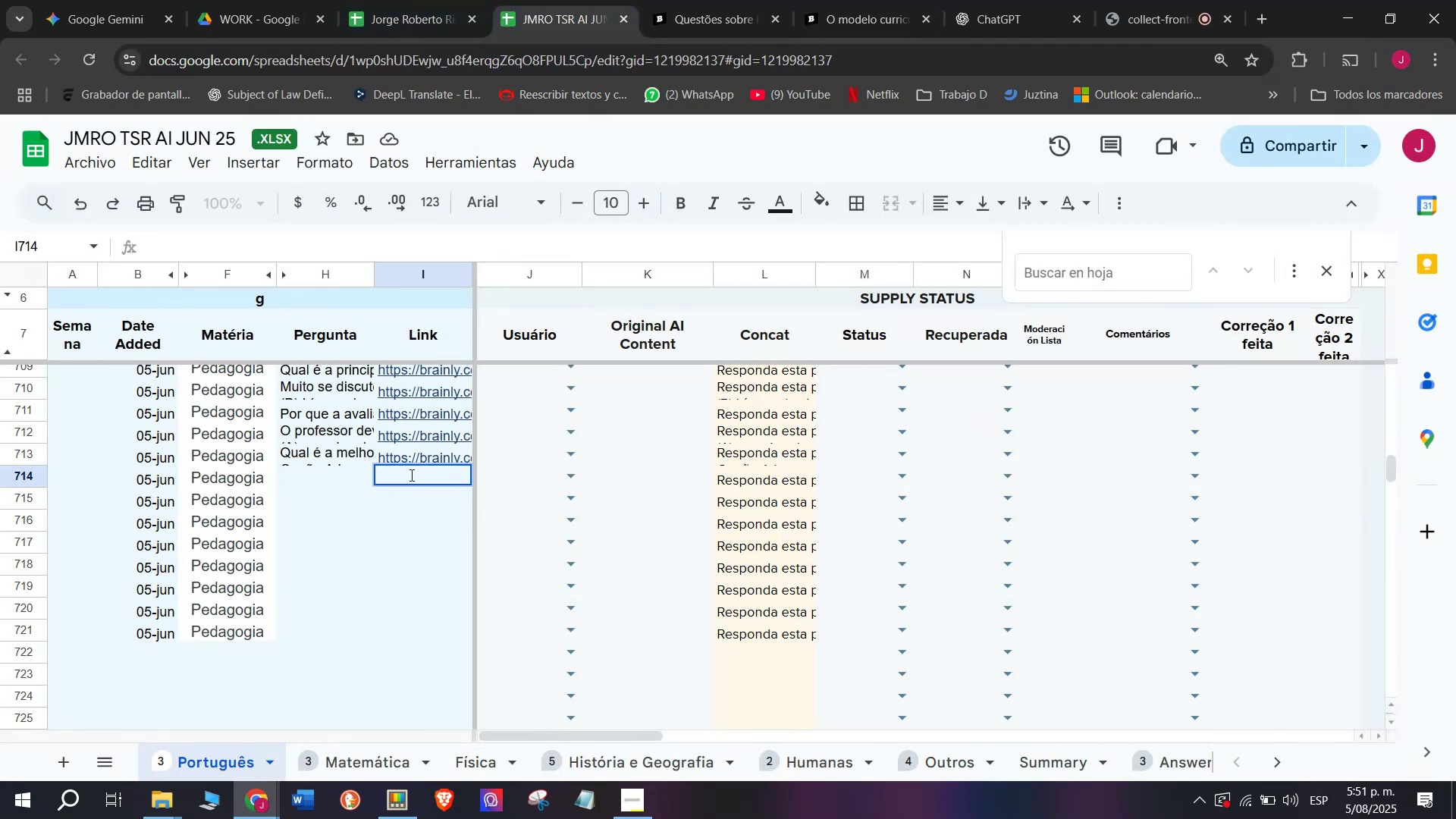 
key(Z)
 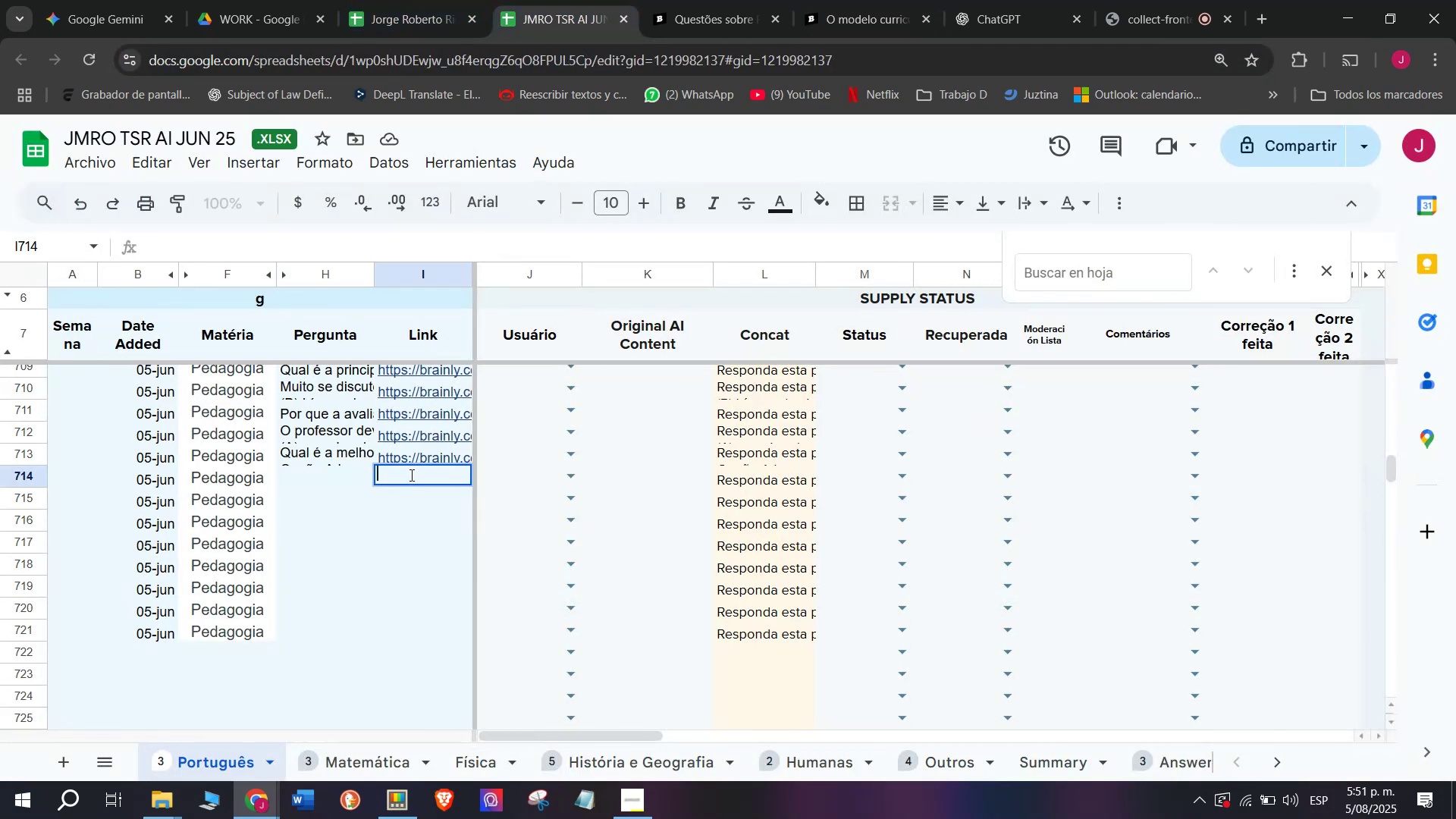 
key(Control+ControlLeft)
 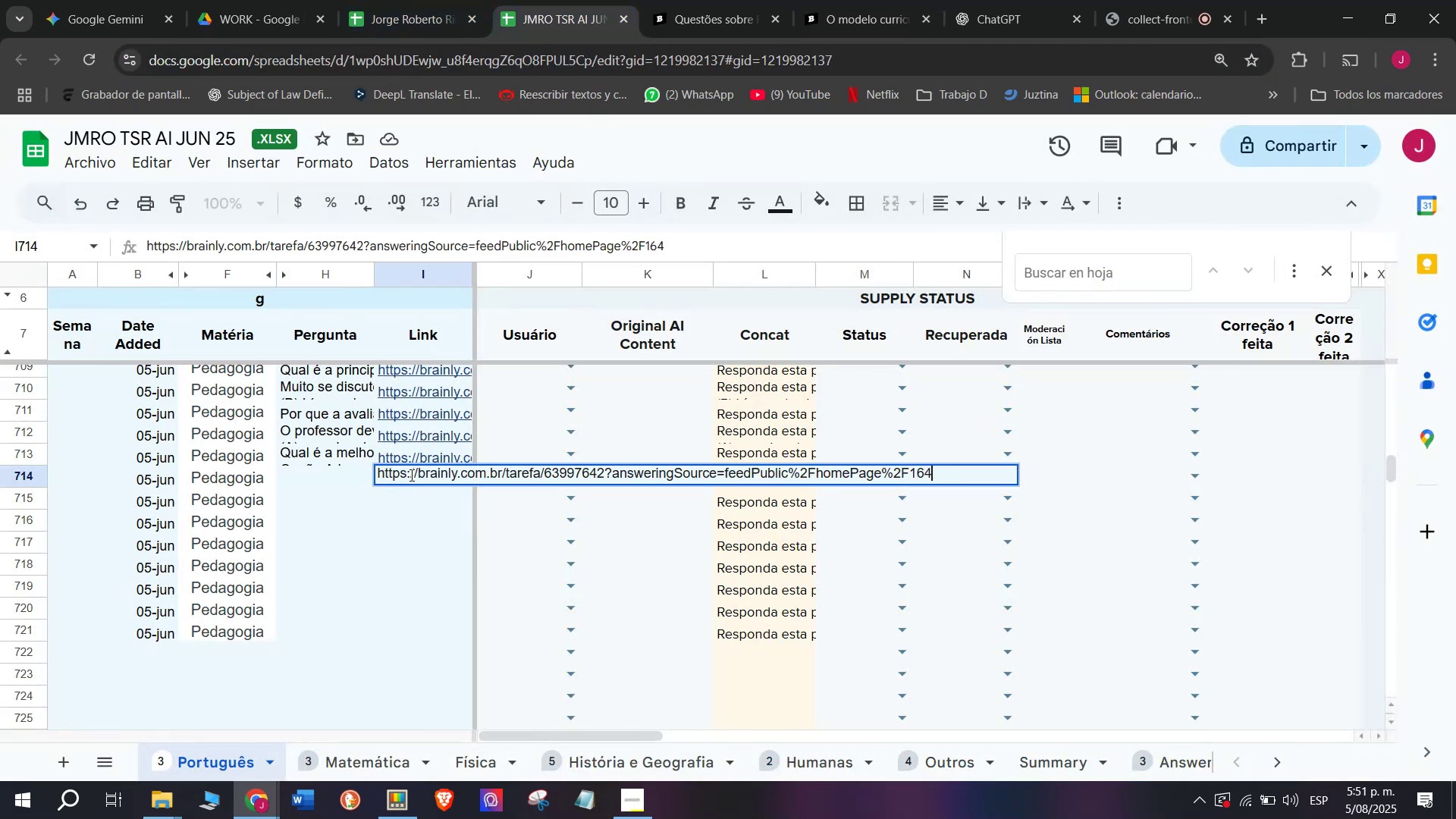 
key(Control+V)
 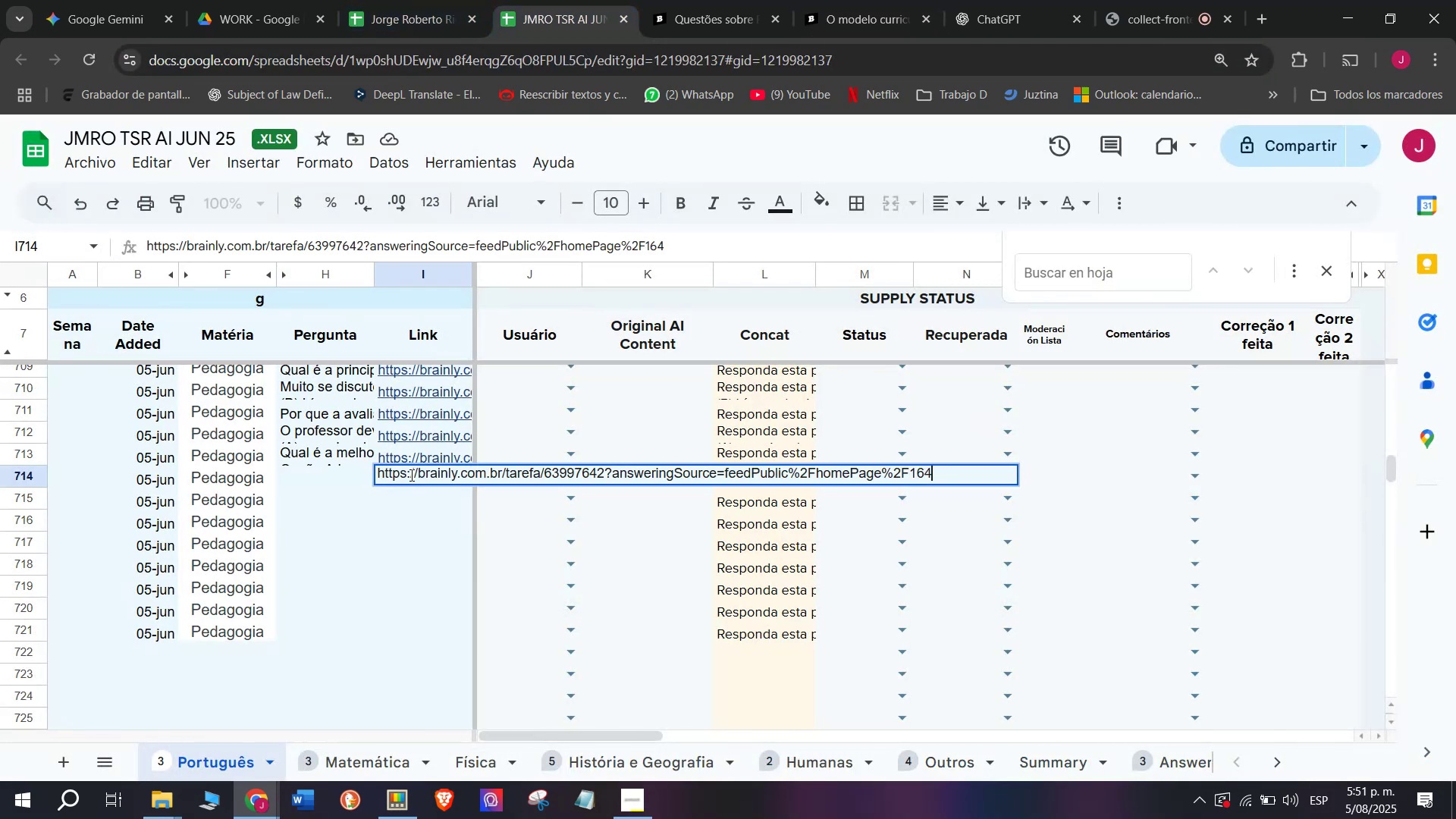 
key(Enter)
 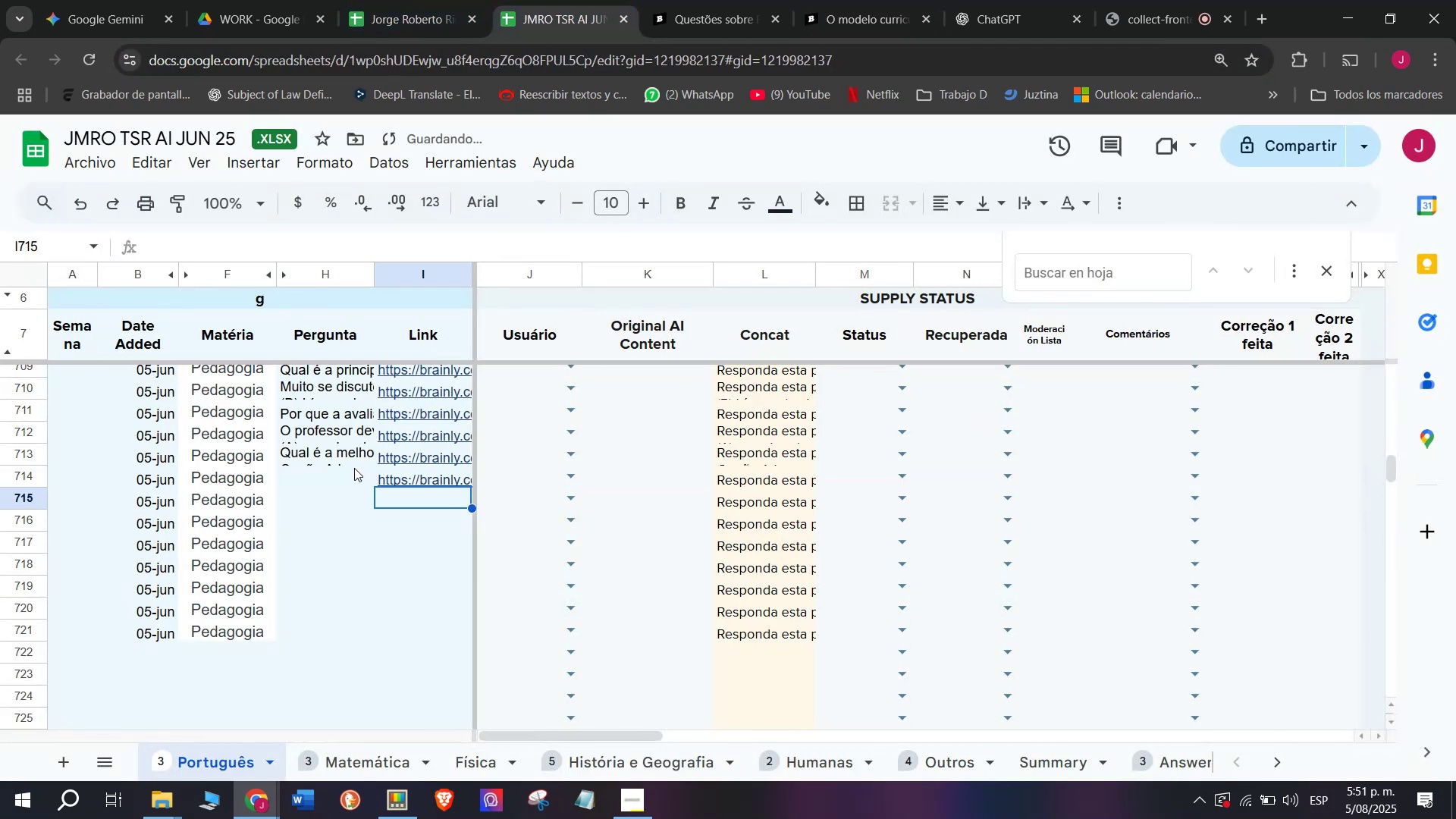 
left_click([344, 482])
 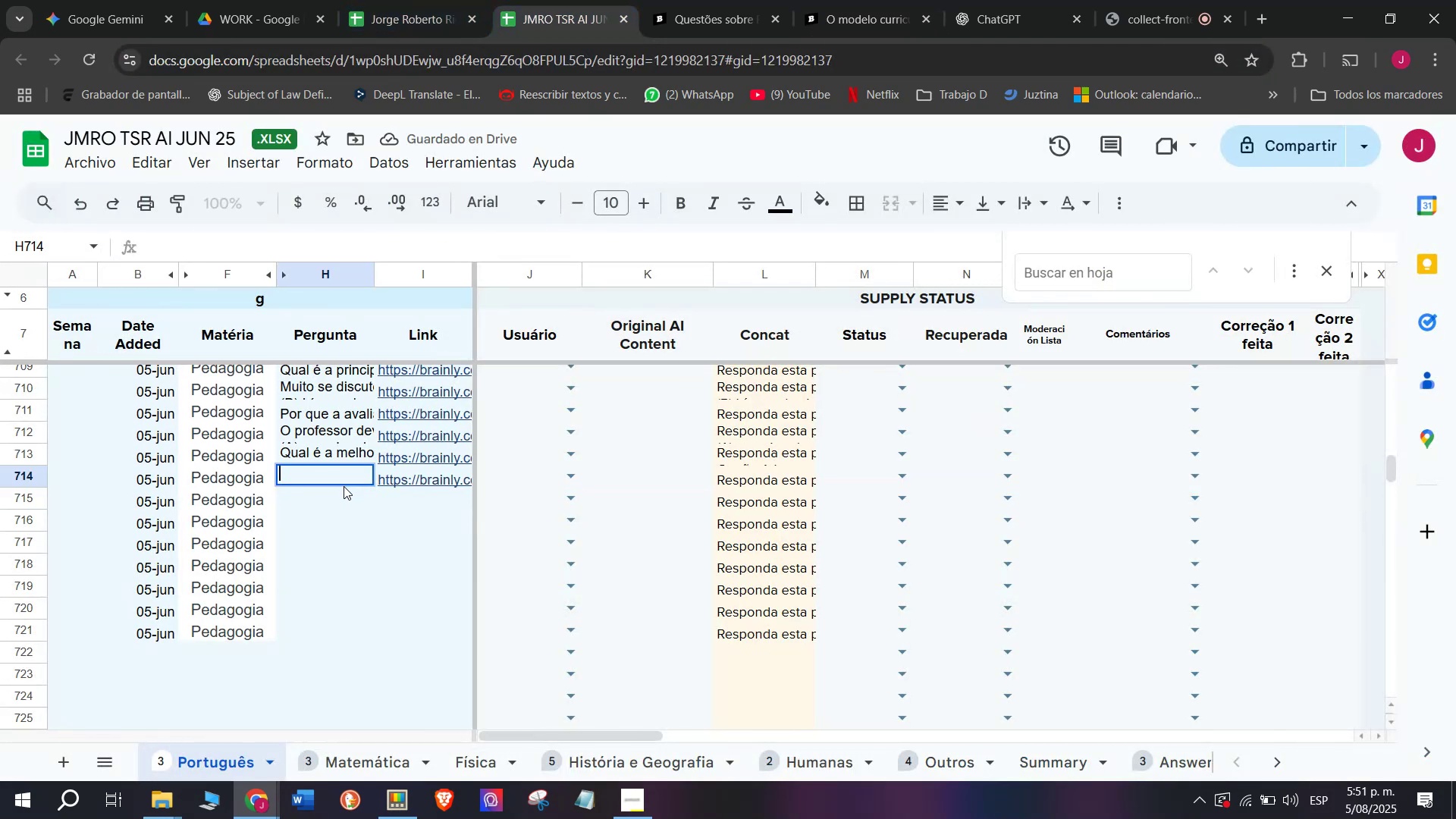 
key(C)
 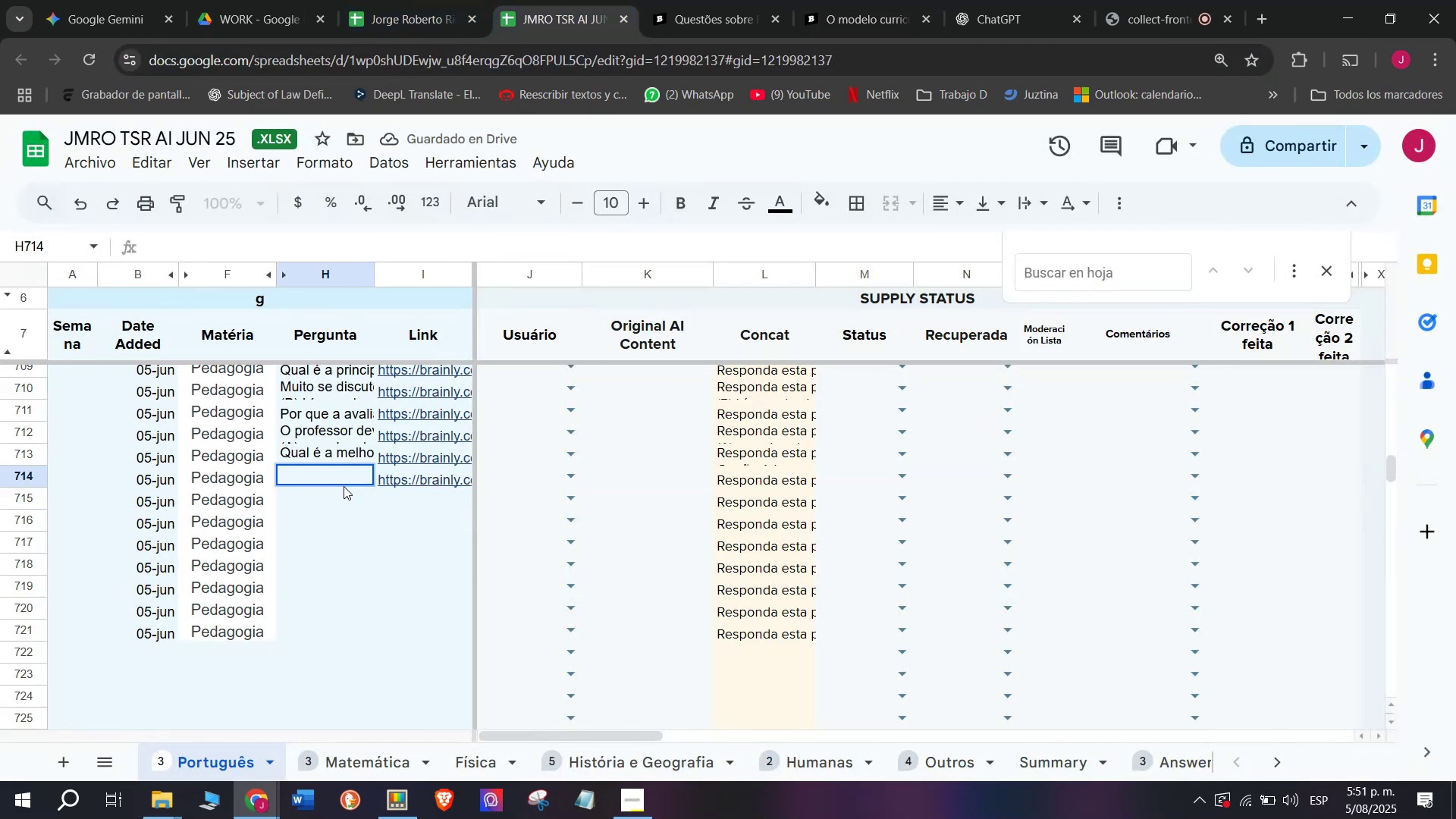 
key(Meta+MetaLeft)
 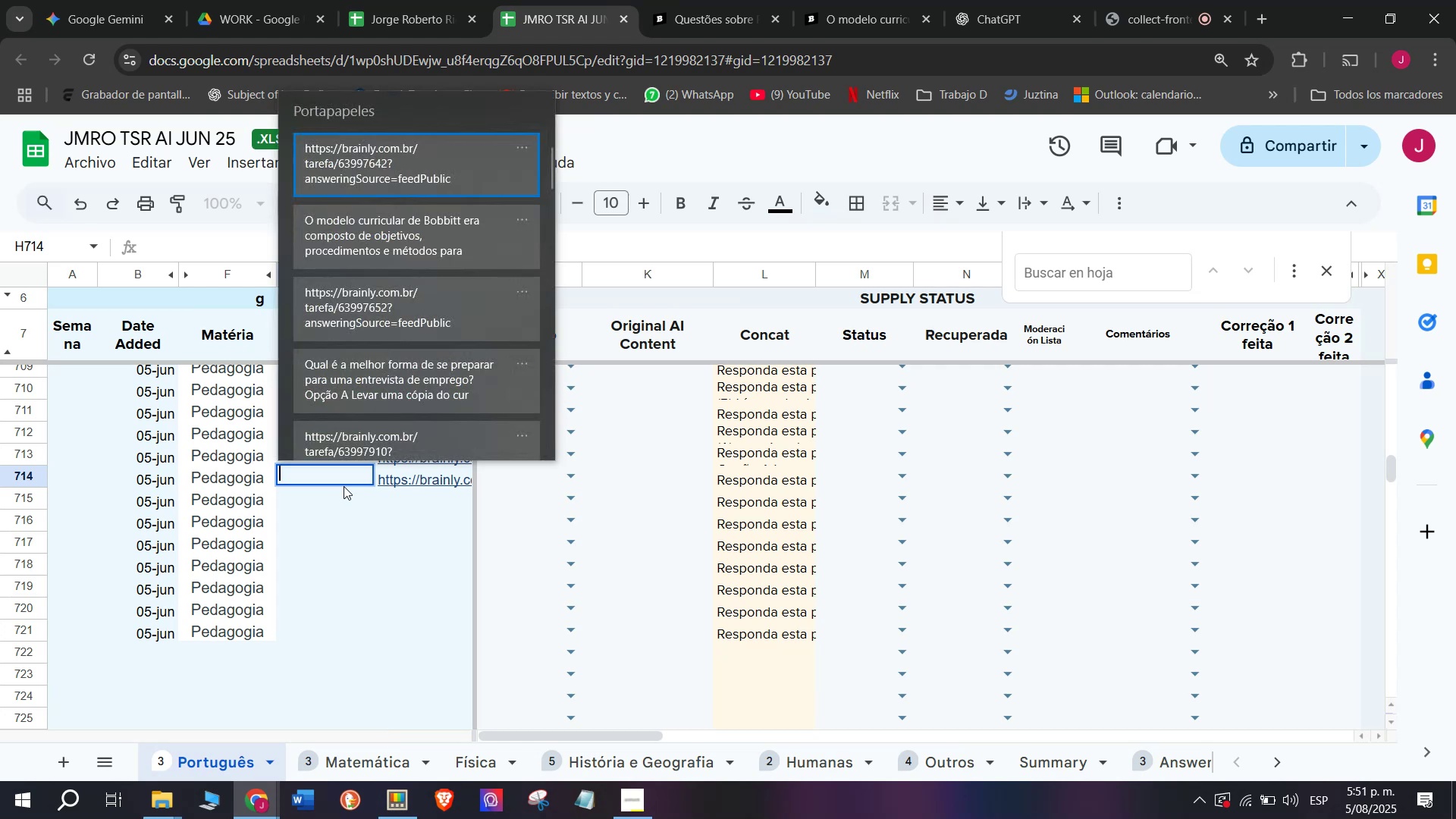 
key(Meta+V)
 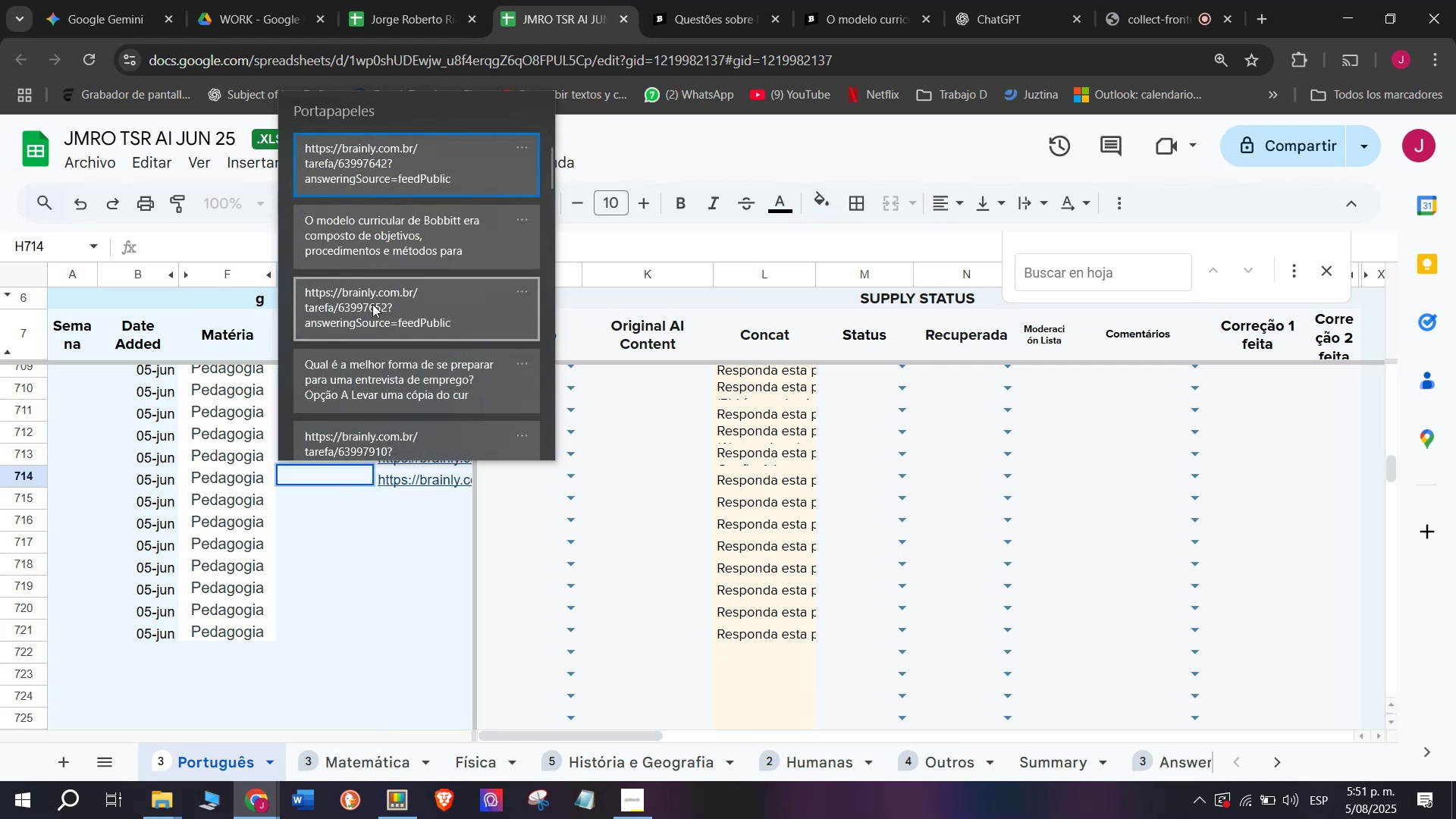 
key(Control+ControlLeft)
 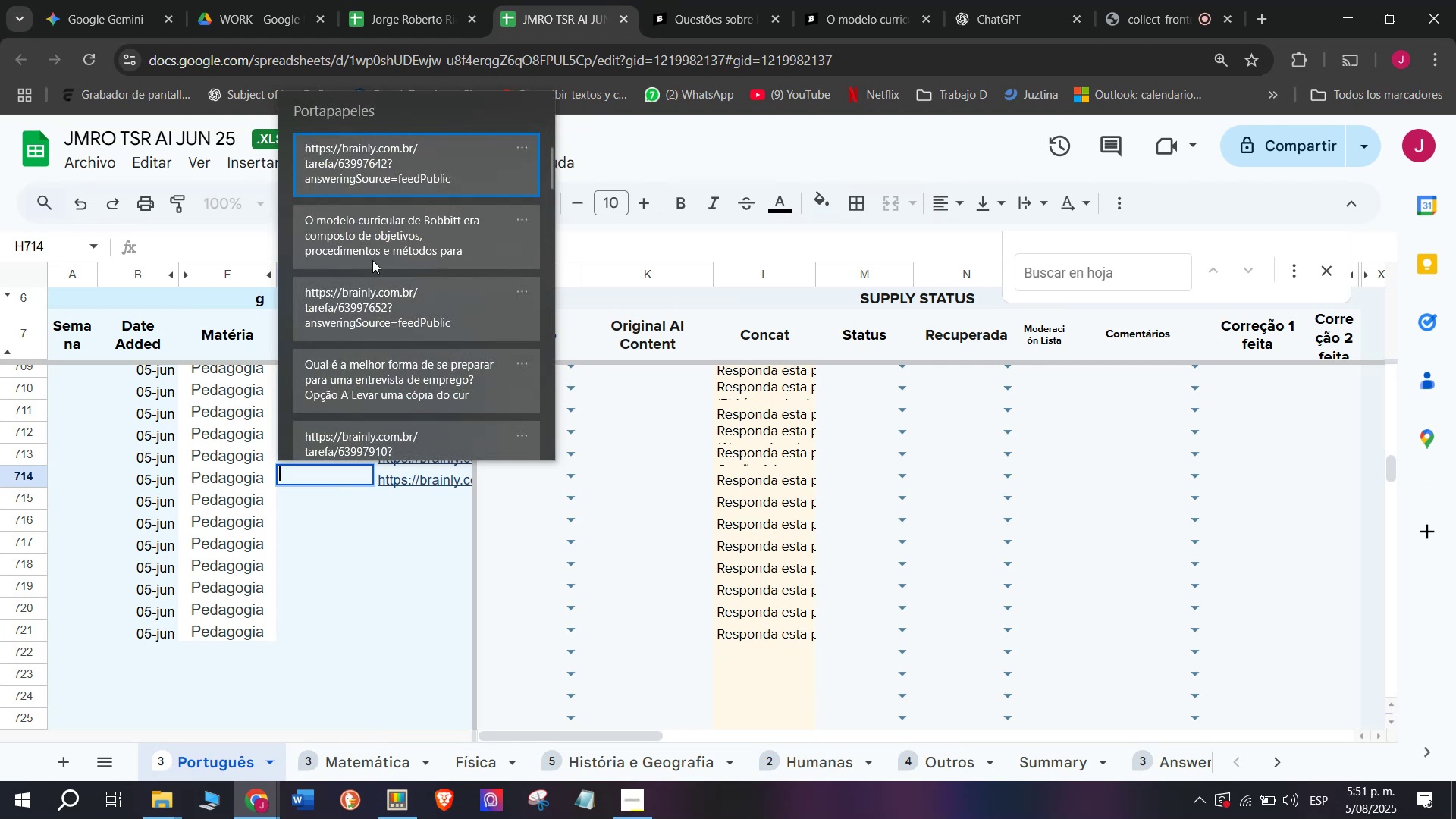 
key(Control+V)
 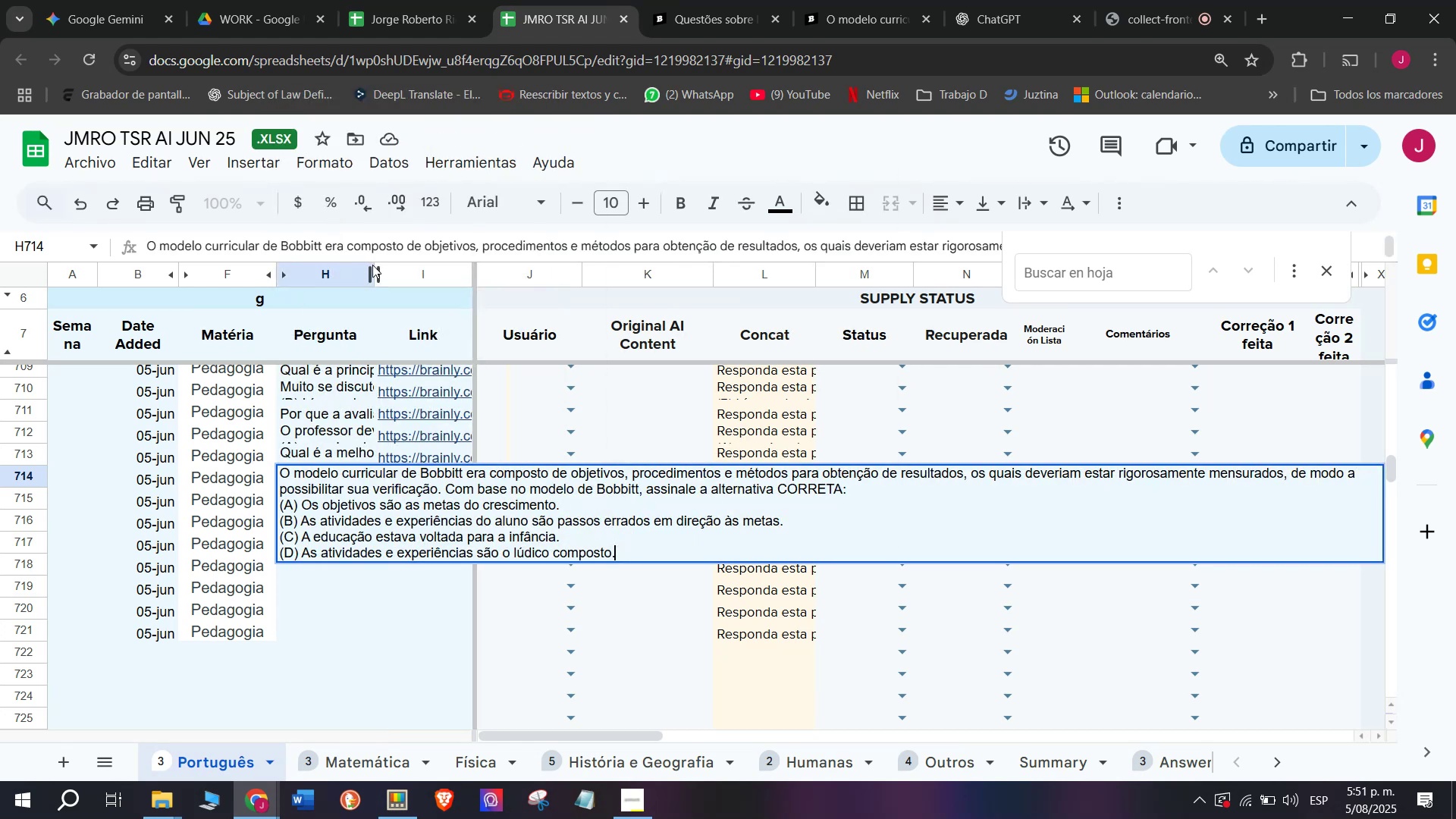 
key(Enter)
 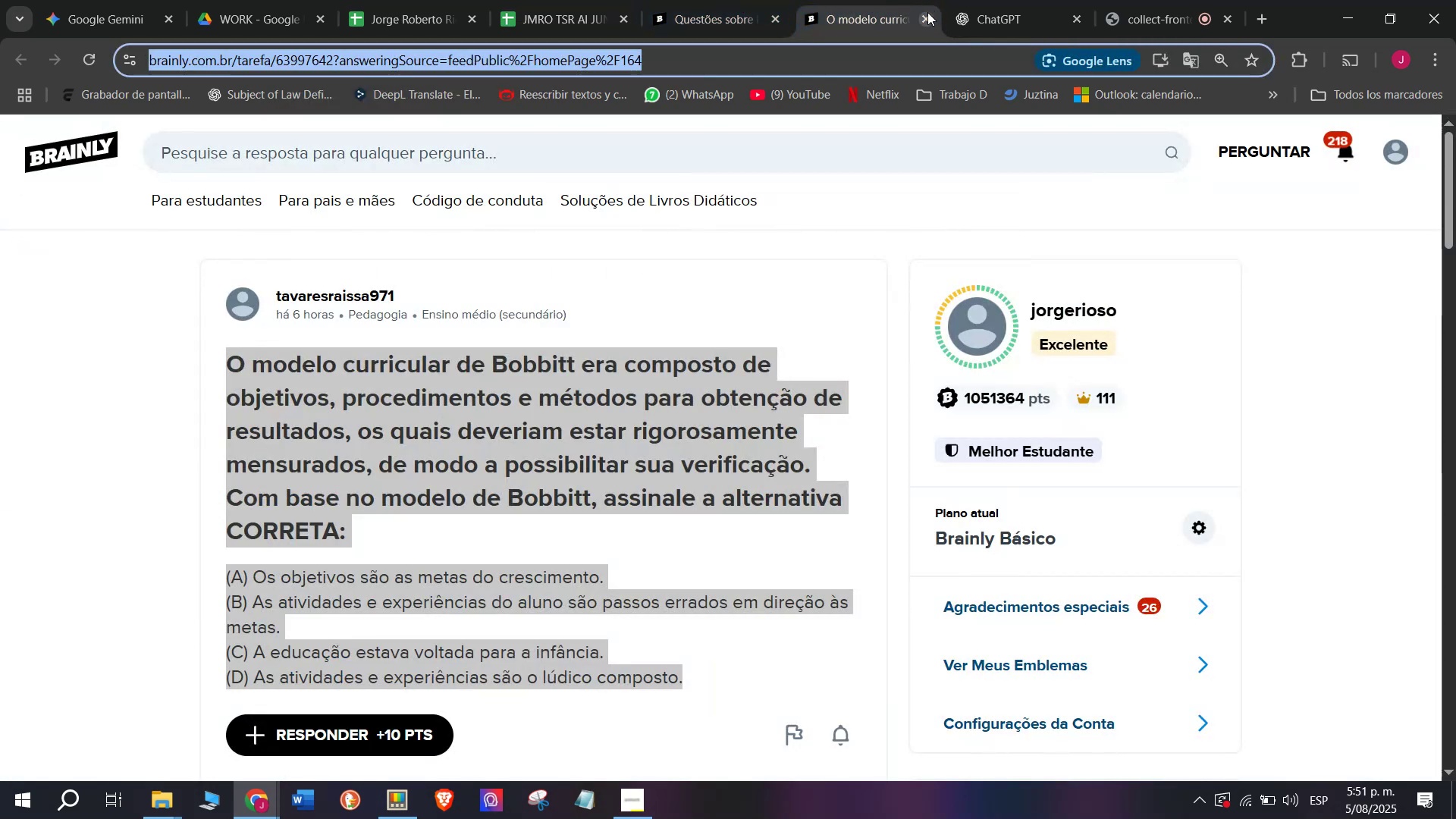 
double_click([687, 0])
 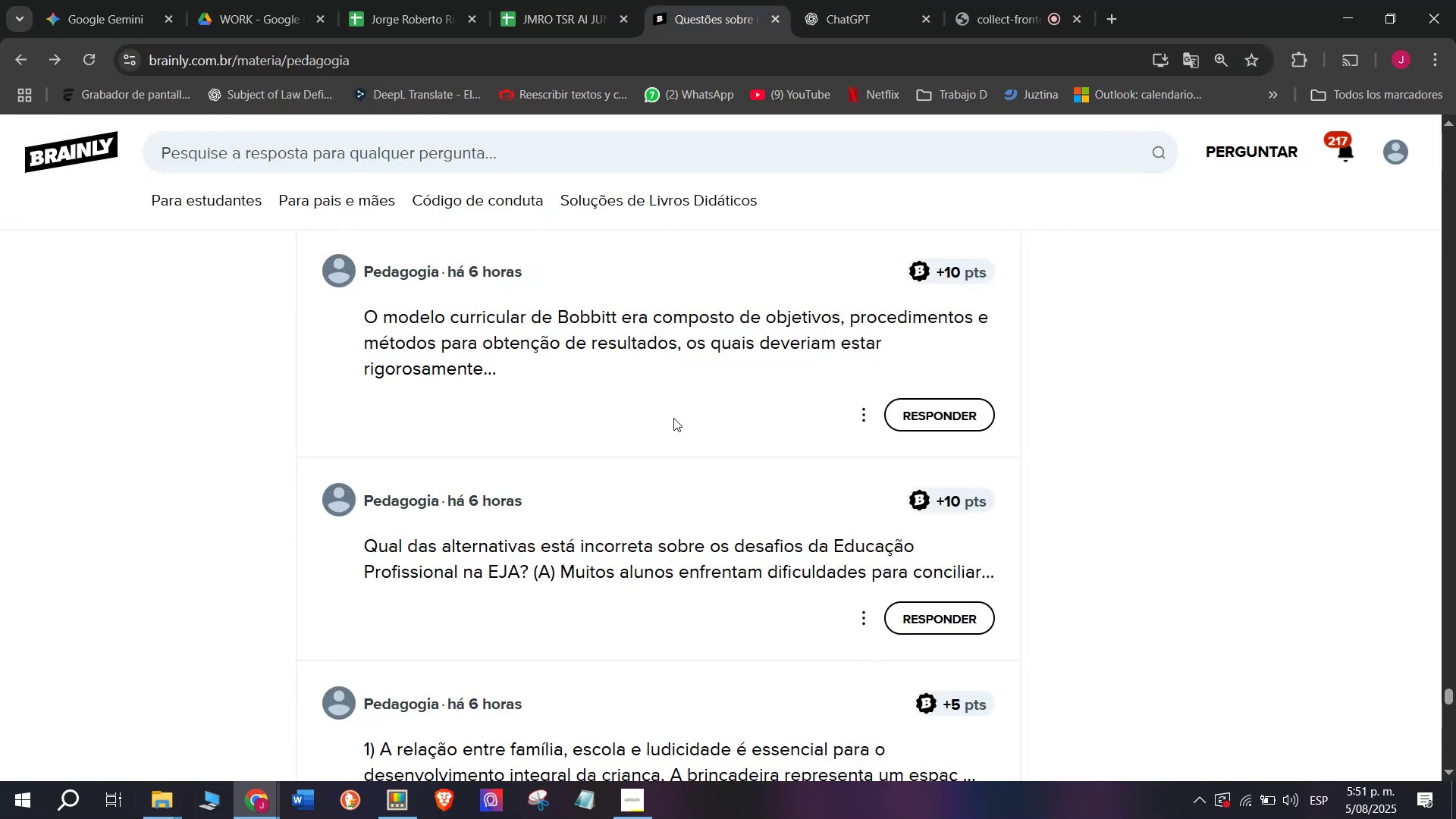 
scroll: coordinate [677, 419], scroll_direction: down, amount: 1.0
 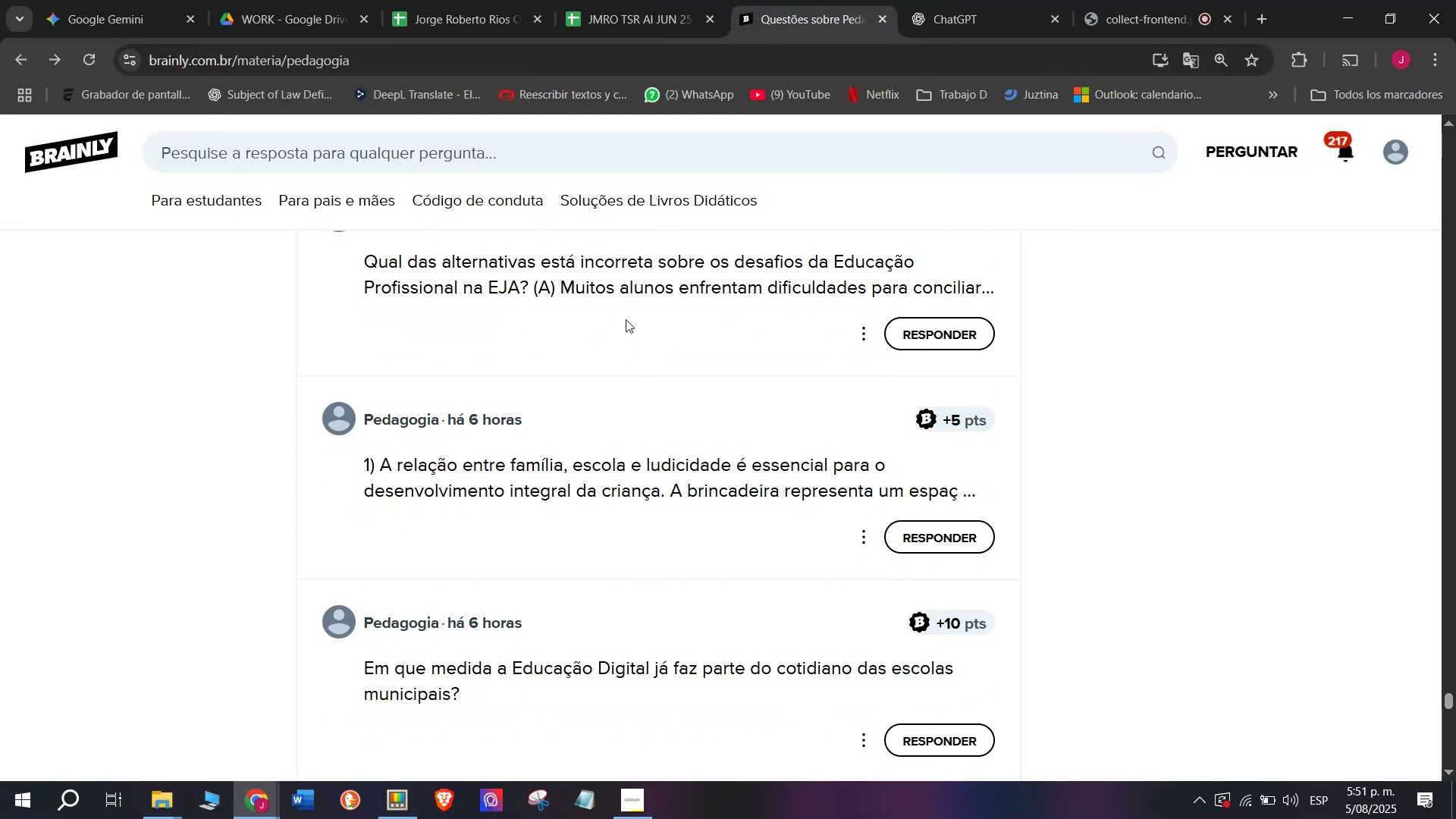 
right_click([624, 289])
 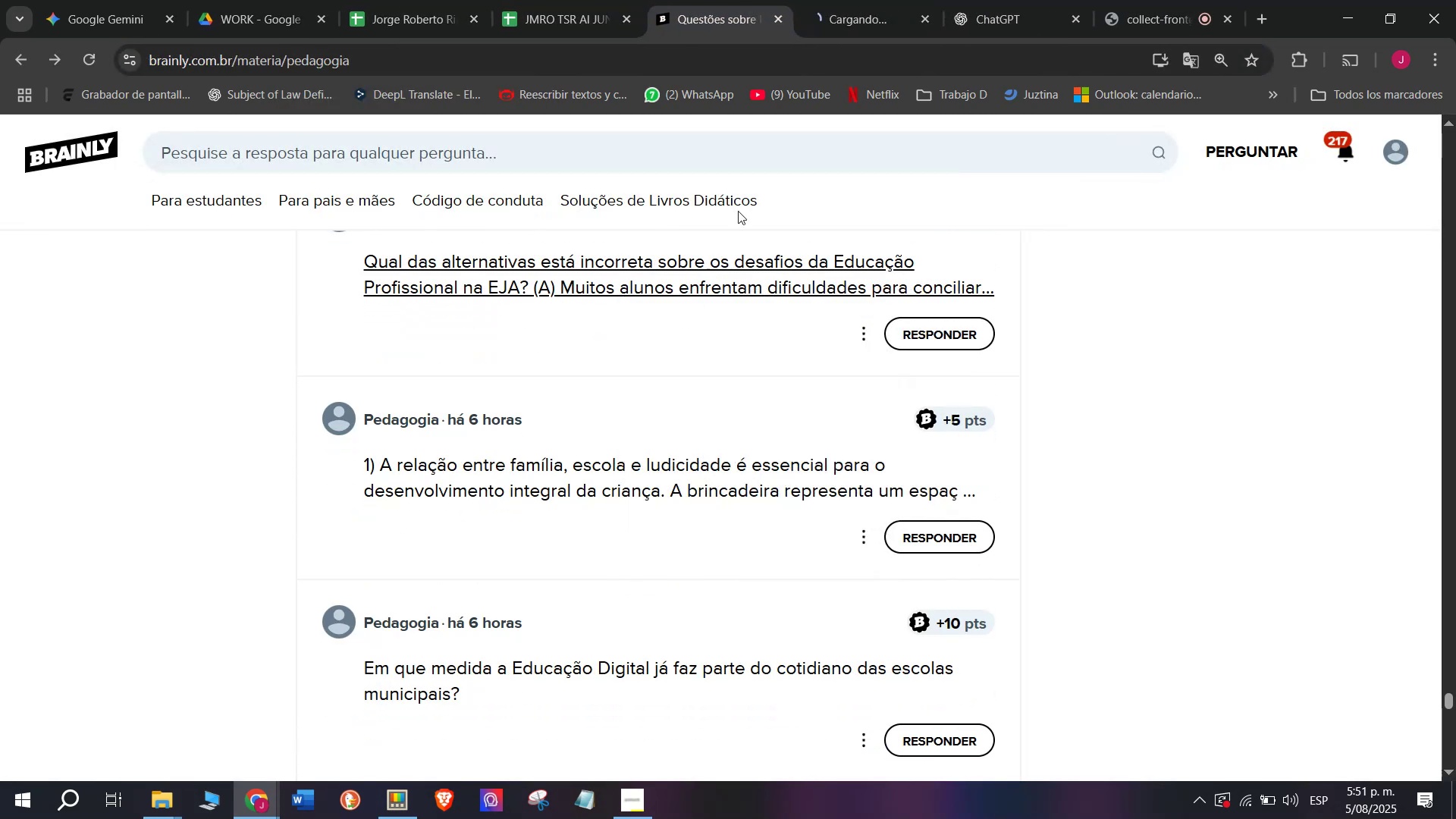 
left_click([859, 0])
 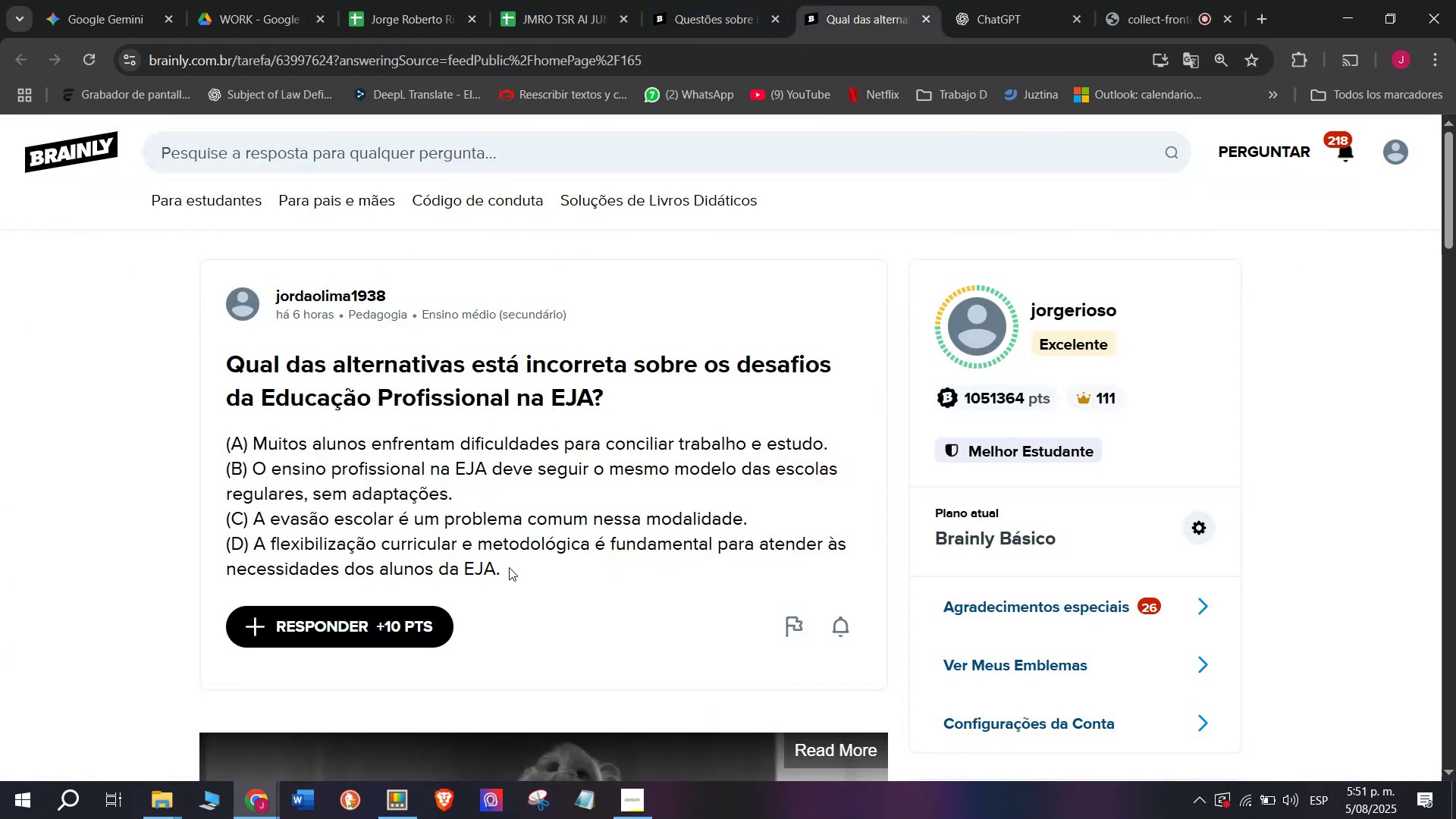 
wait(7.66)
 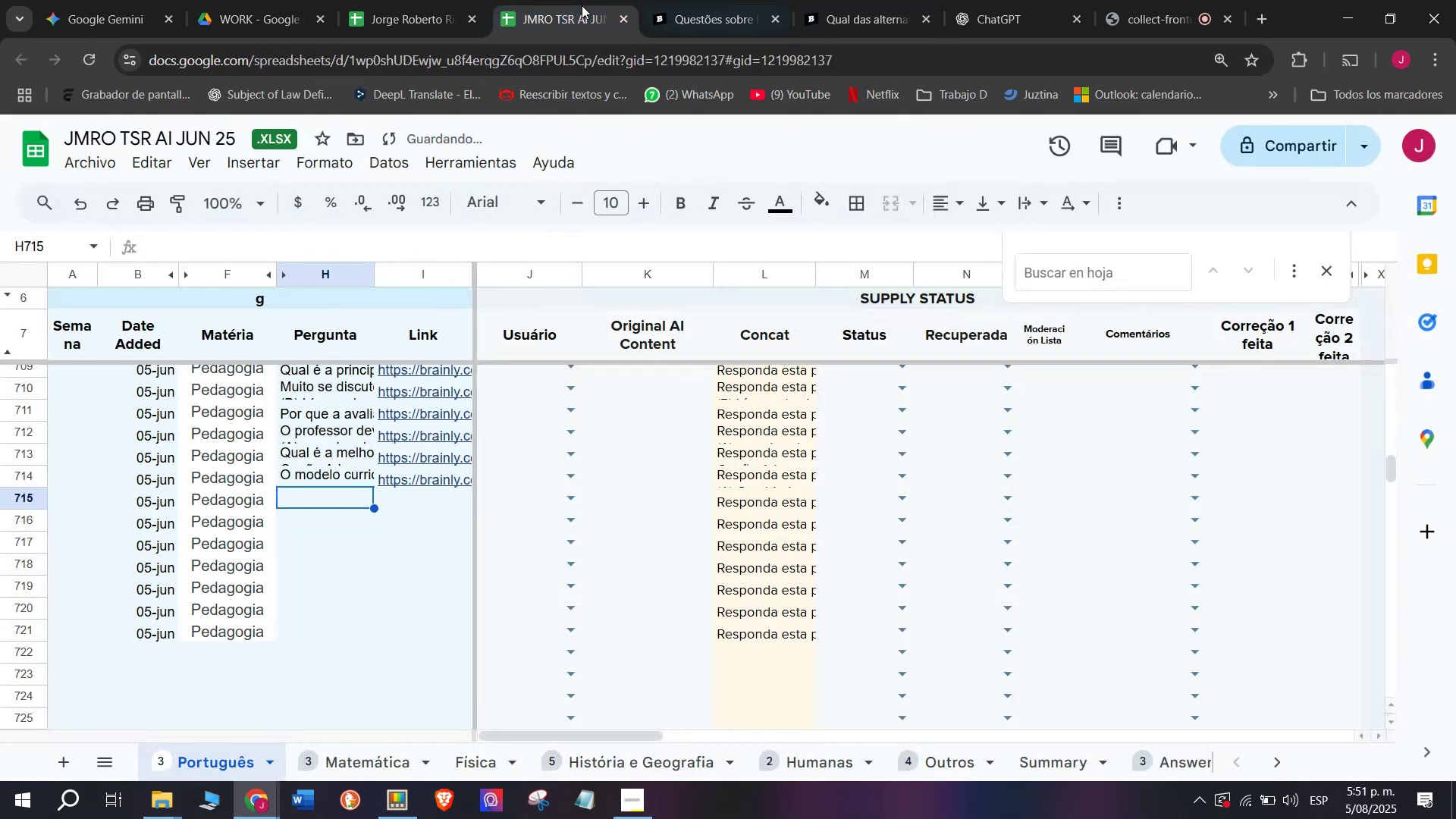 
key(Break)
 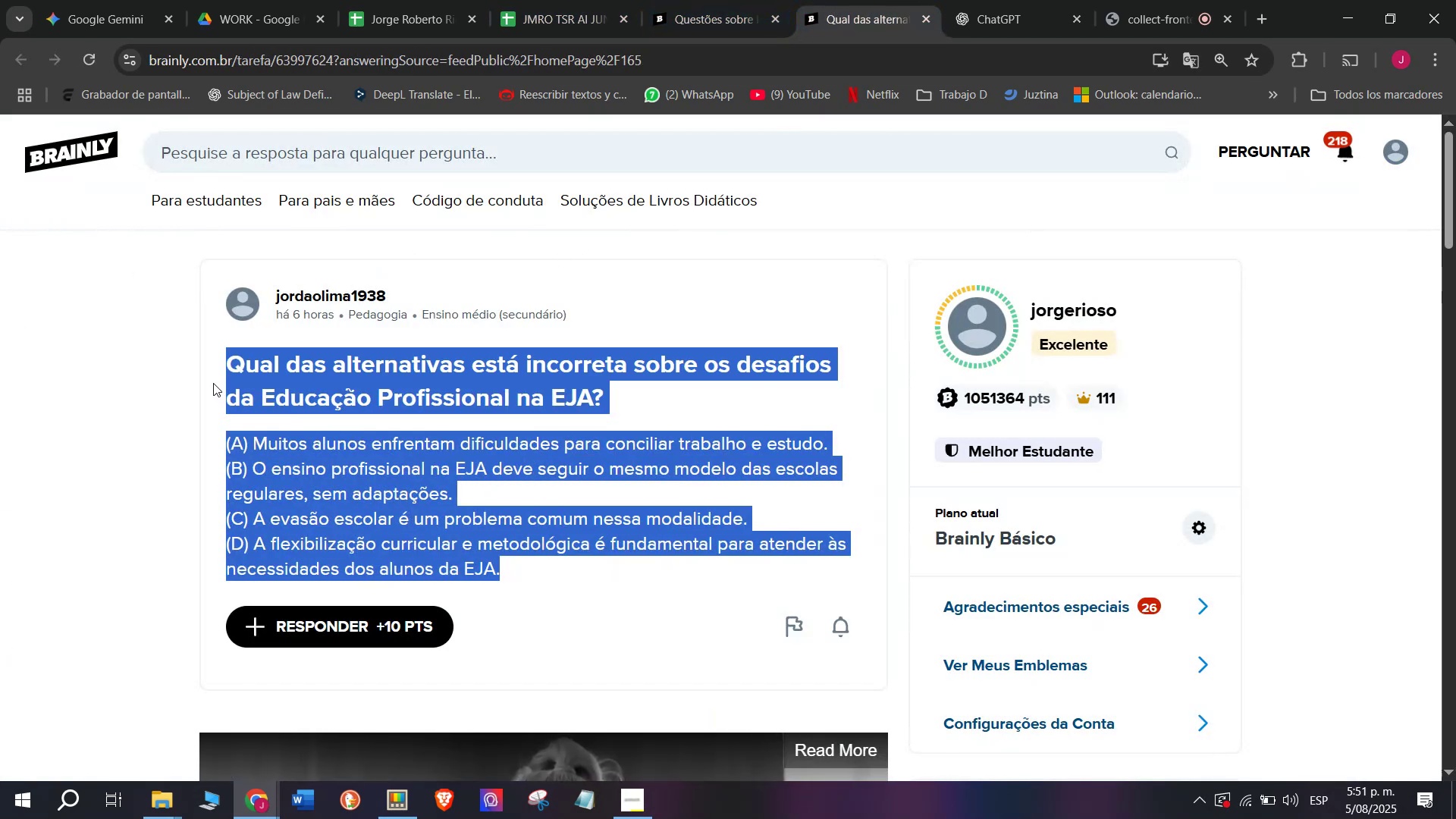 
key(Control+ControlLeft)
 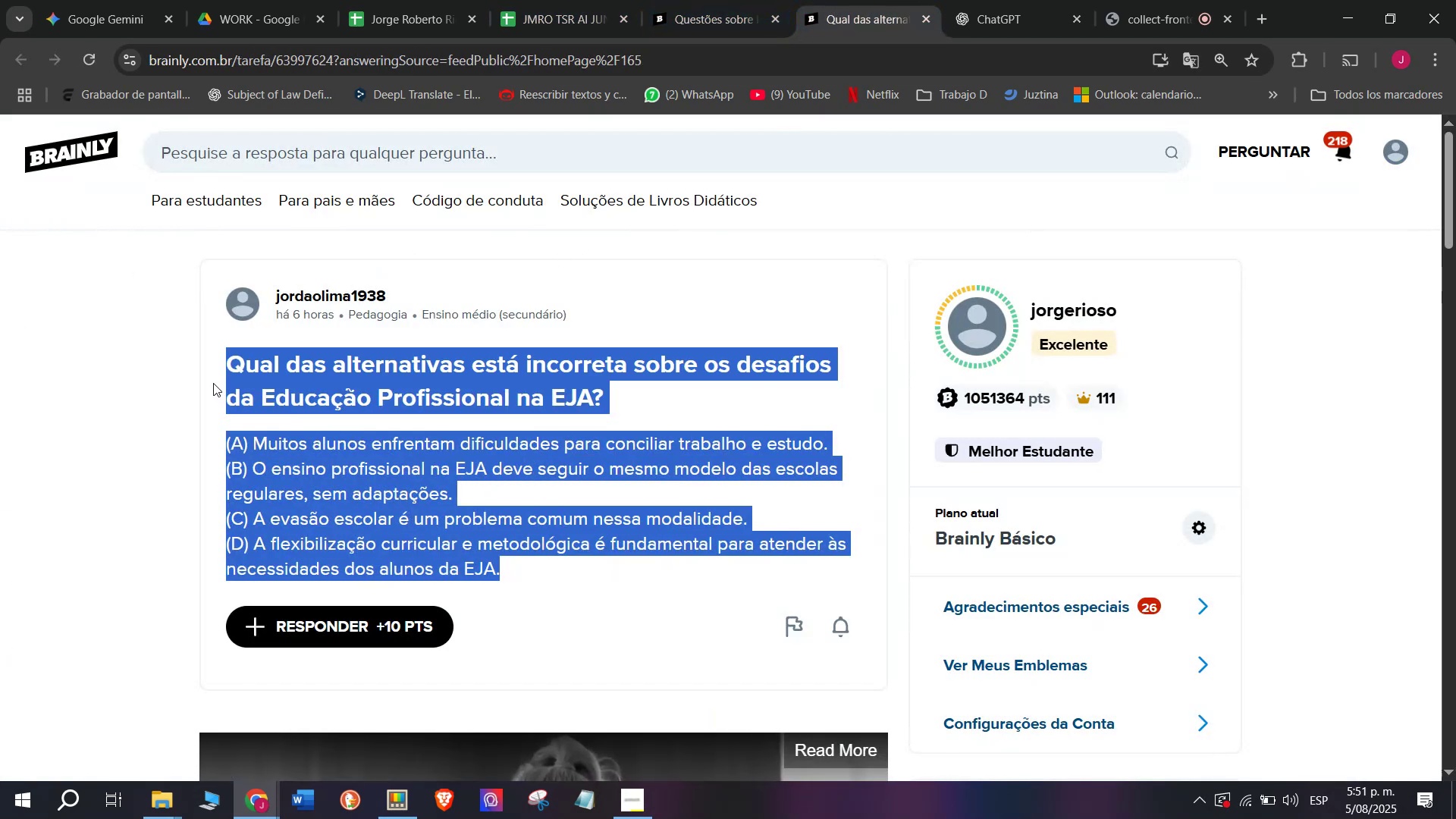 
key(Control+C)
 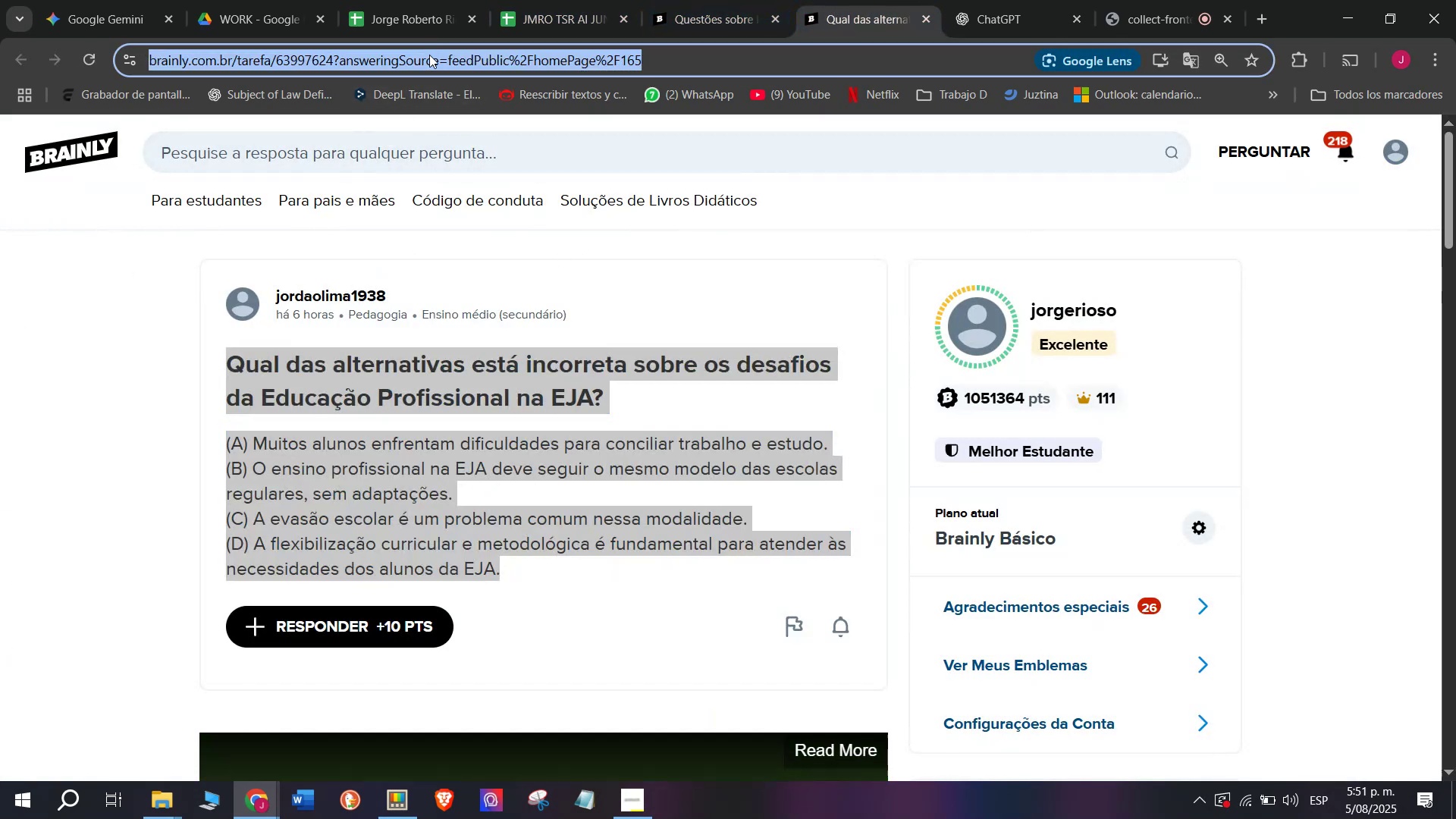 
key(Break)
 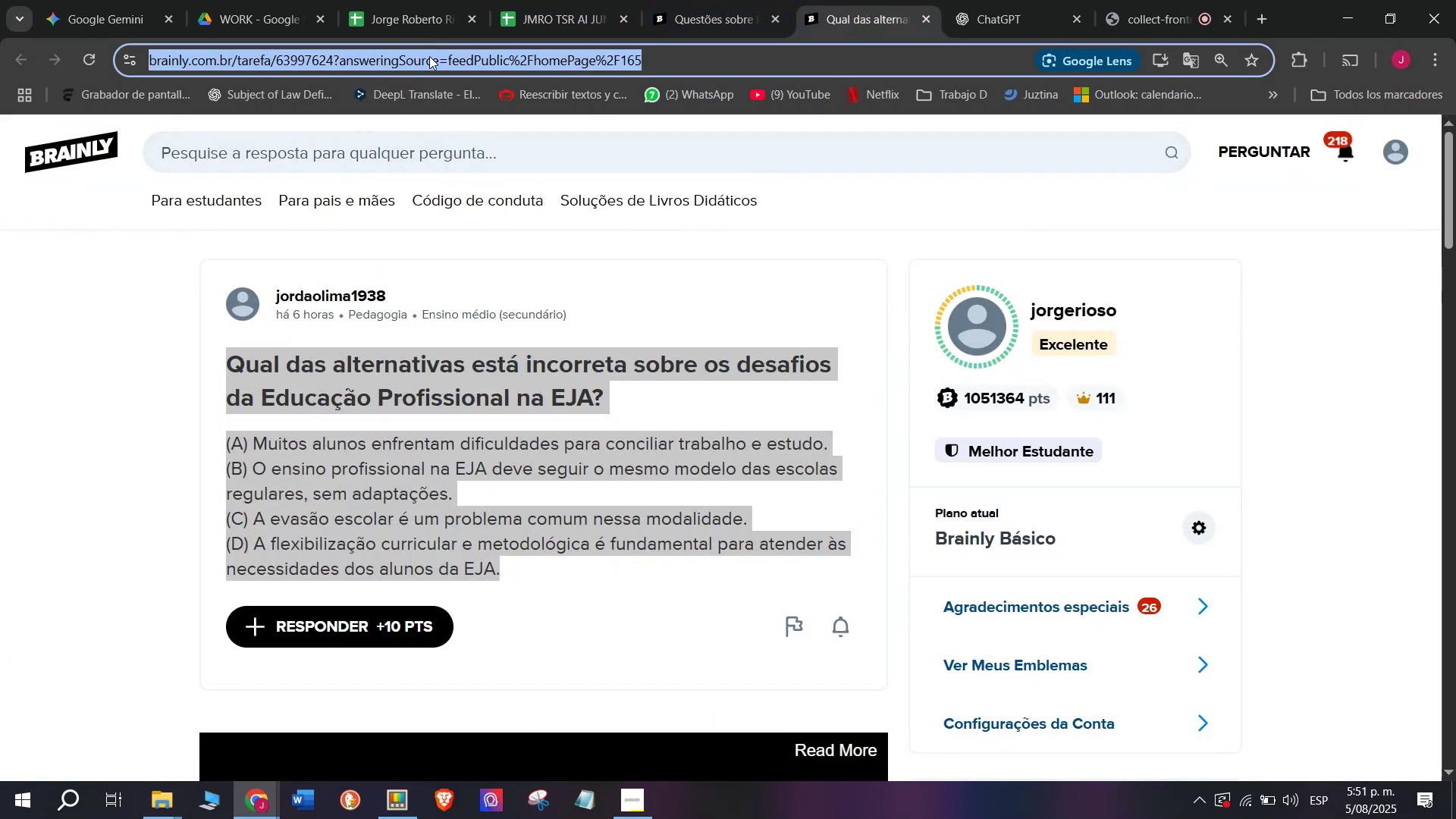 
key(Control+ControlLeft)
 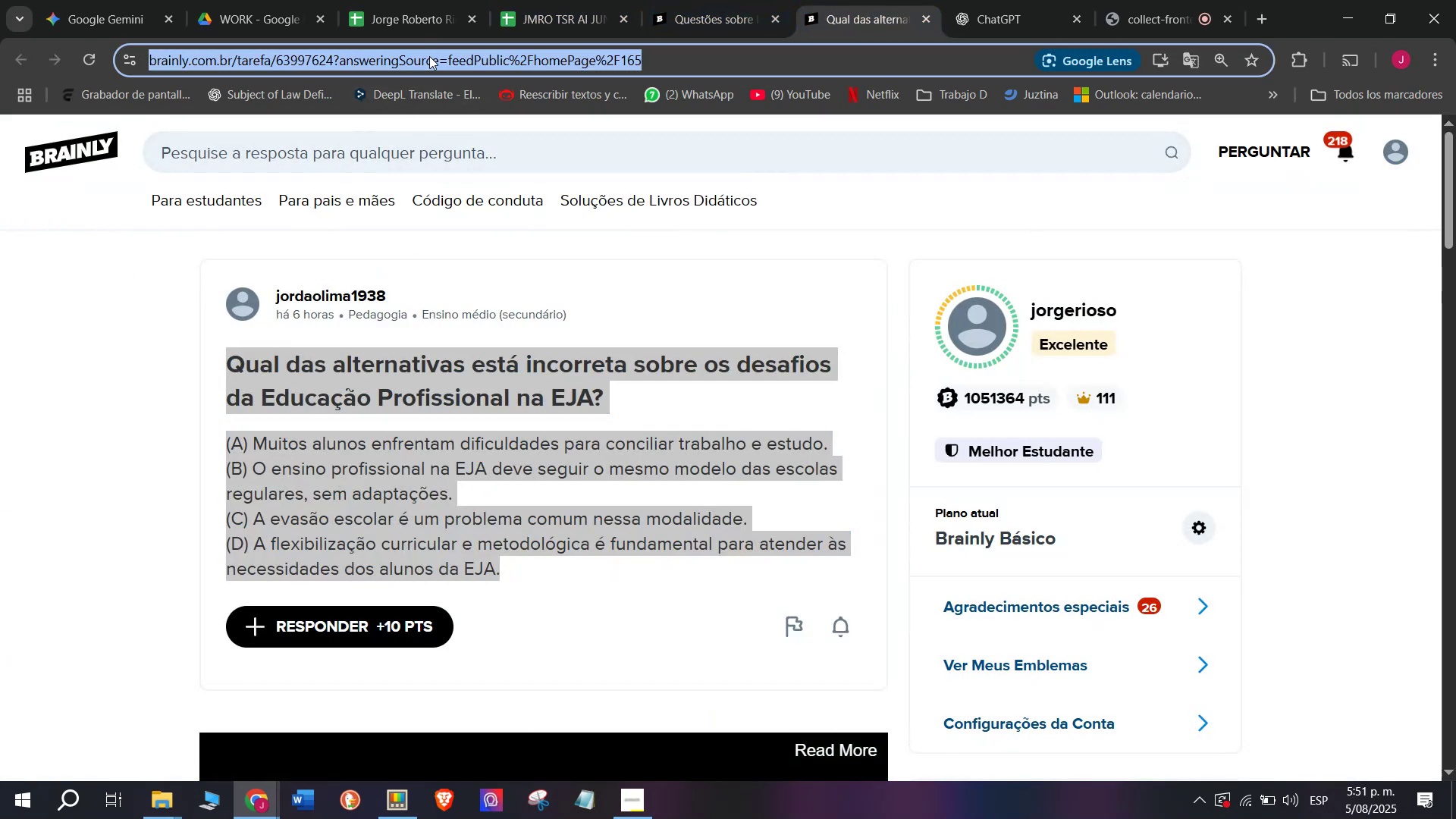 
key(Control+C)
 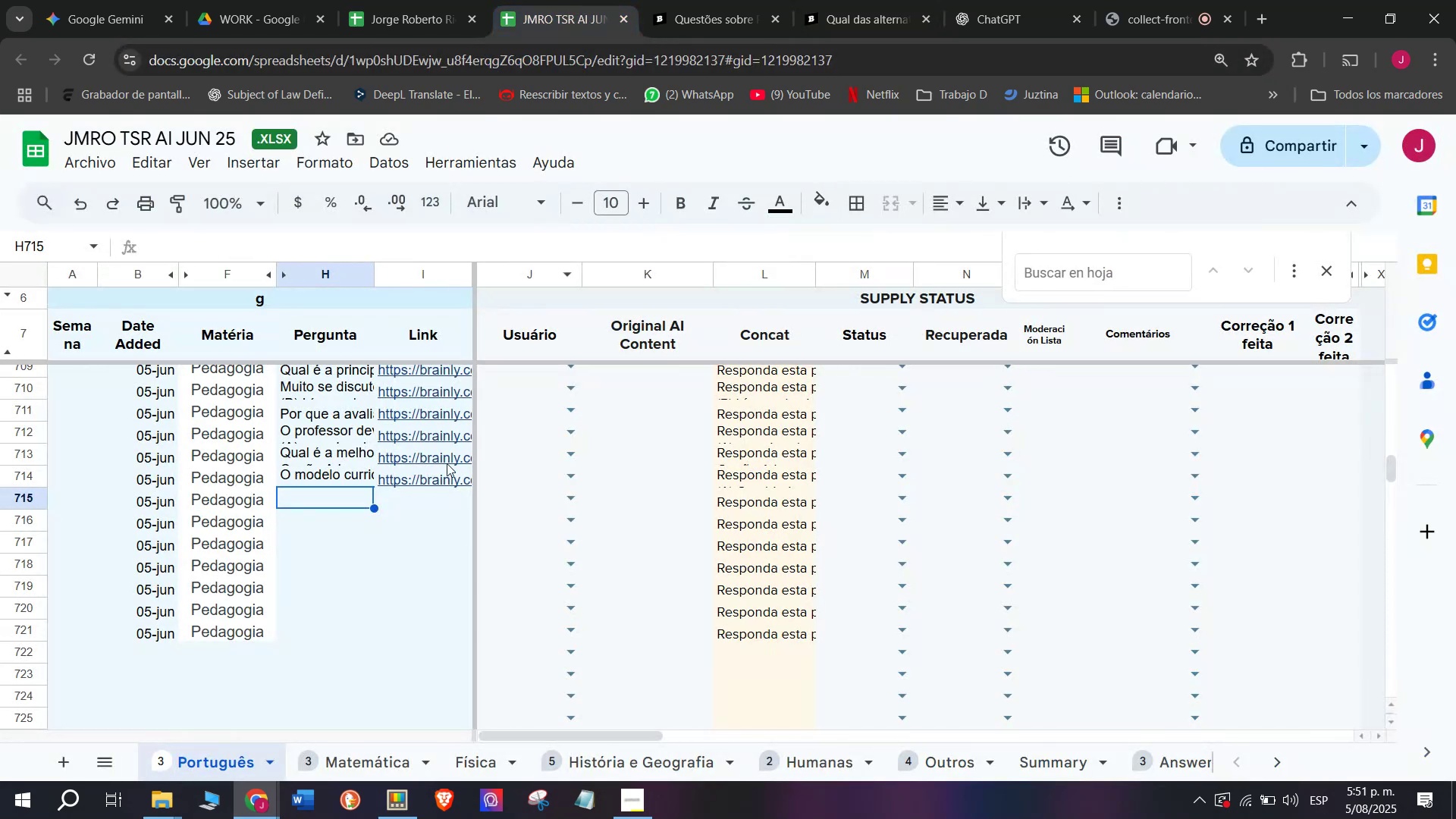 
double_click([438, 499])
 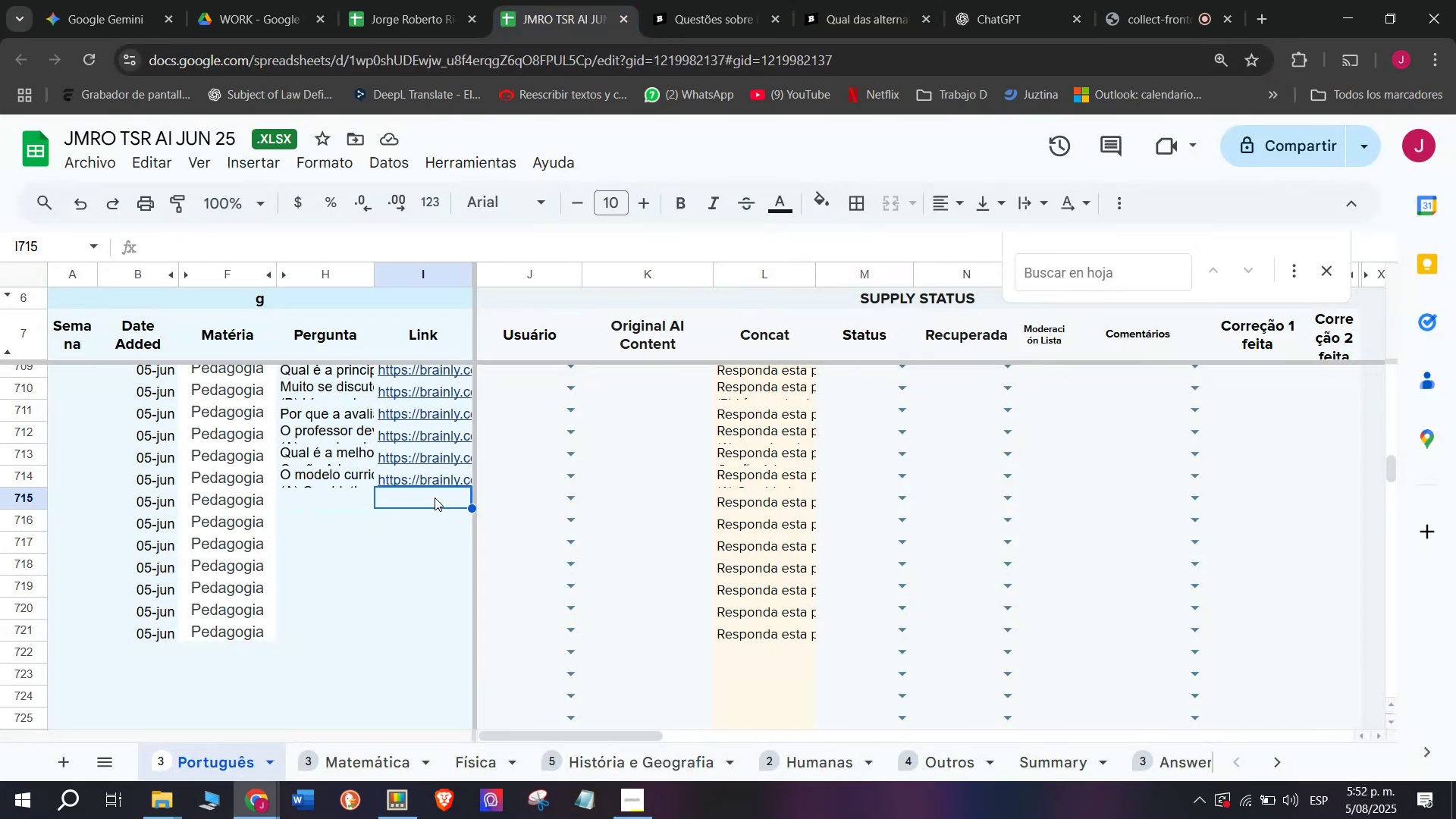 
double_click([435, 497])
 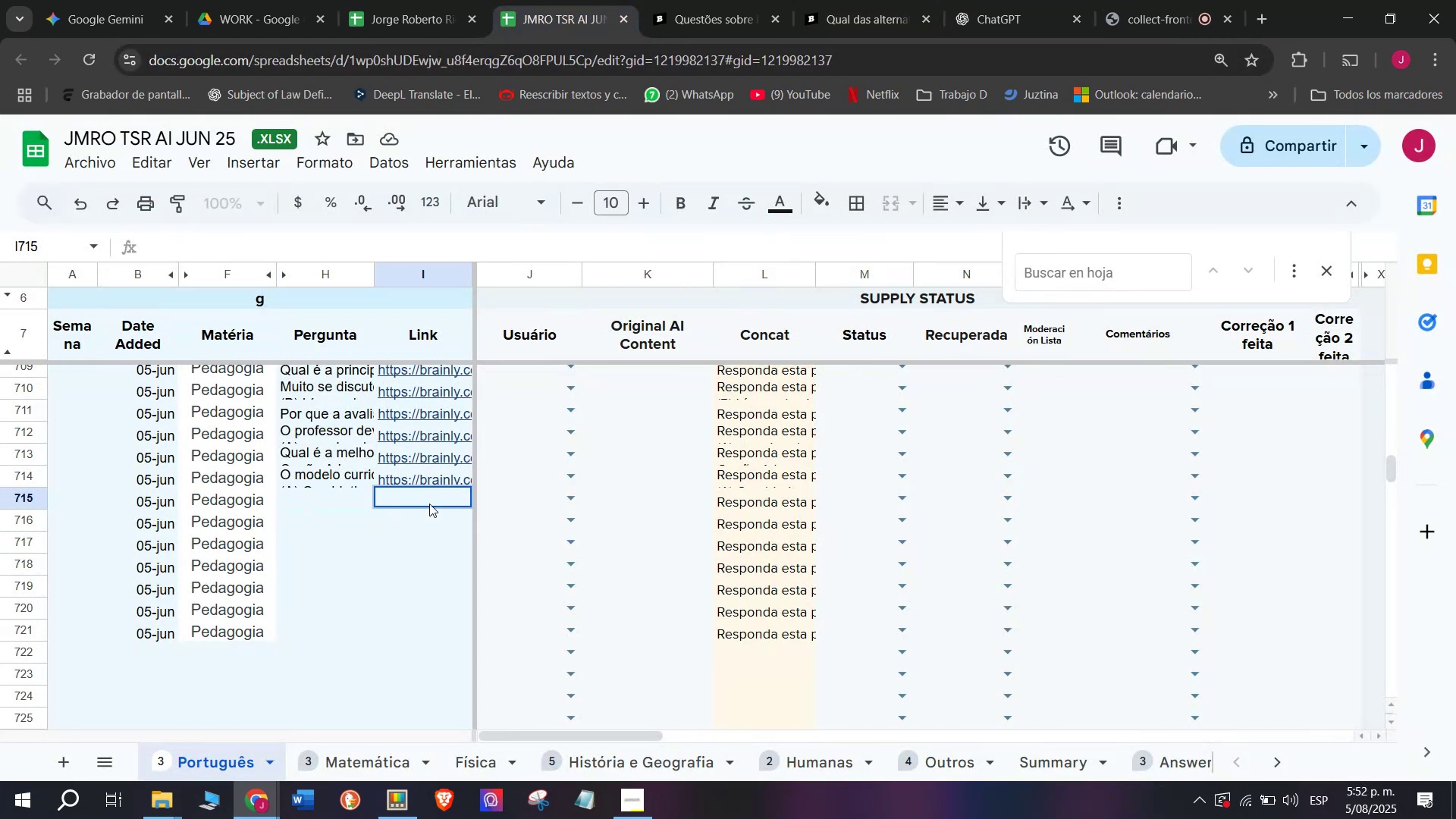 
key(Z)
 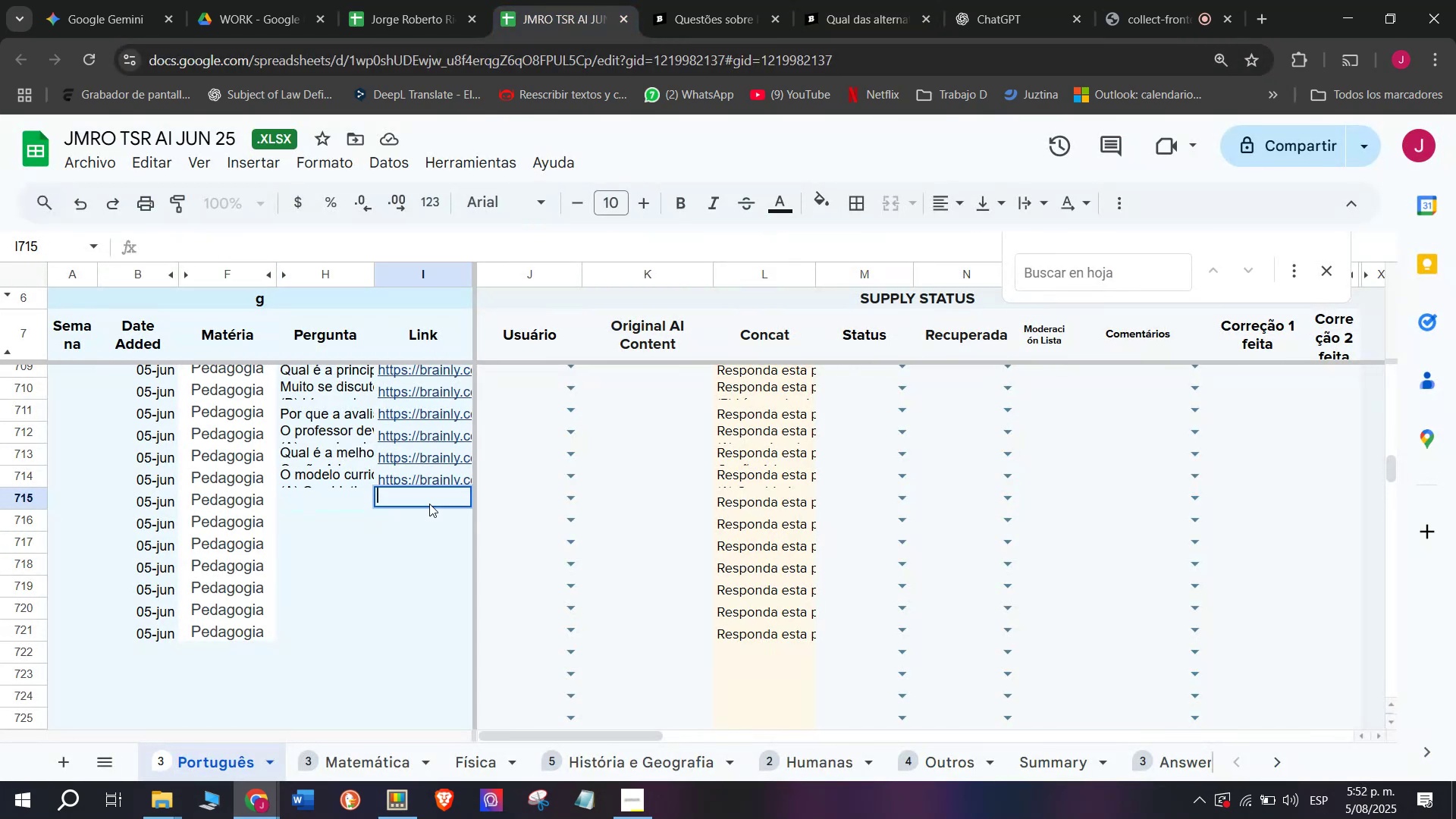 
key(Control+ControlLeft)
 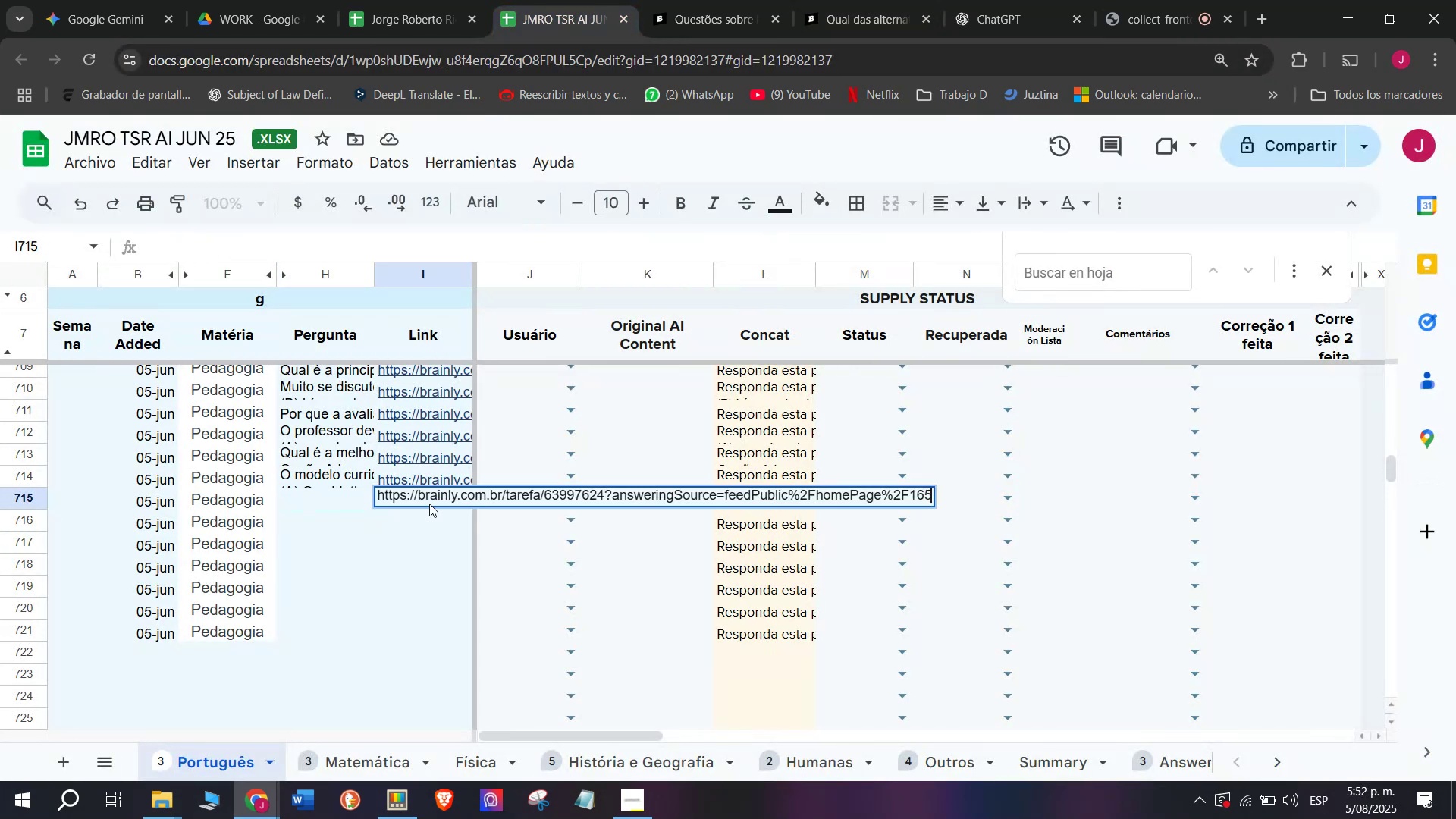 
key(Control+V)
 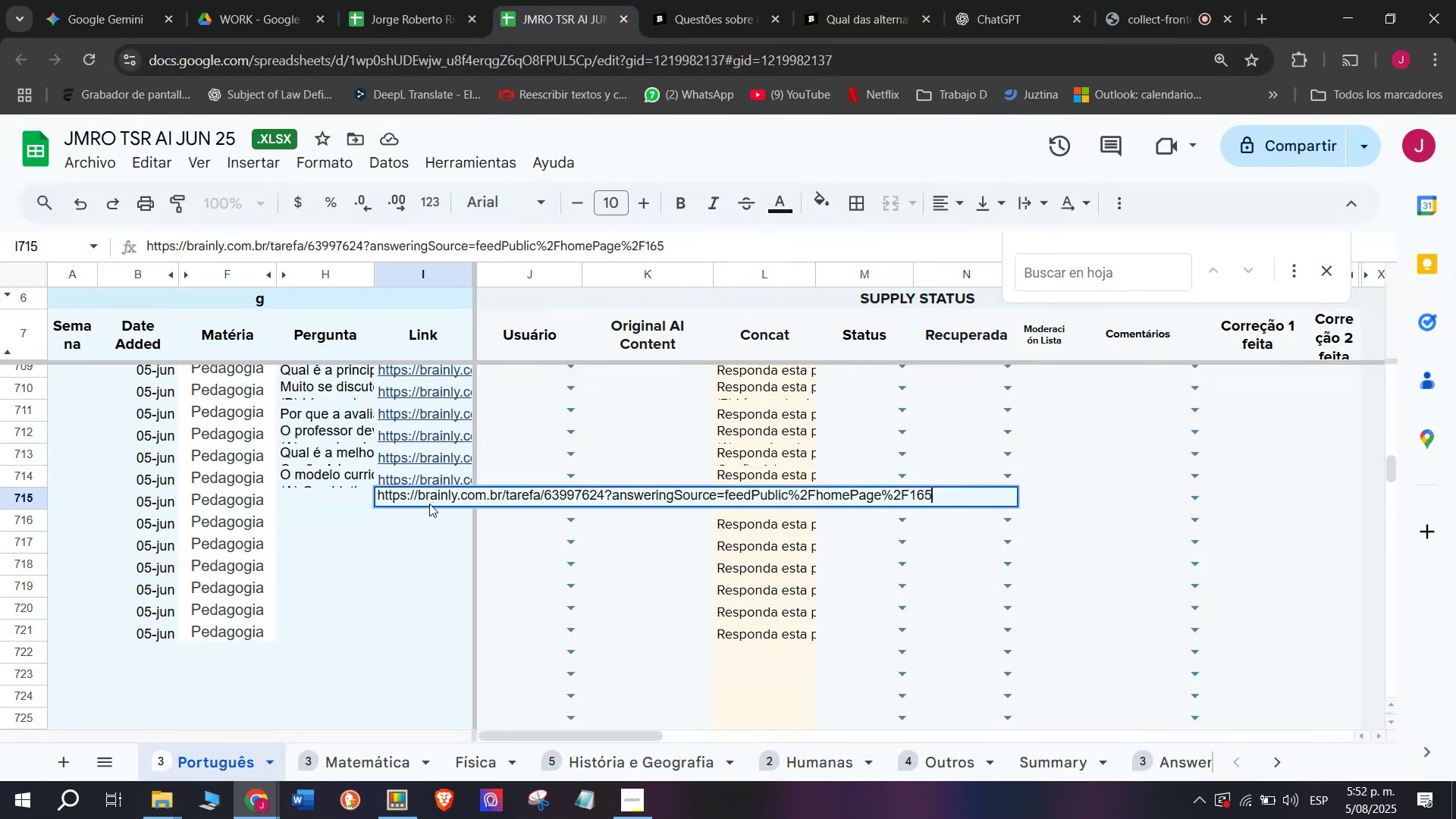 
key(Enter)
 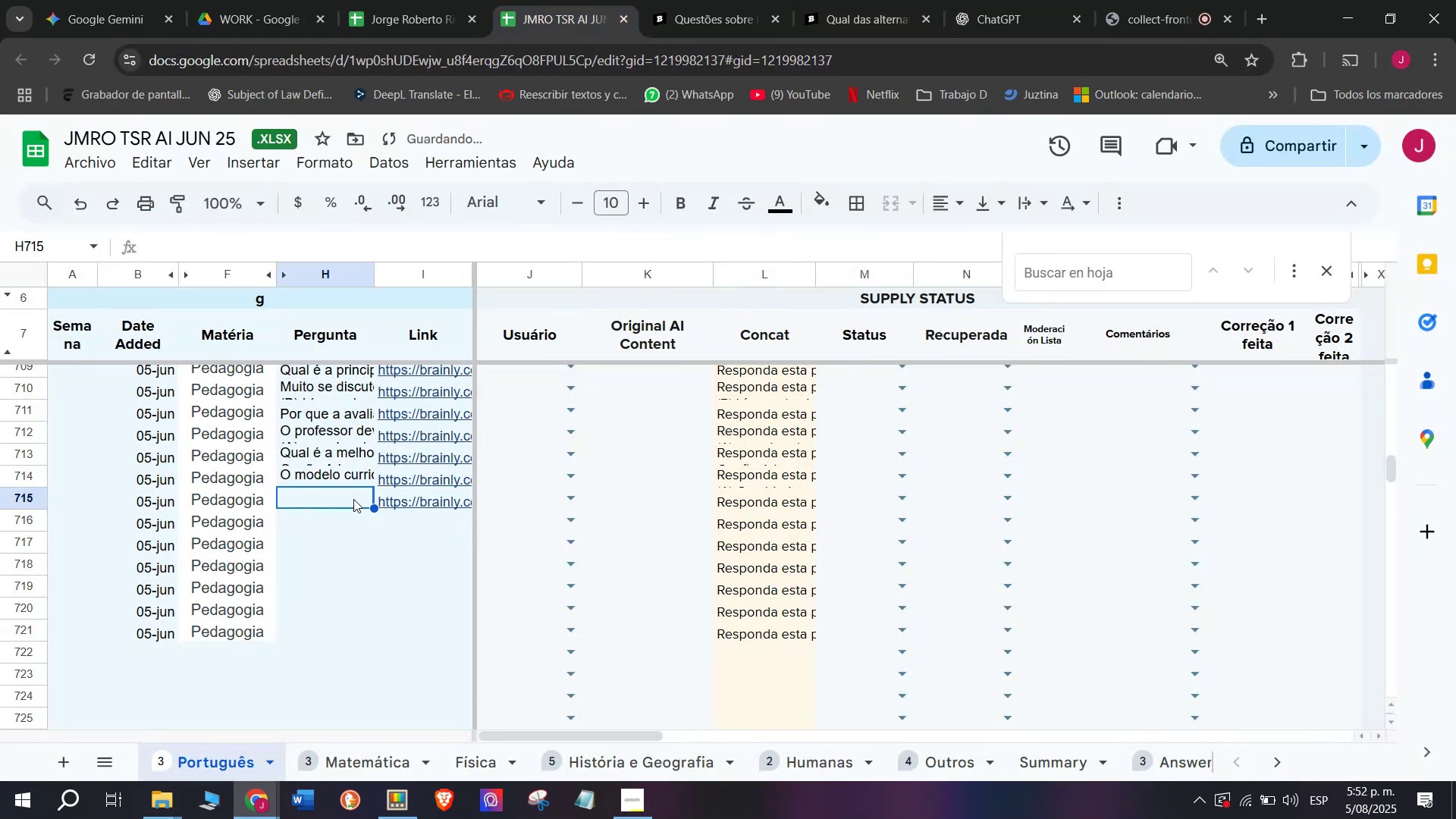 
double_click([340, 499])
 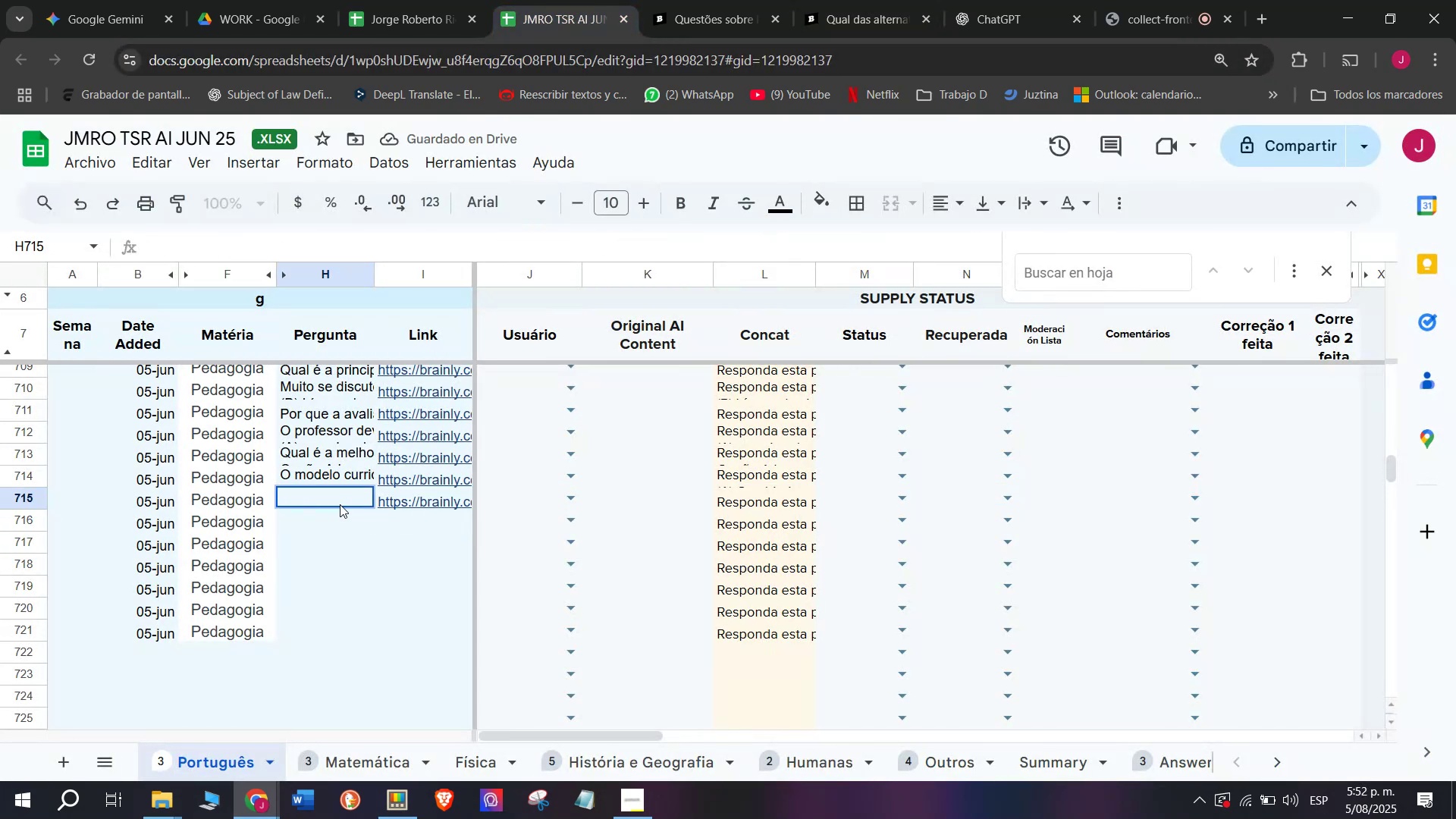 
key(C)
 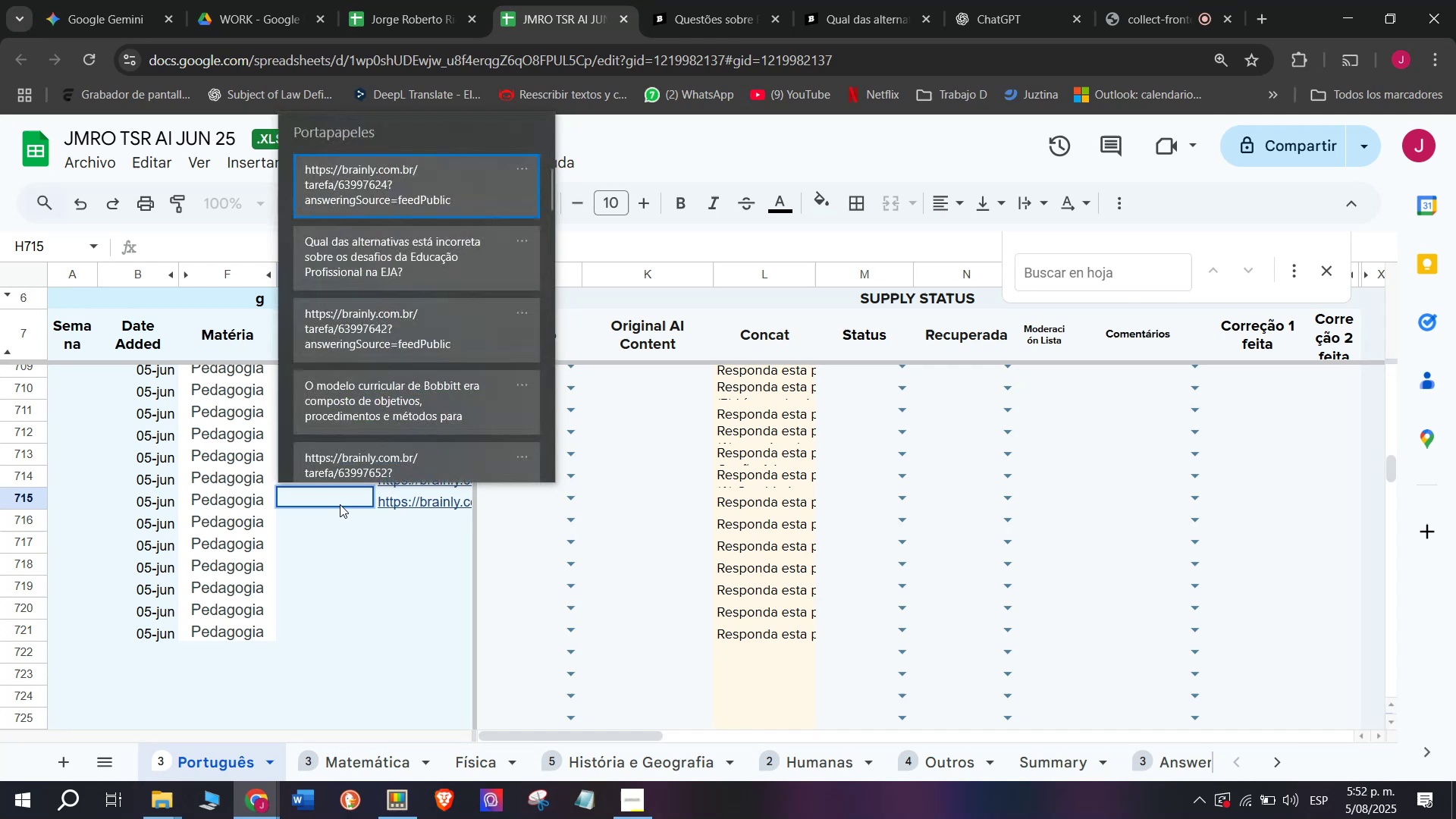 
key(Meta+MetaLeft)
 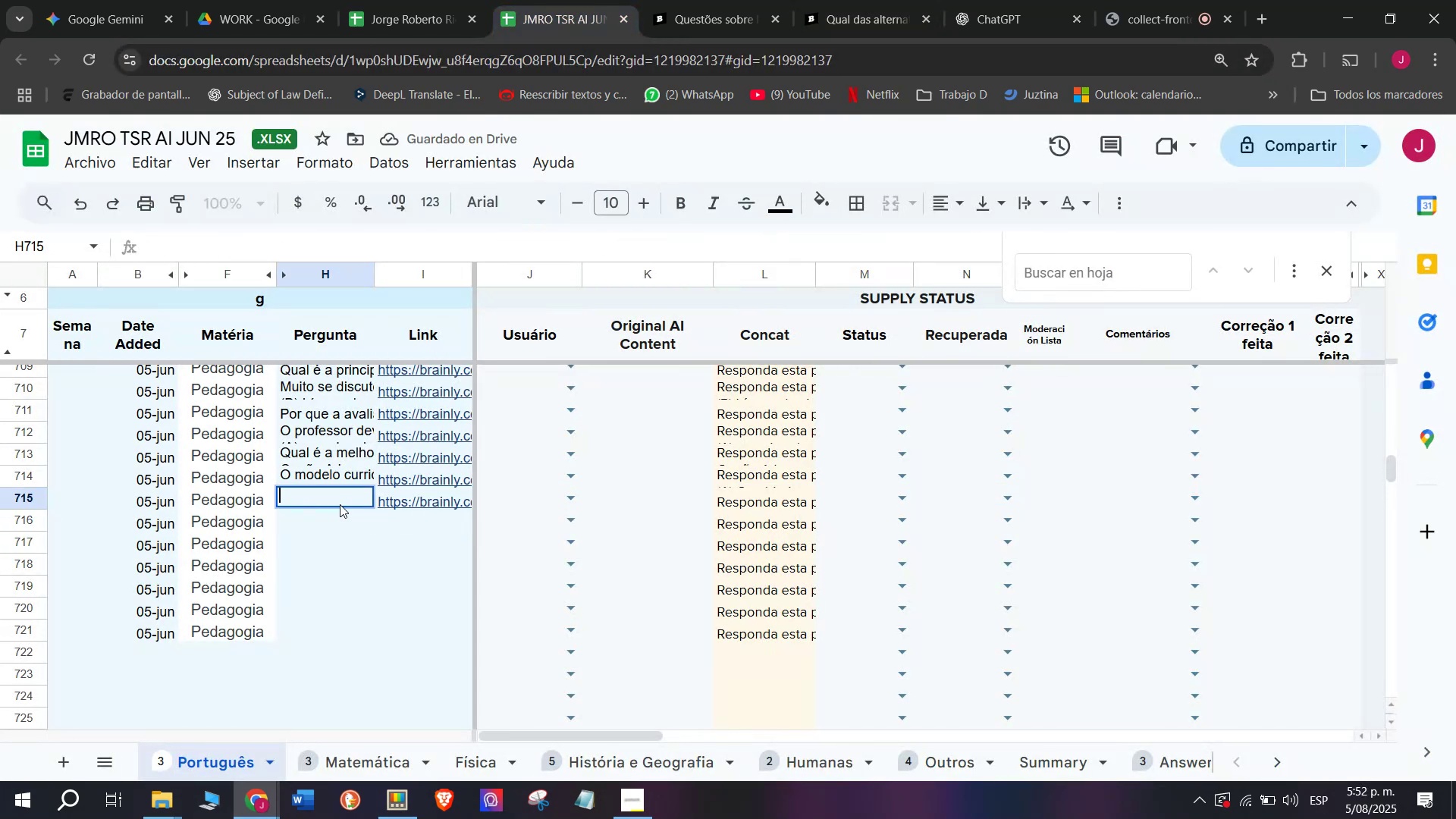 
key(Meta+V)
 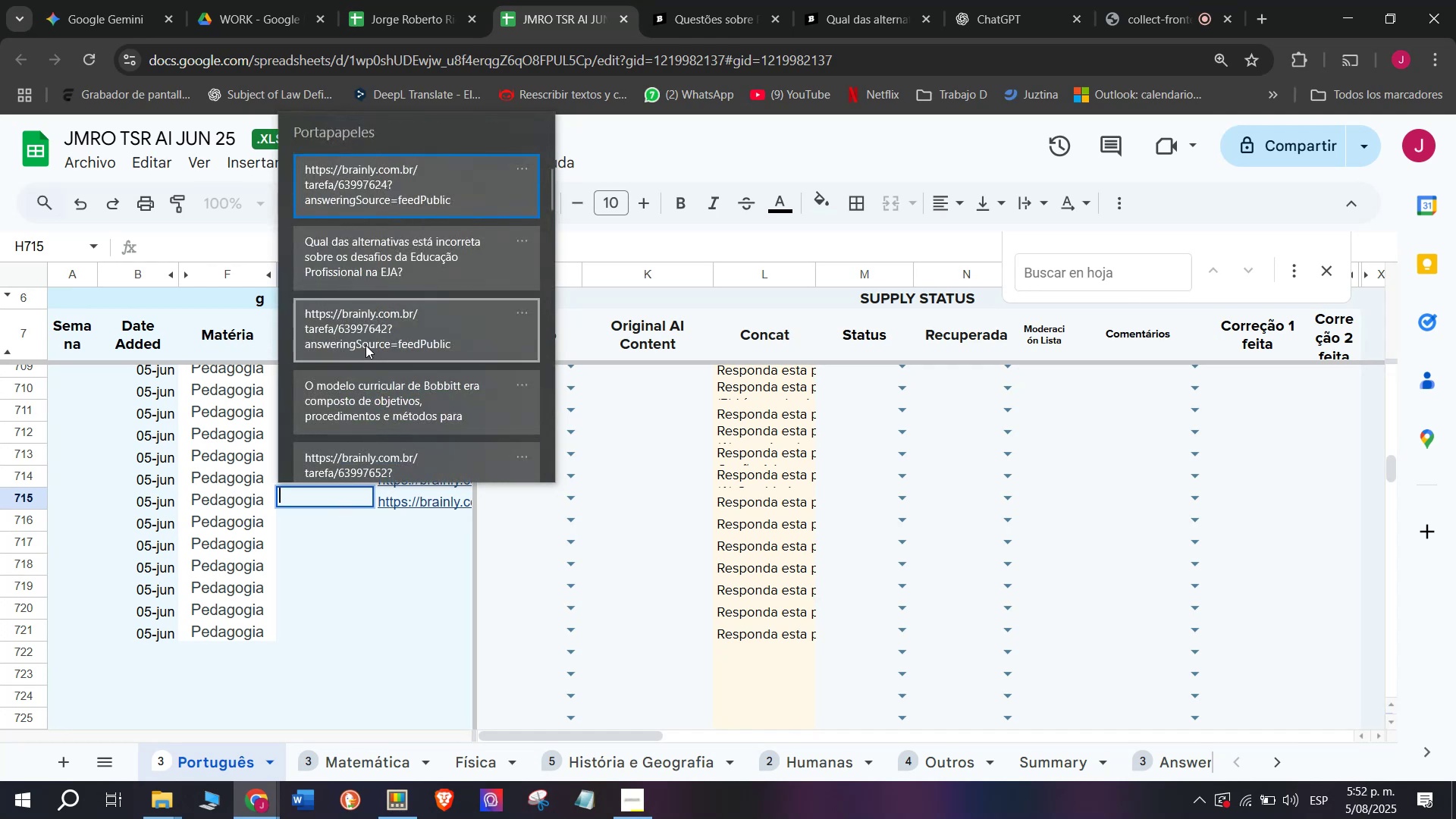 
key(Control+ControlLeft)
 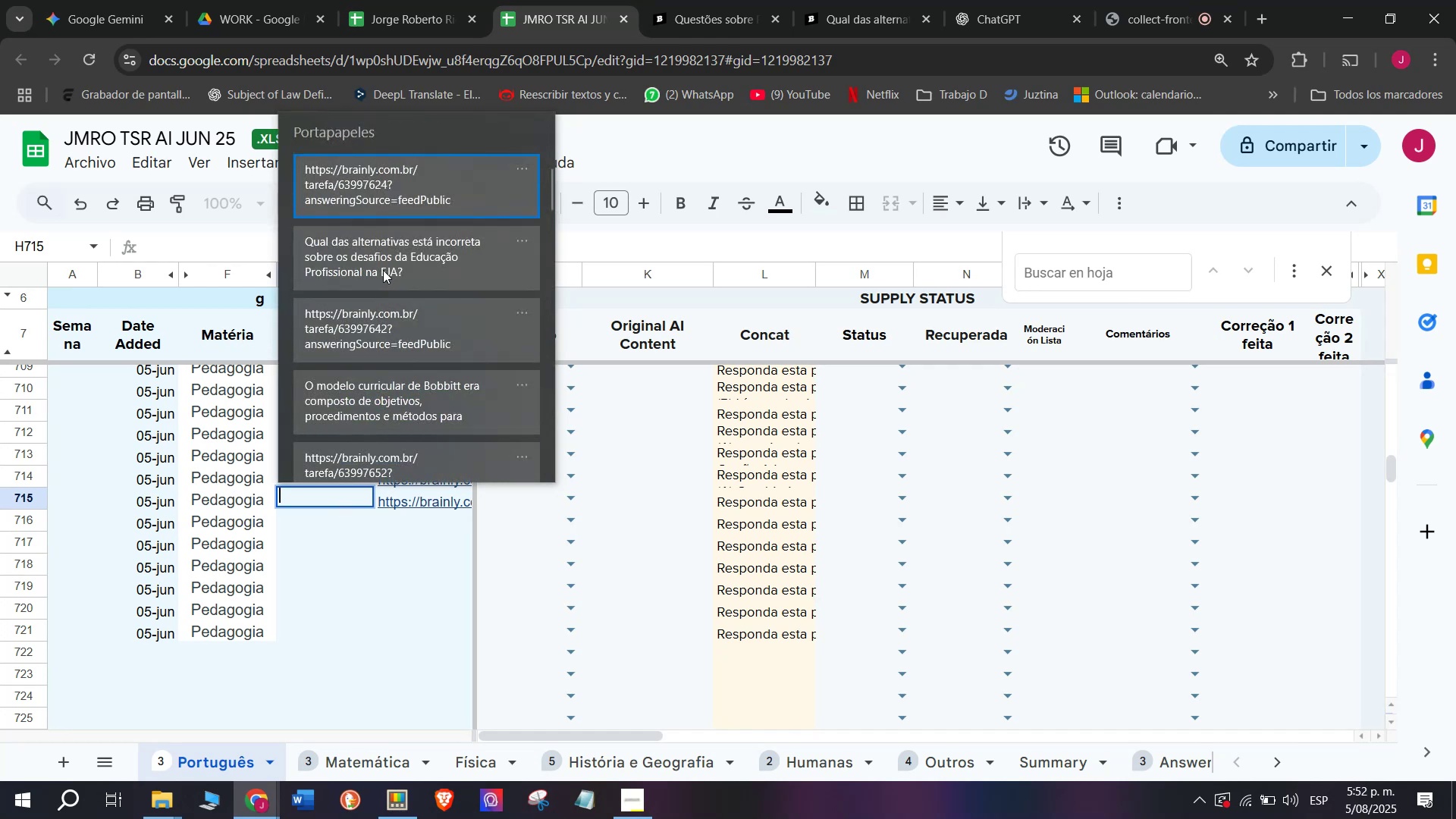 
key(Control+V)
 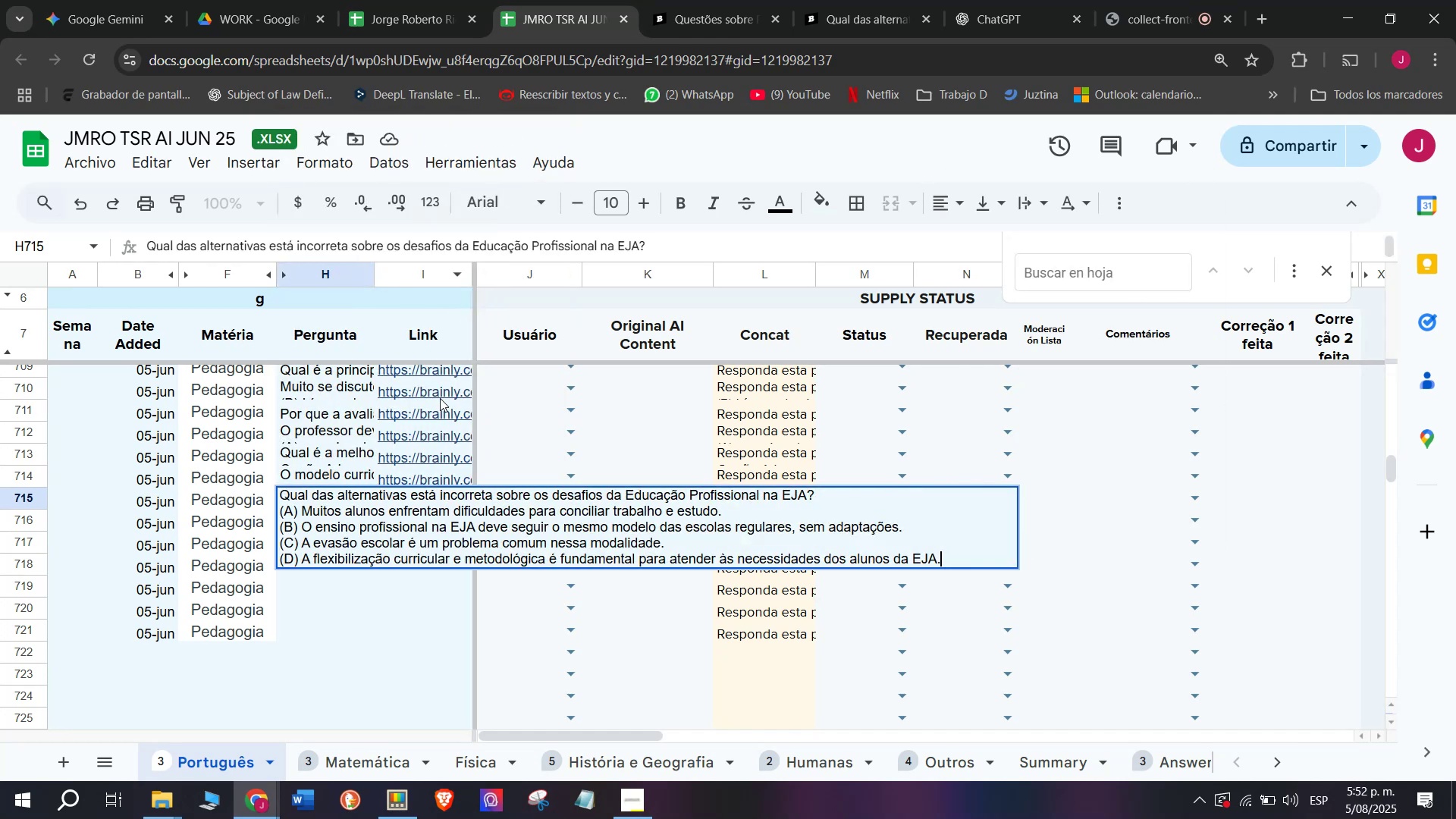 
key(Enter)
 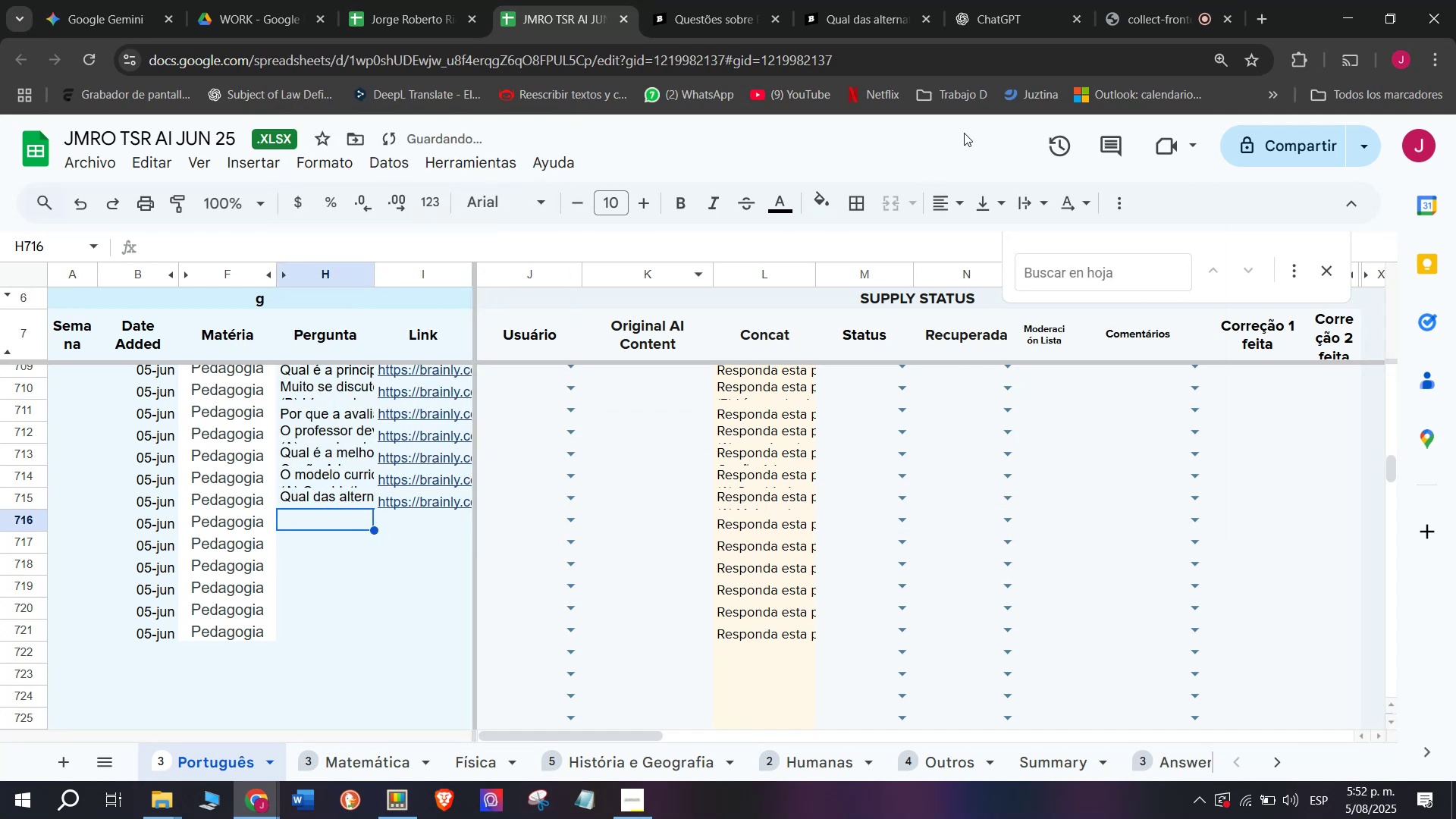 
left_click([1143, 0])
 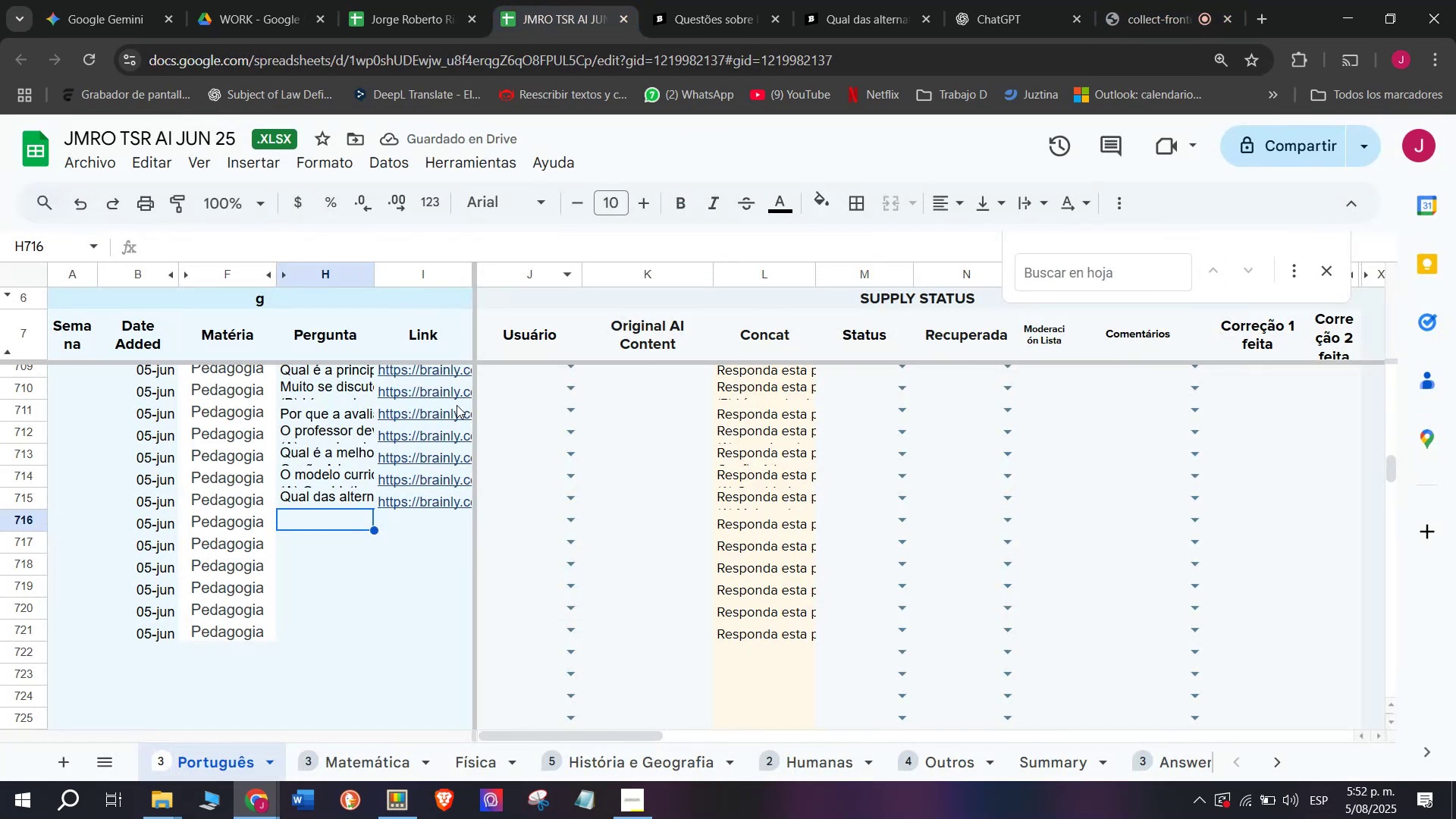 
left_click([673, 0])
 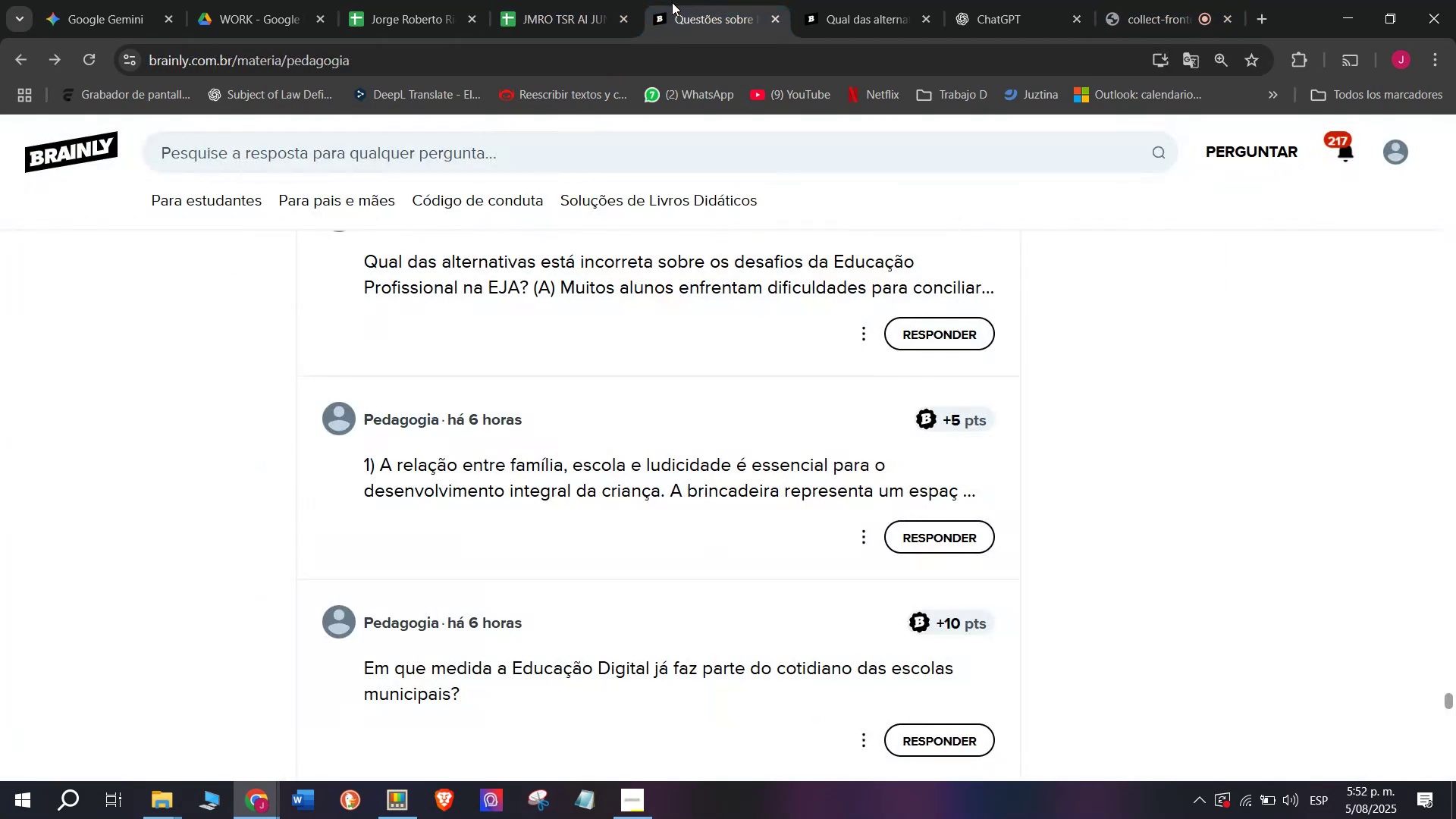 
scroll: coordinate [631, 375], scroll_direction: down, amount: 1.0
 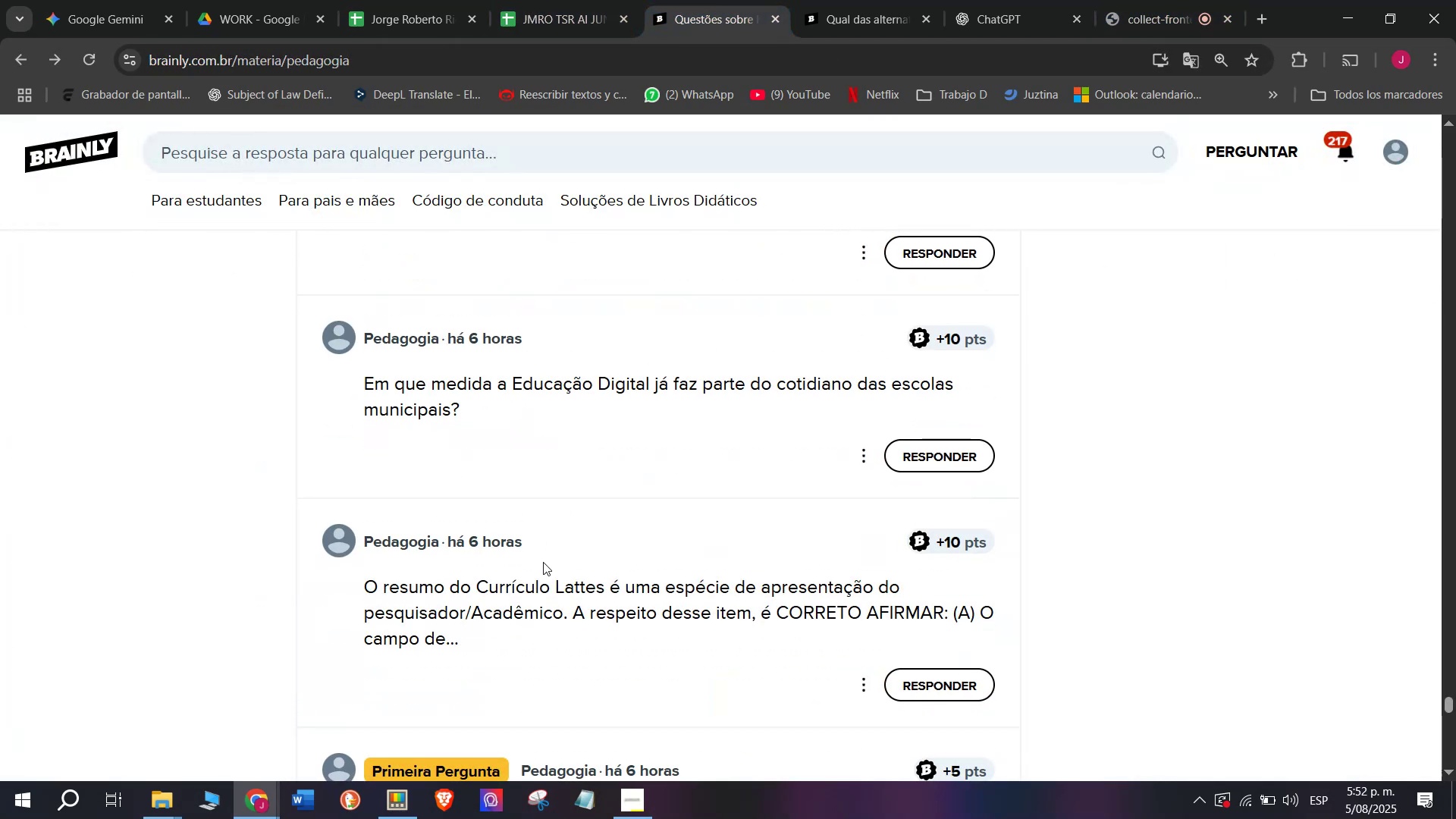 
right_click([539, 582])
 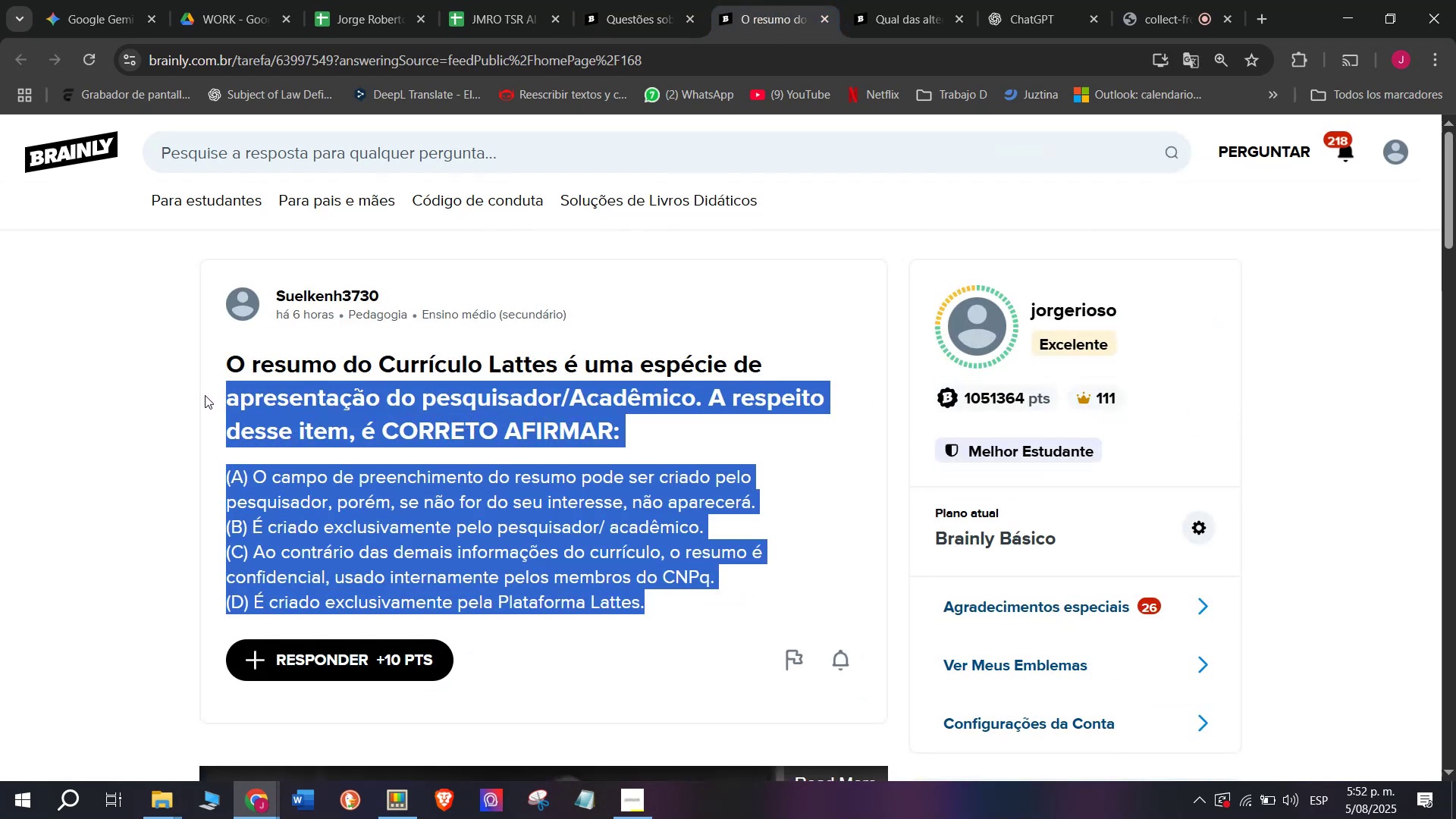 
wait(7.76)
 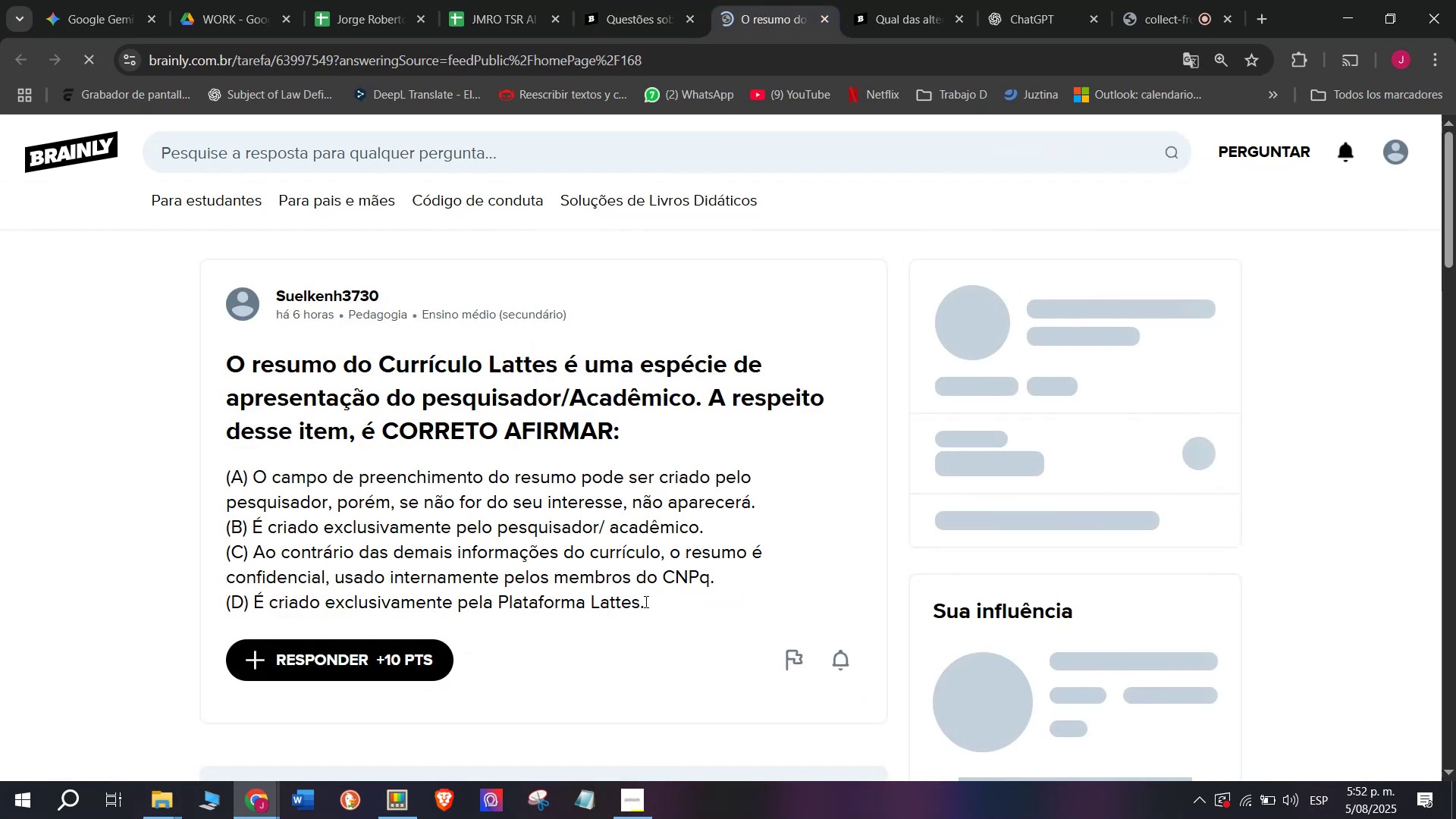 
left_click([162, 451])
 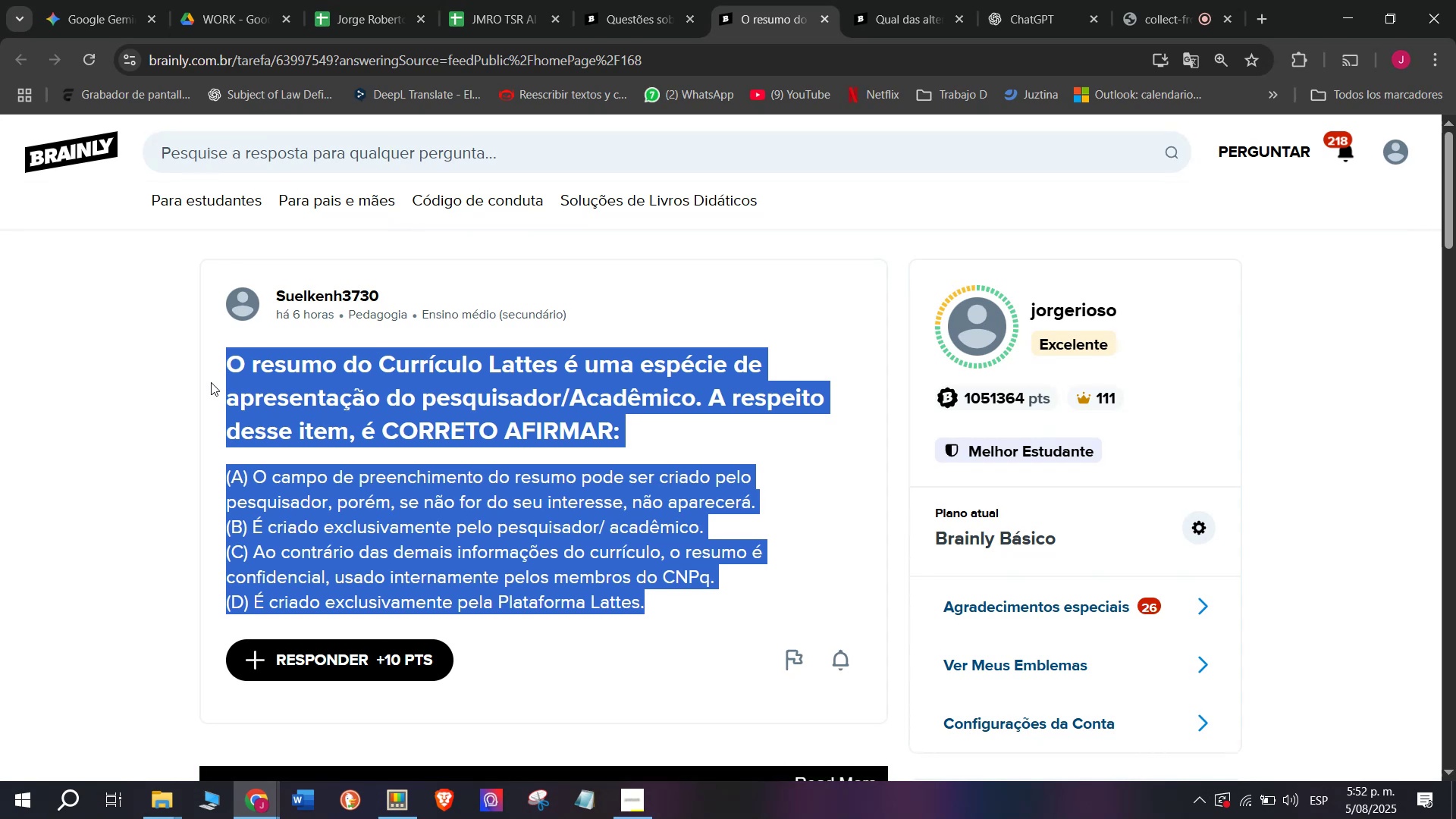 
wait(8.64)
 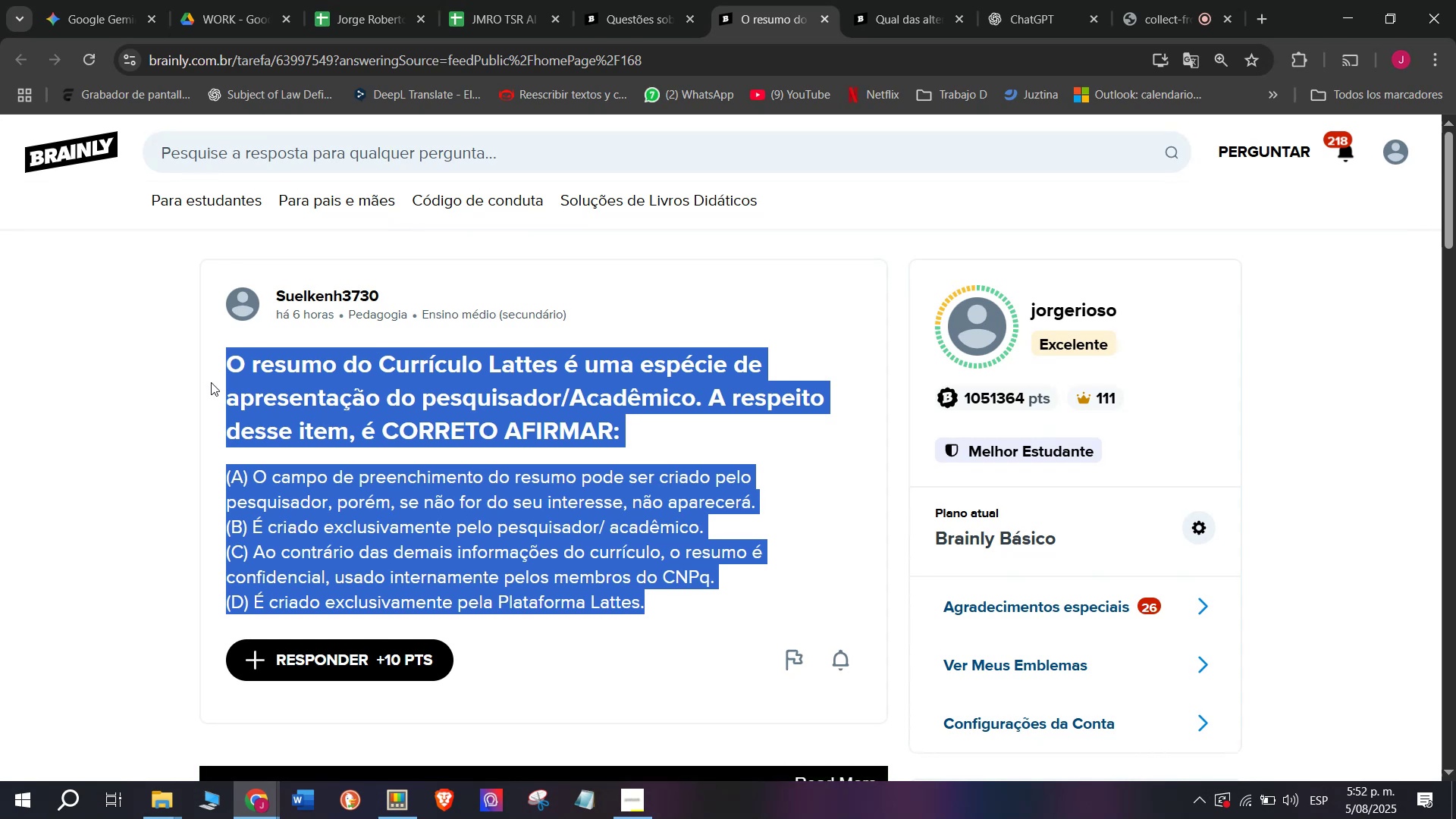 
key(Break)
 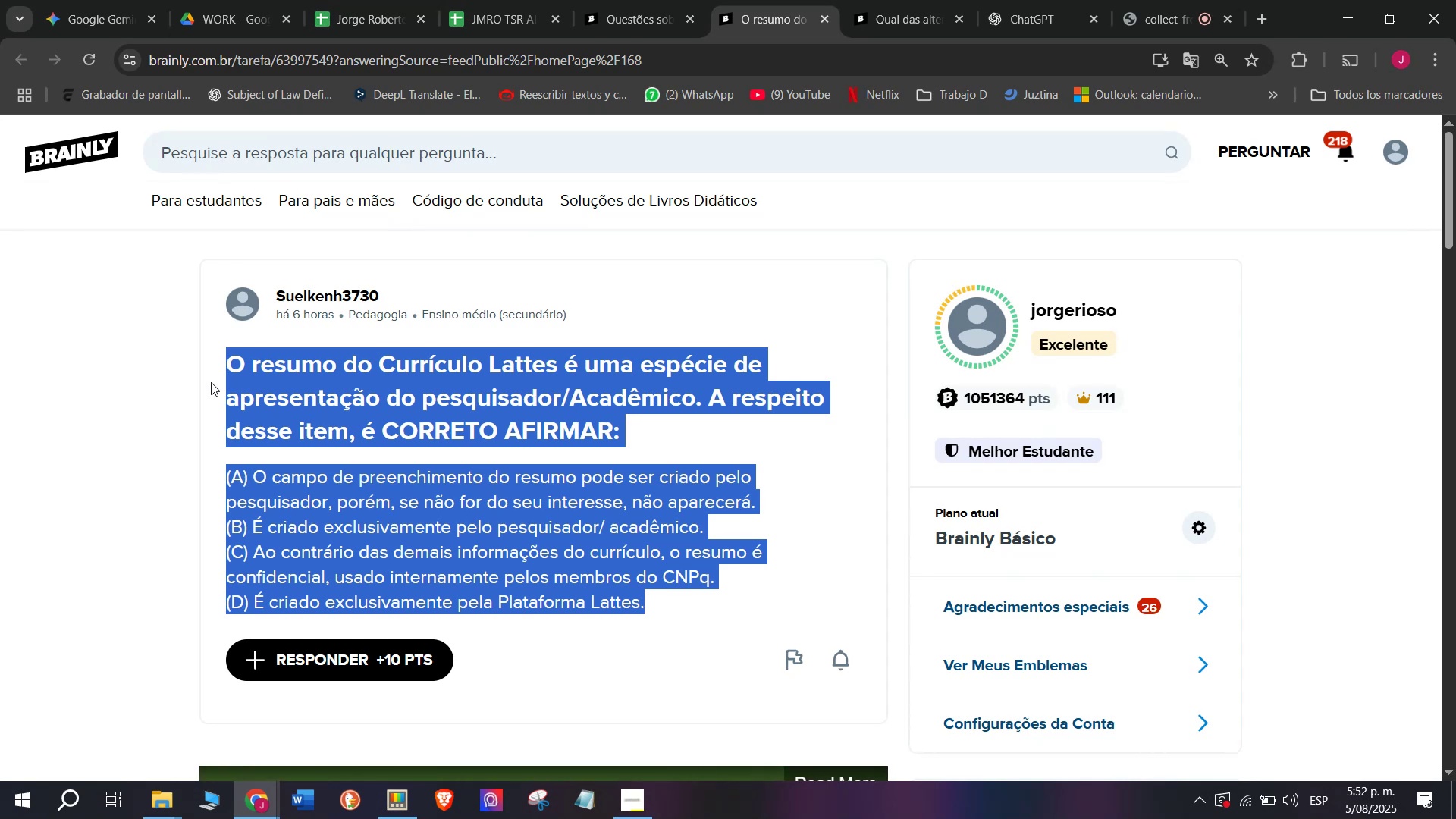 
key(Control+ControlLeft)
 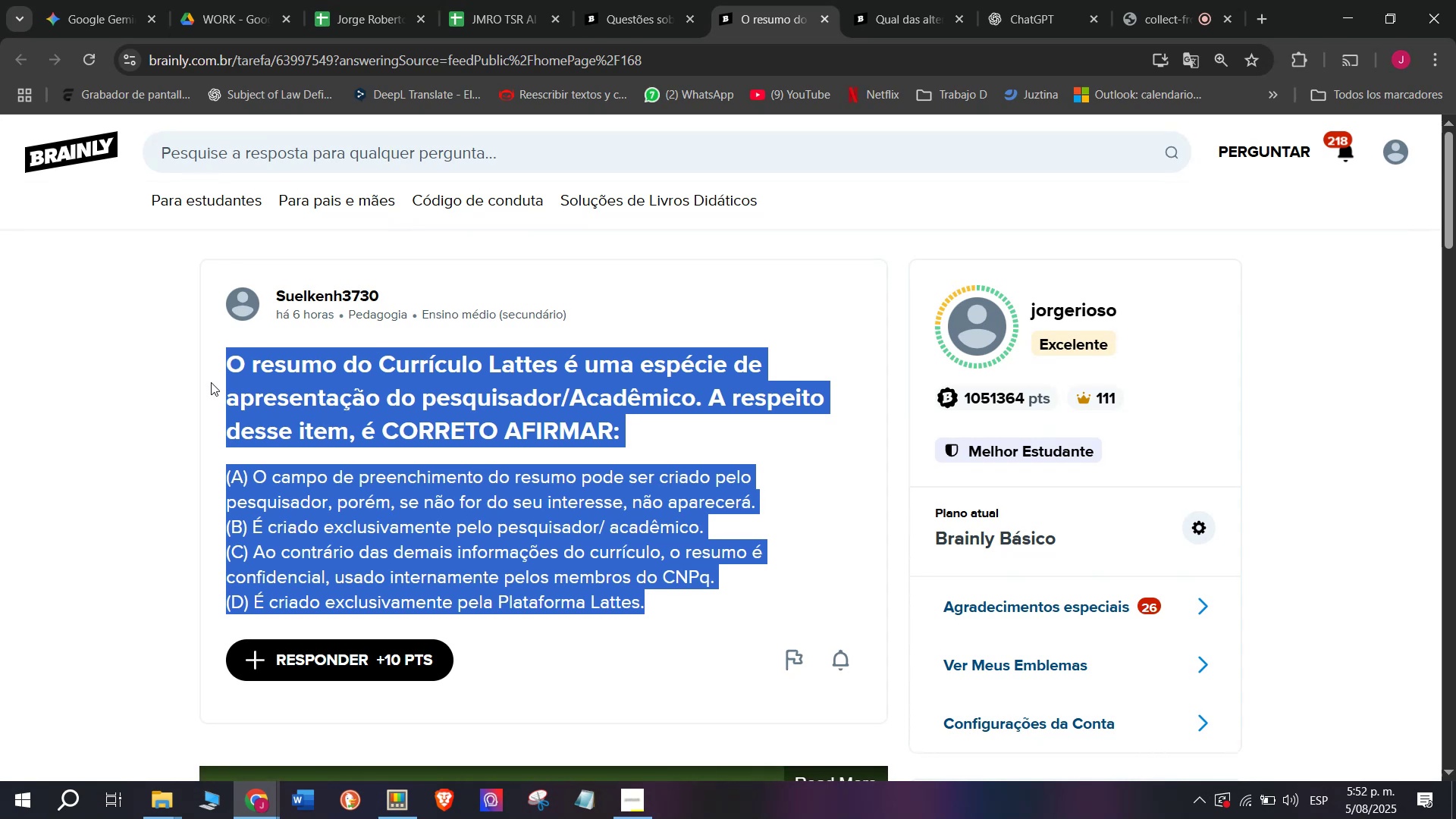 
key(Control+C)
 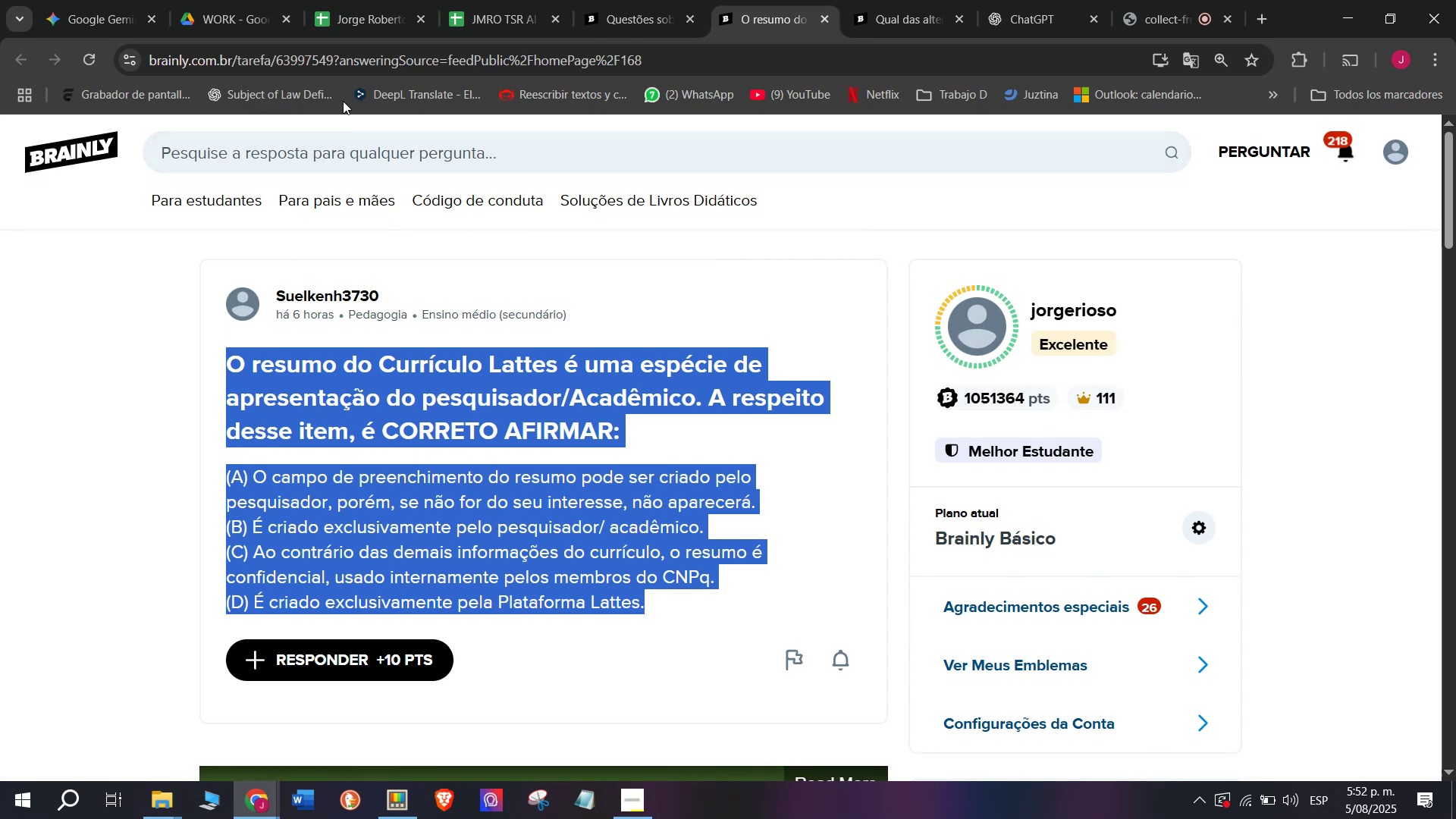 
double_click([357, 61])
 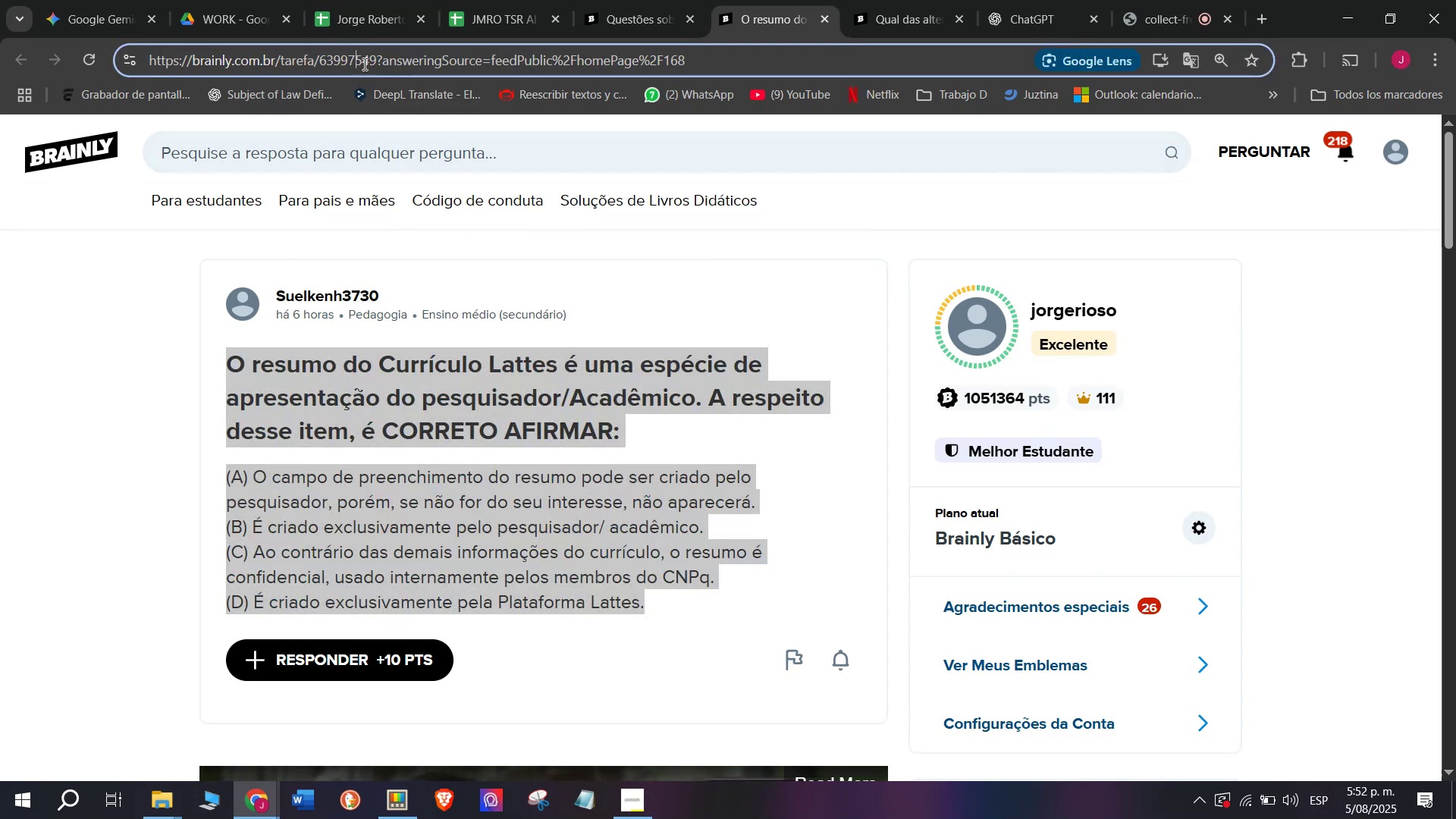 
triple_click([374, 59])
 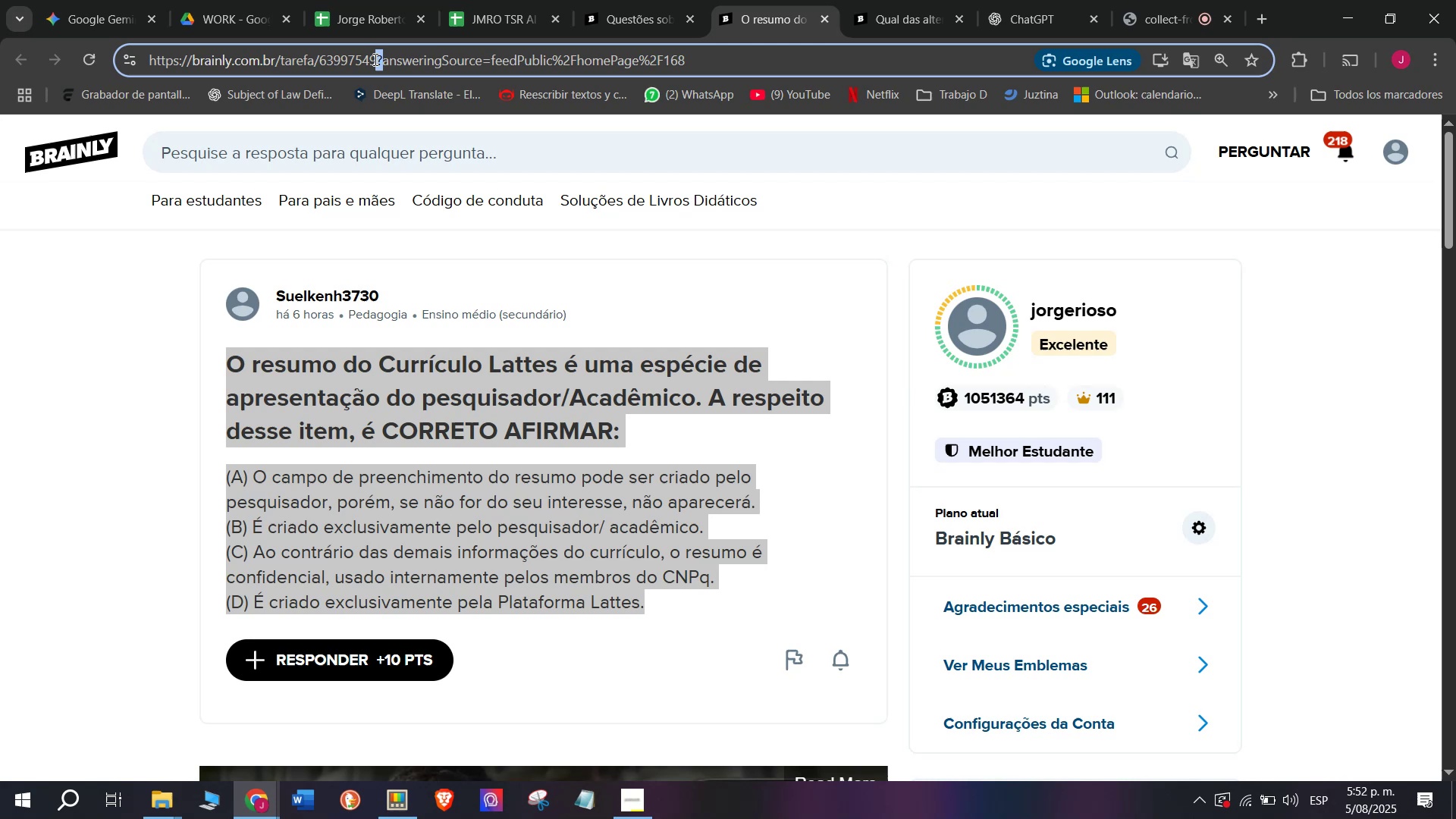 
triple_click([374, 59])
 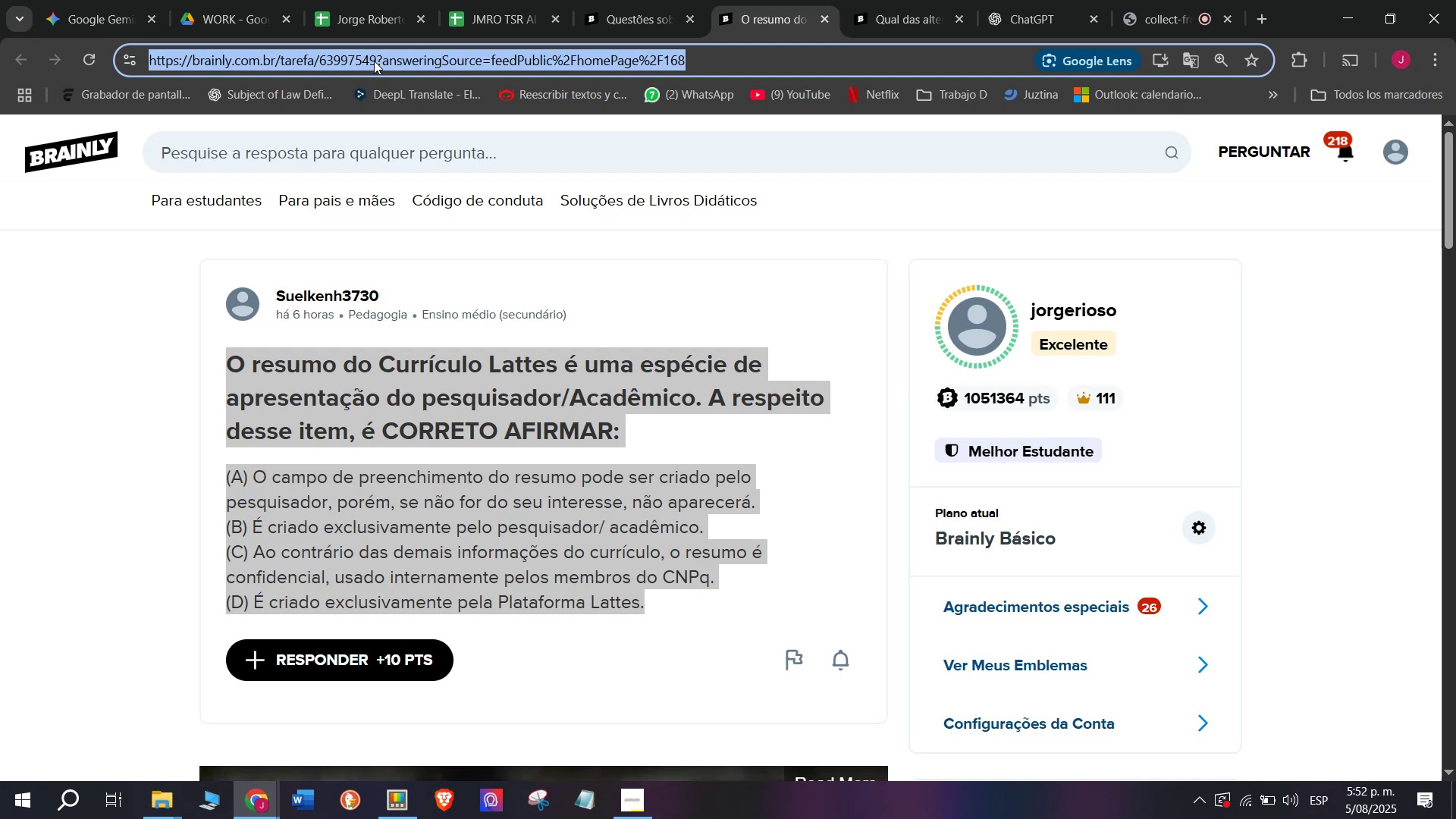 
key(Break)
 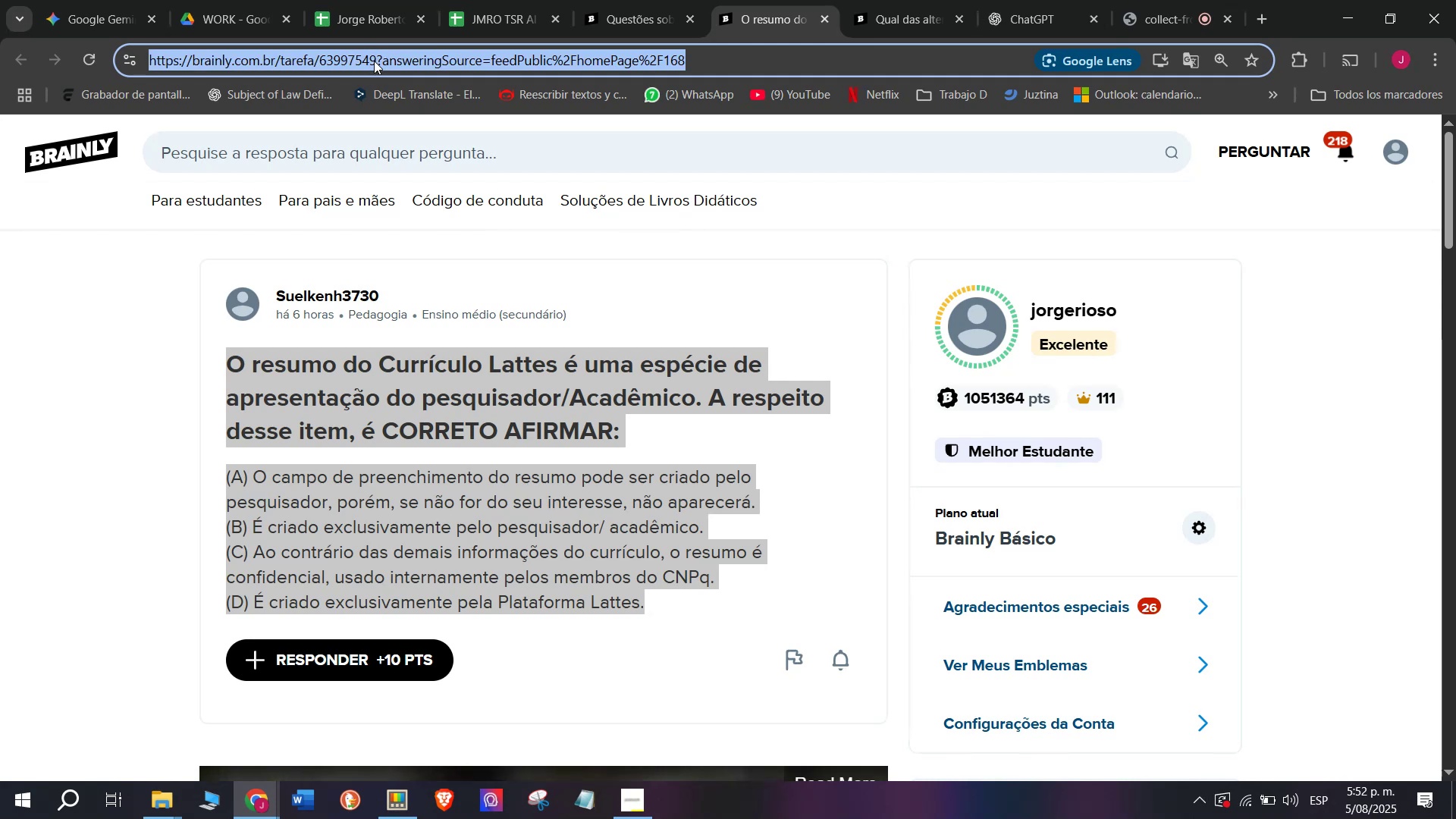 
key(Control+ControlLeft)
 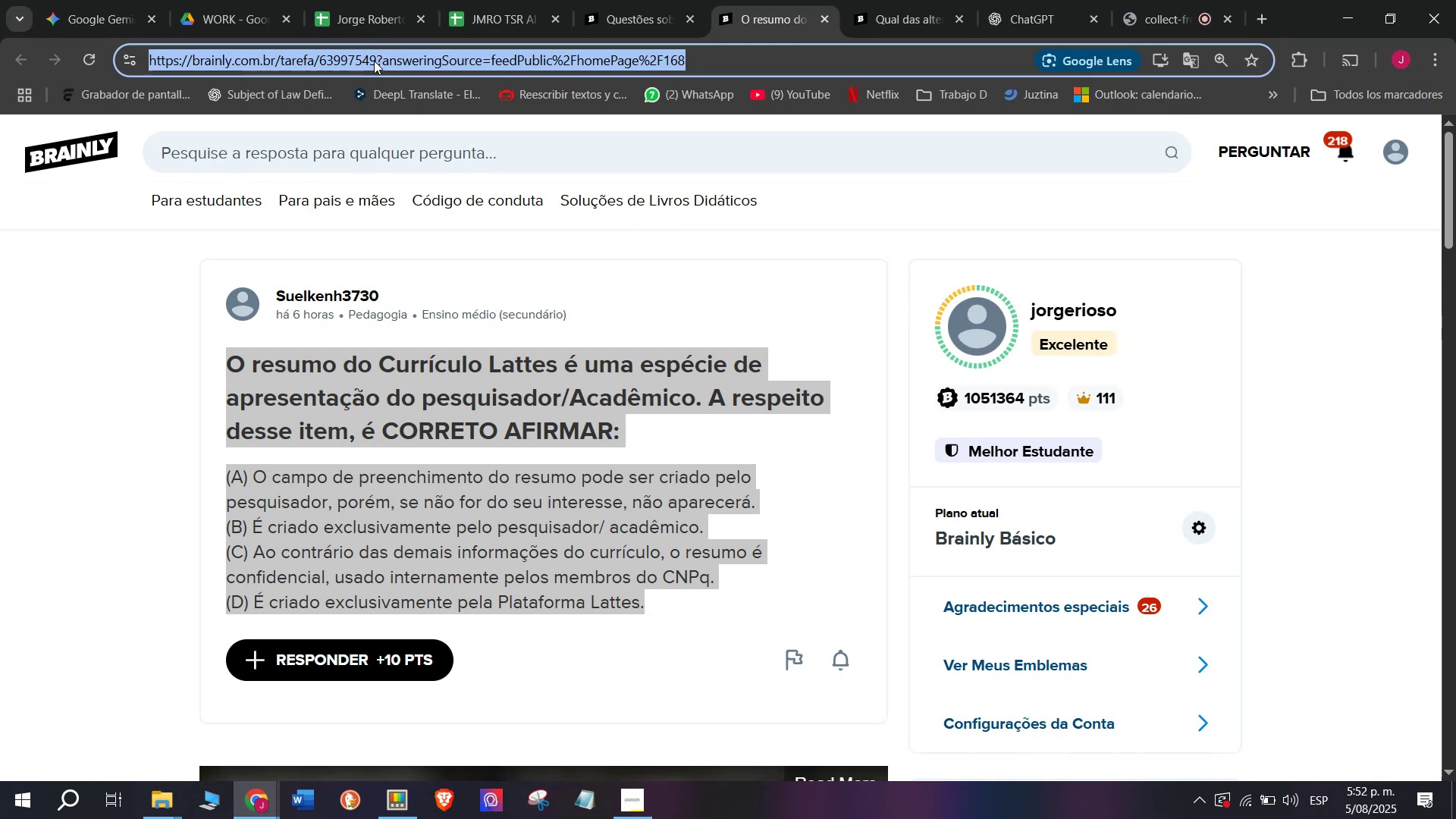 
key(Control+C)
 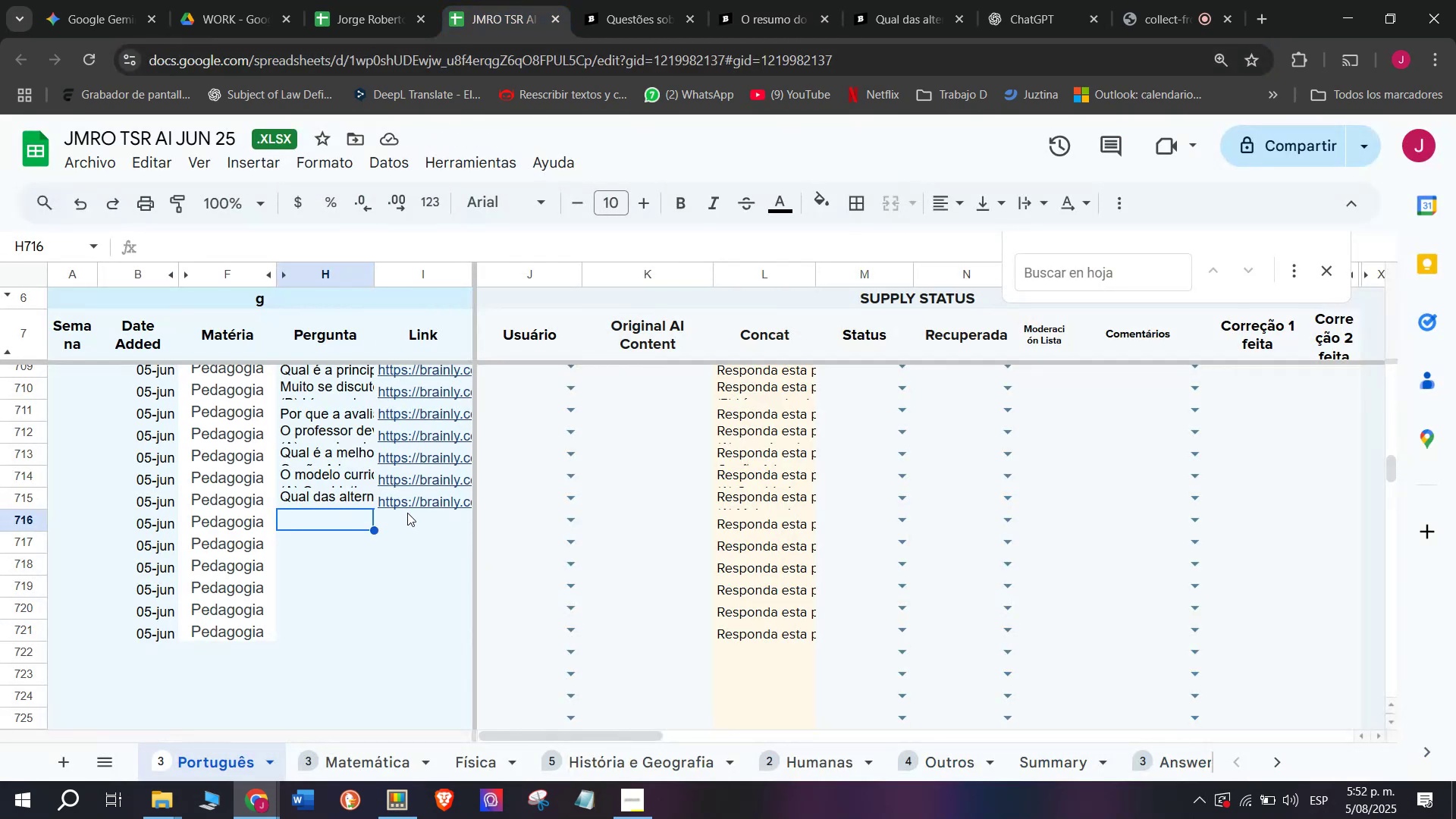 
double_click([406, 517])
 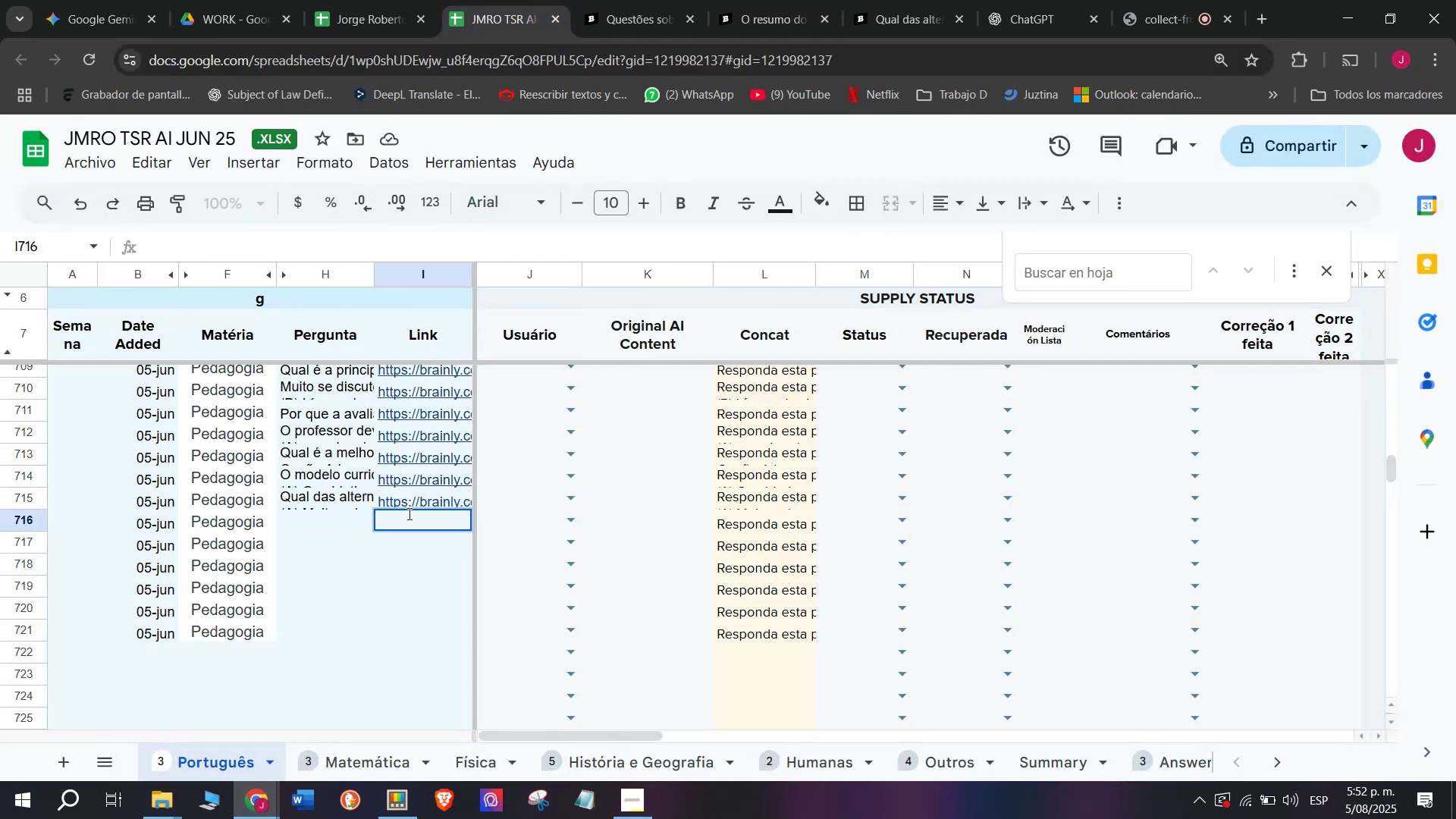 
key(Z)
 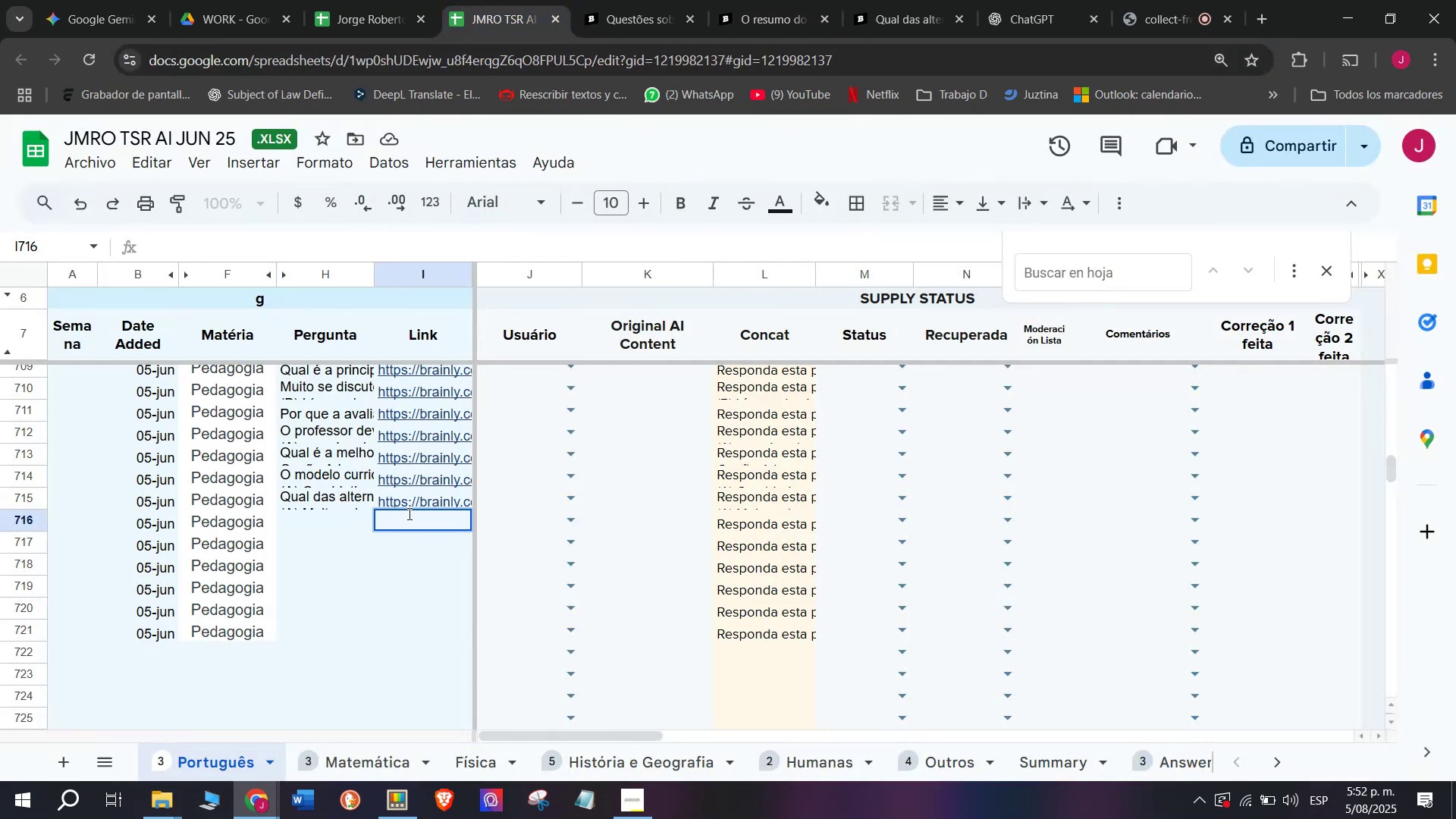 
key(Control+ControlLeft)
 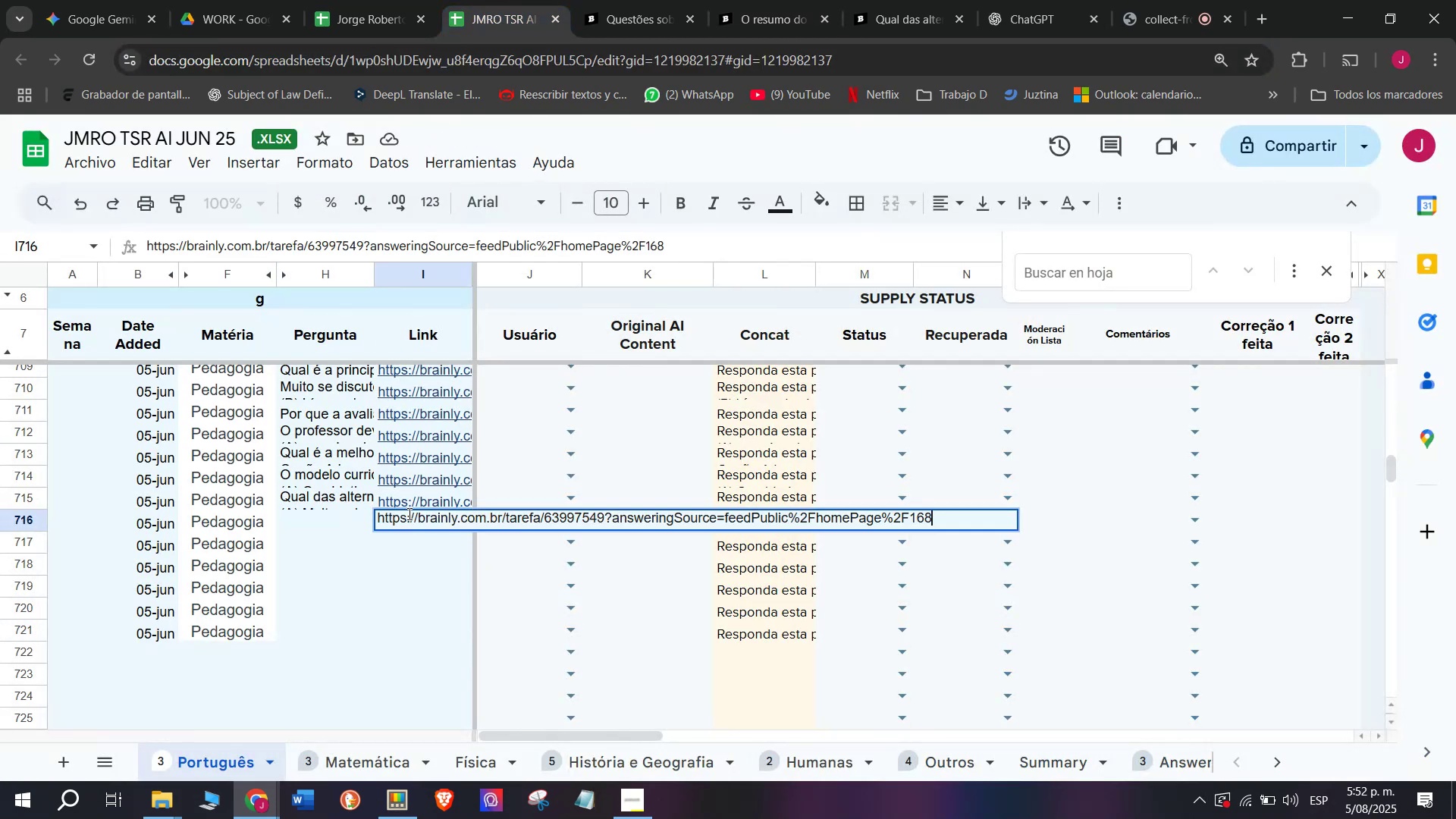 
key(Control+V)
 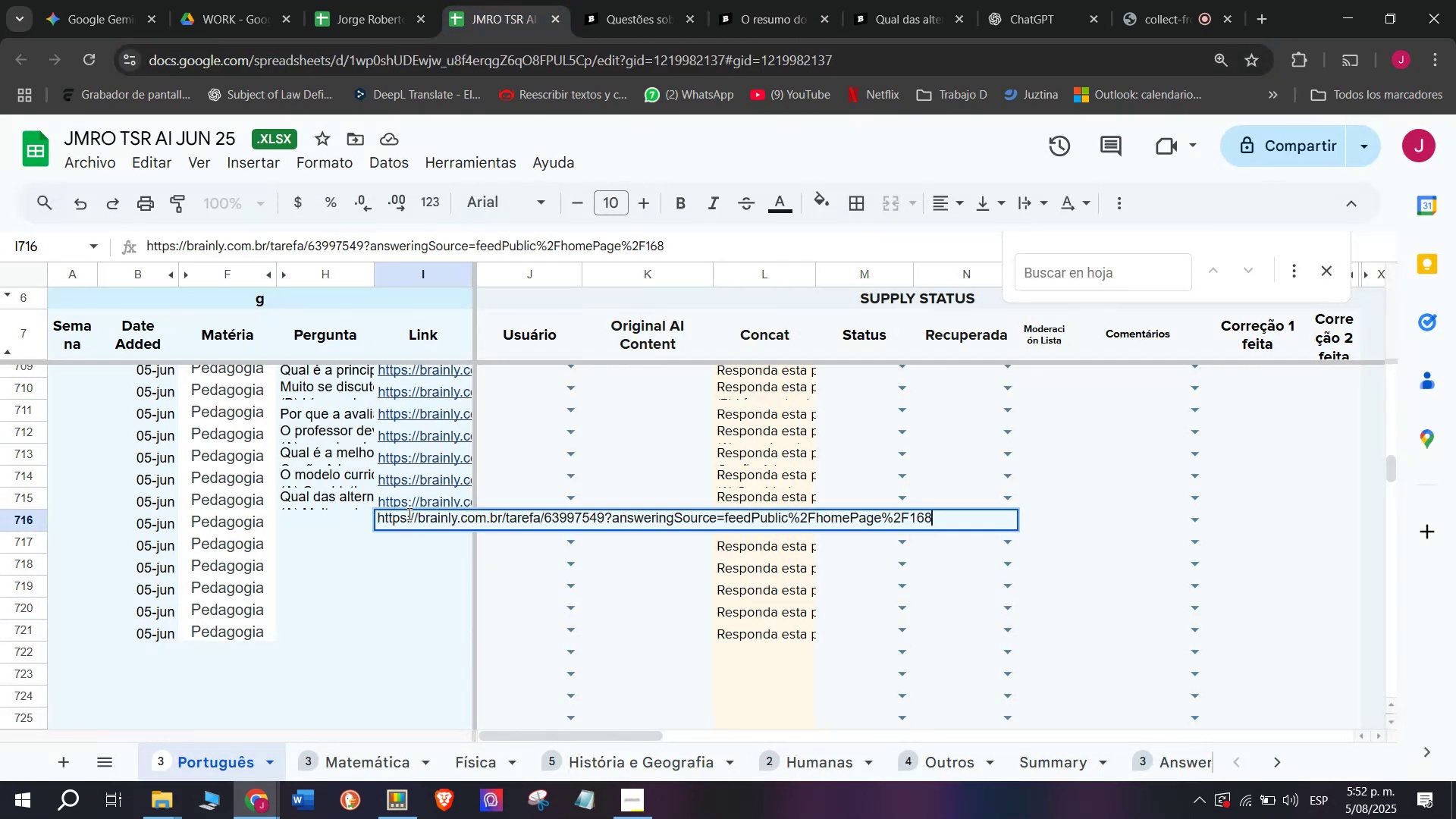 
key(Enter)
 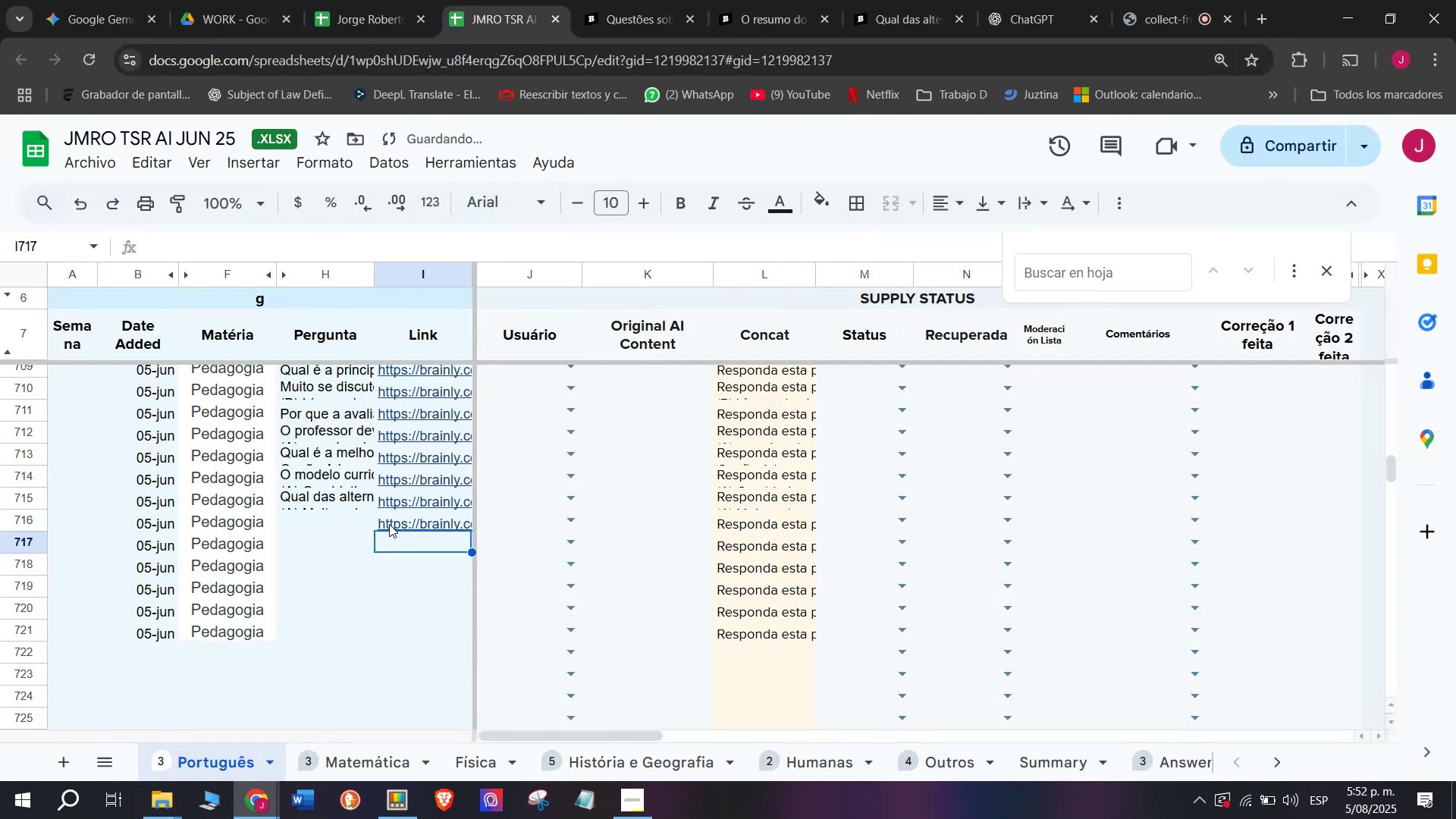 
left_click([332, 524])
 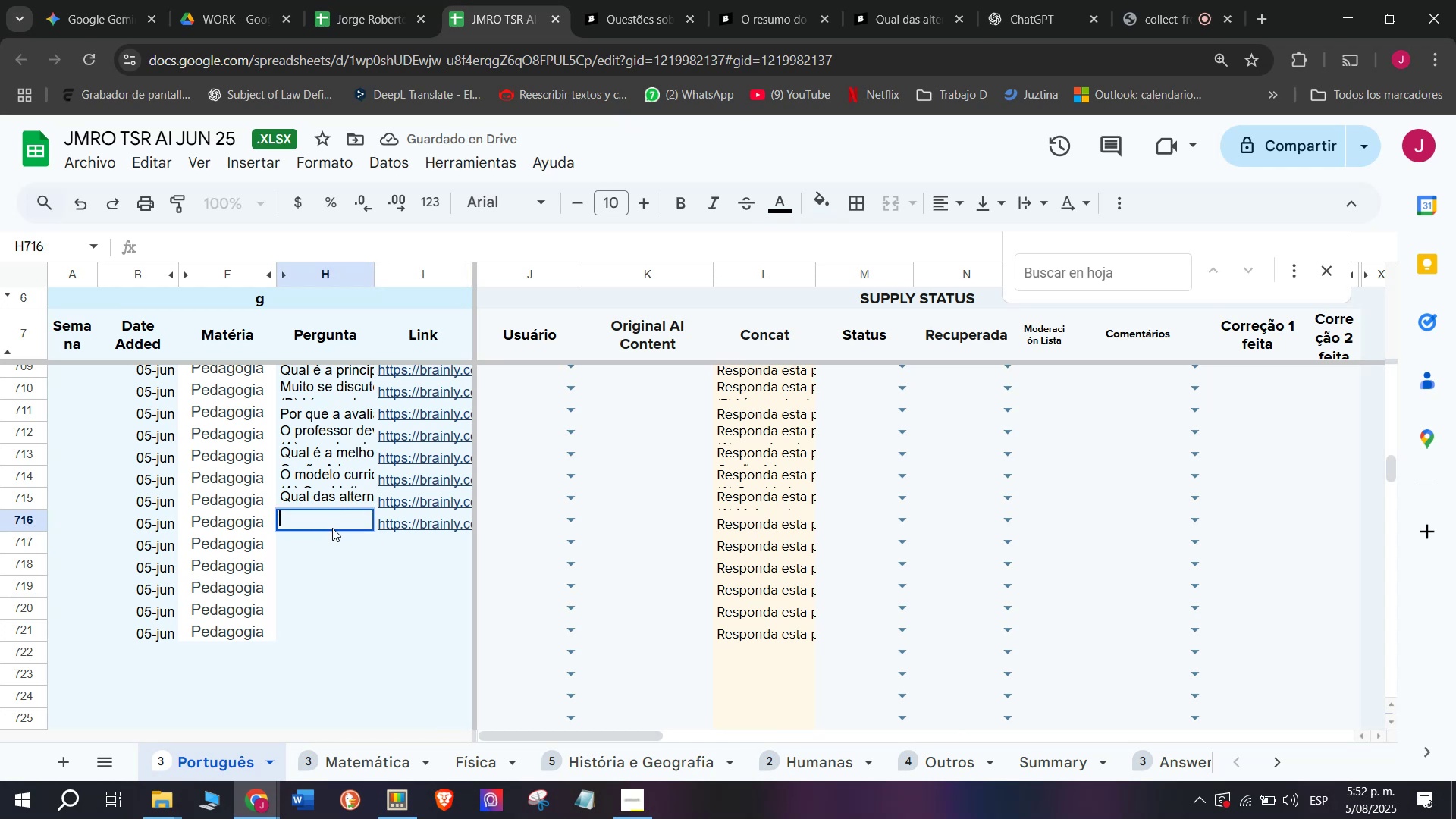 
key(Meta+MetaLeft)
 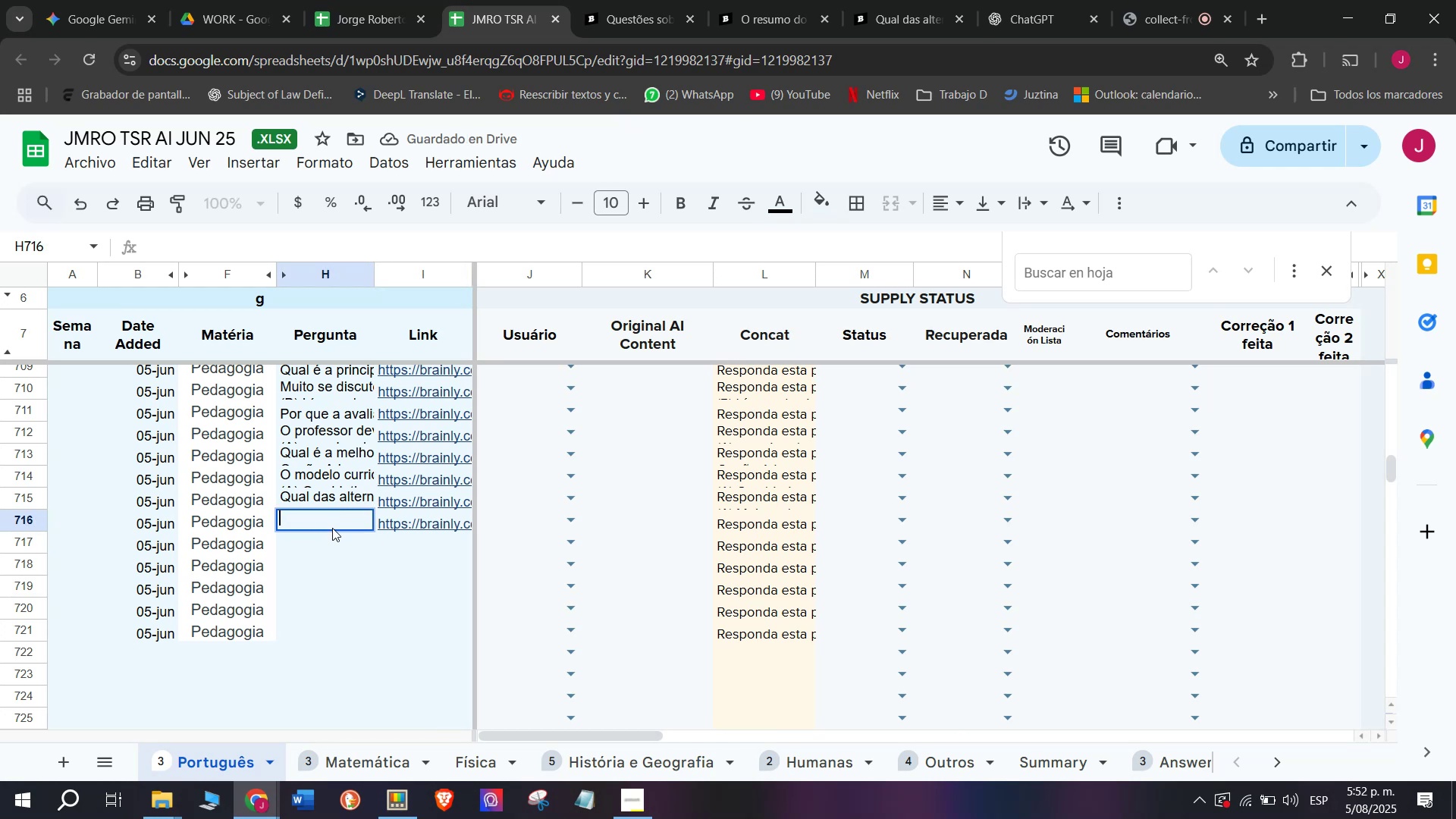 
key(C)
 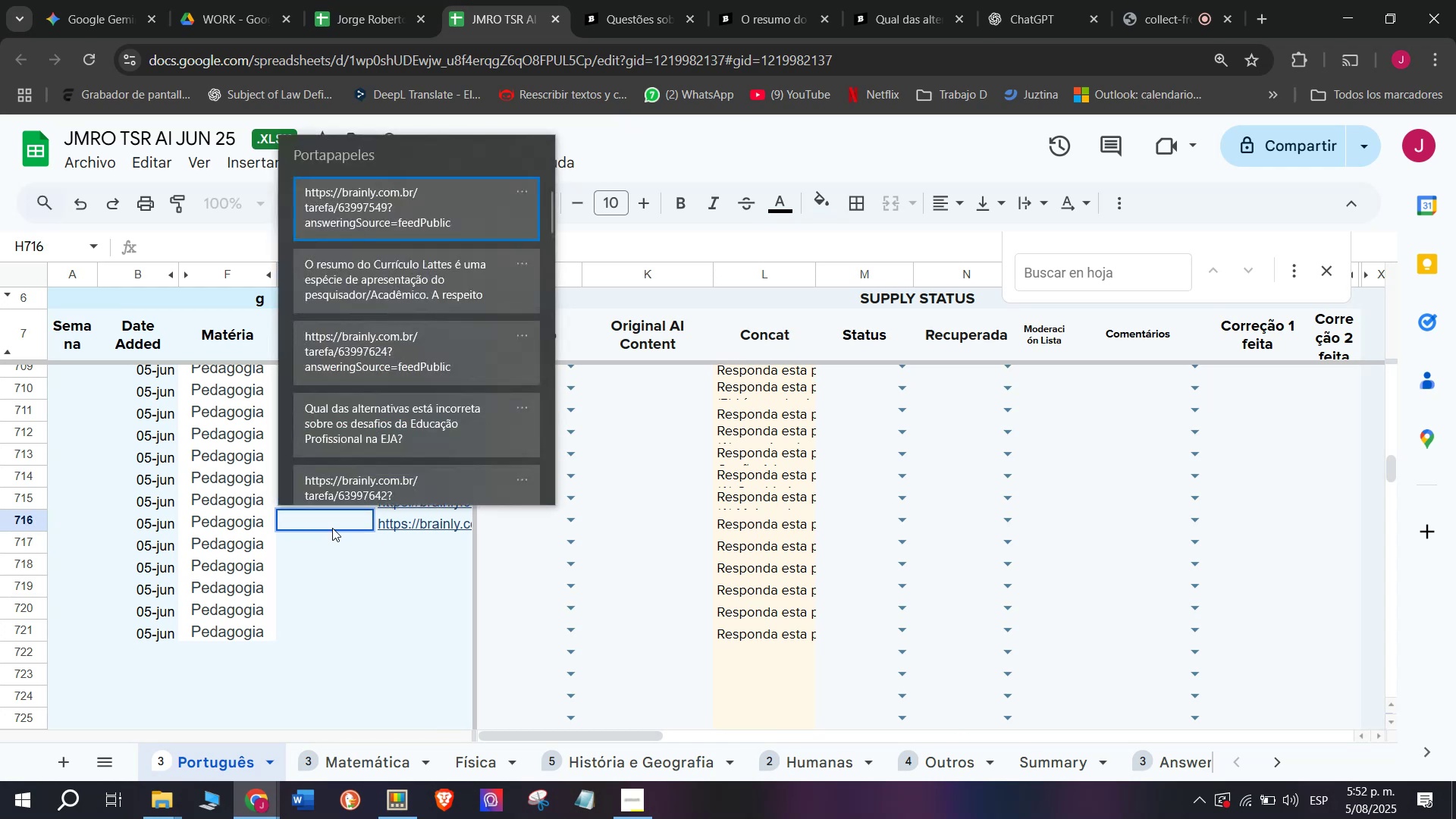 
key(Meta+V)
 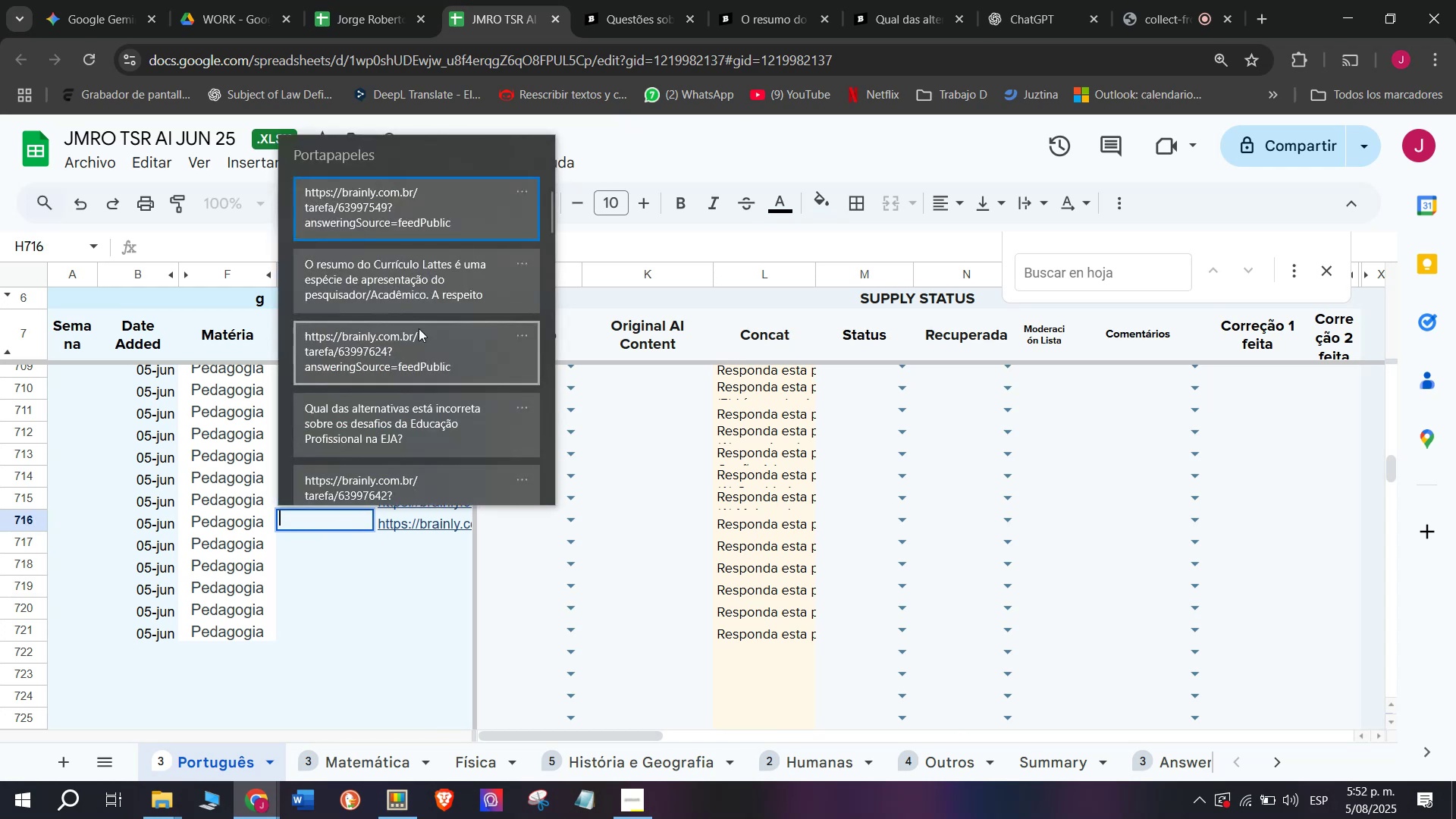 
key(Control+ControlLeft)
 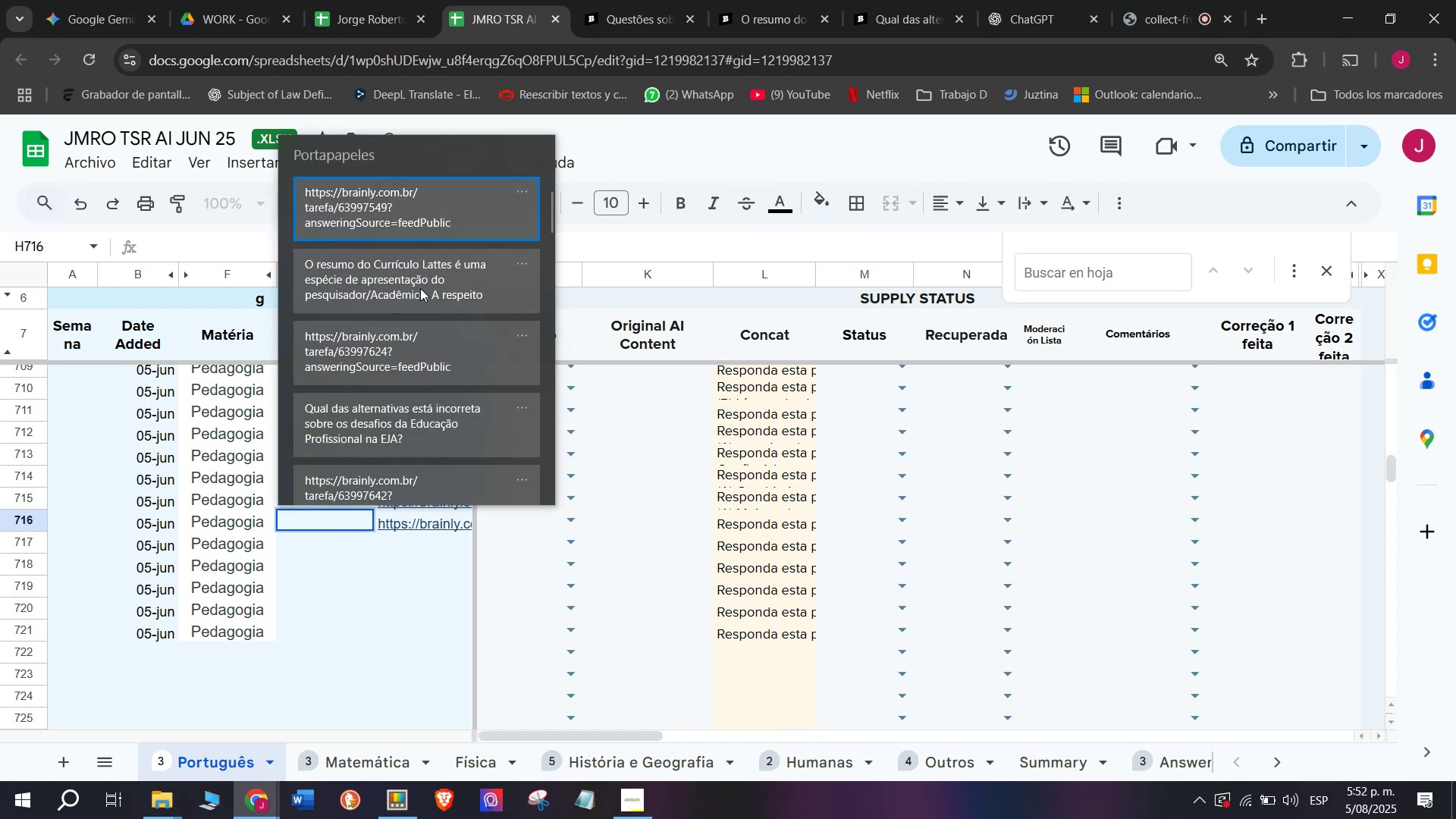 
key(Control+V)
 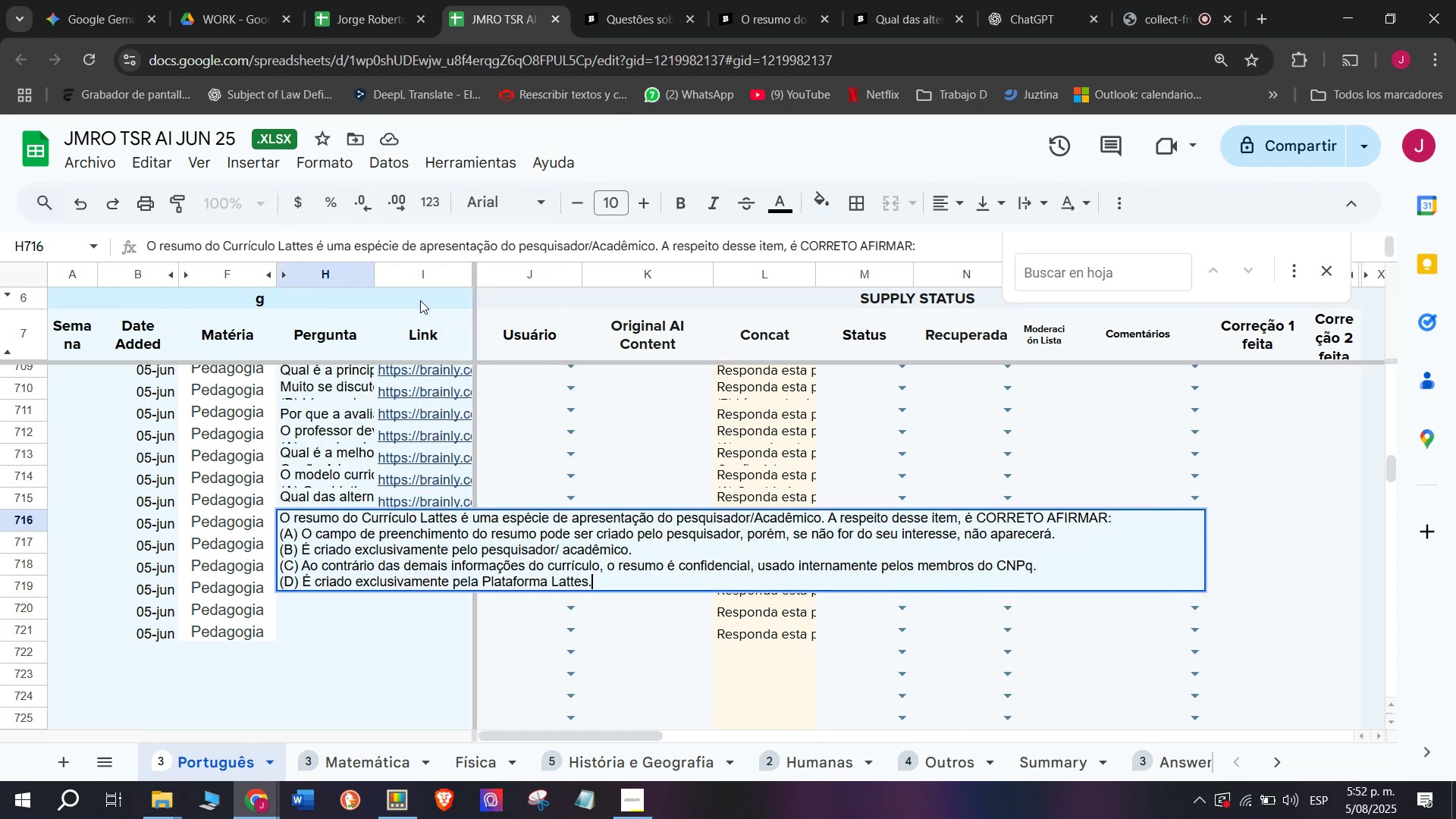 
key(Enter)
 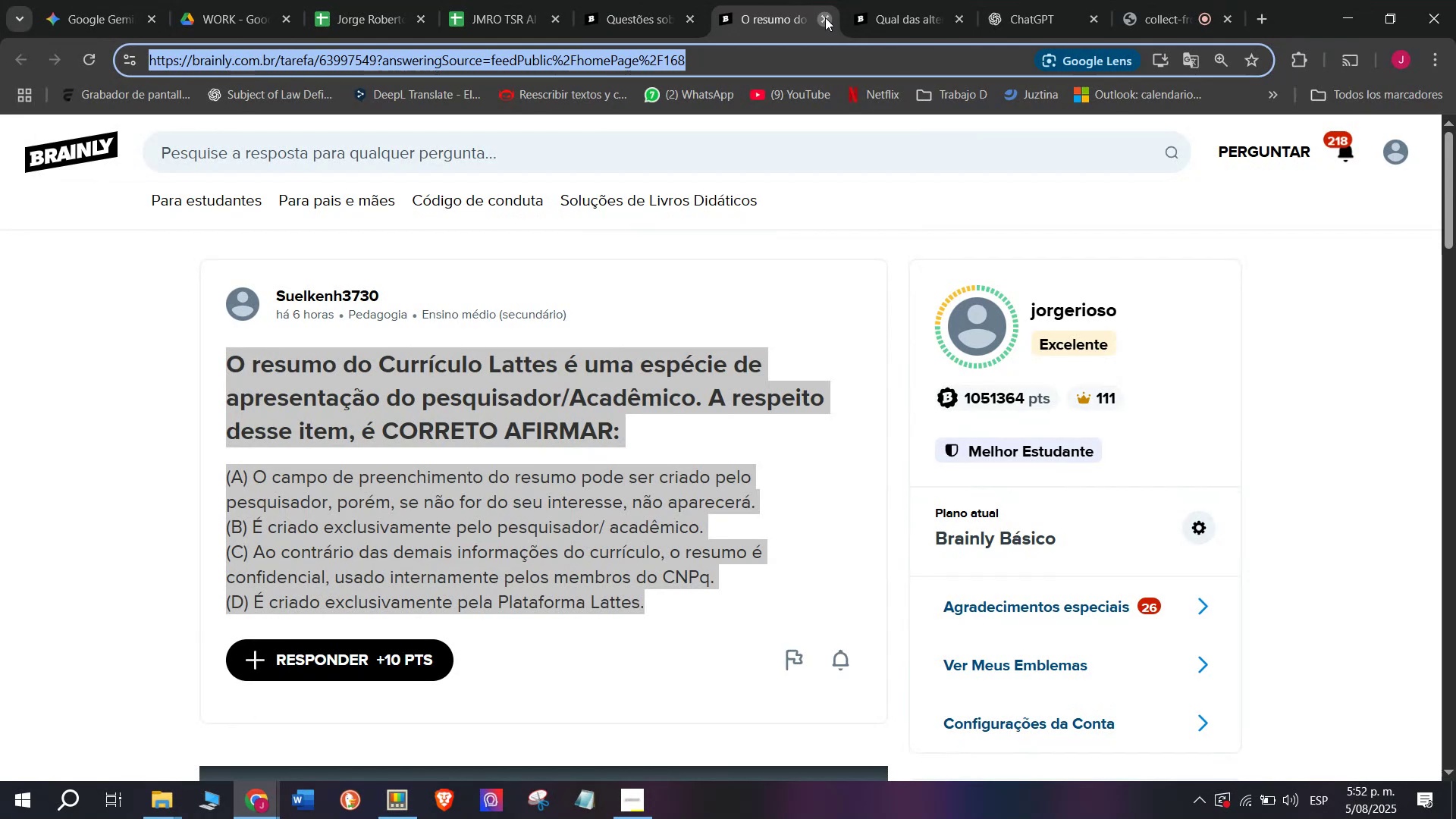 
wait(5.76)
 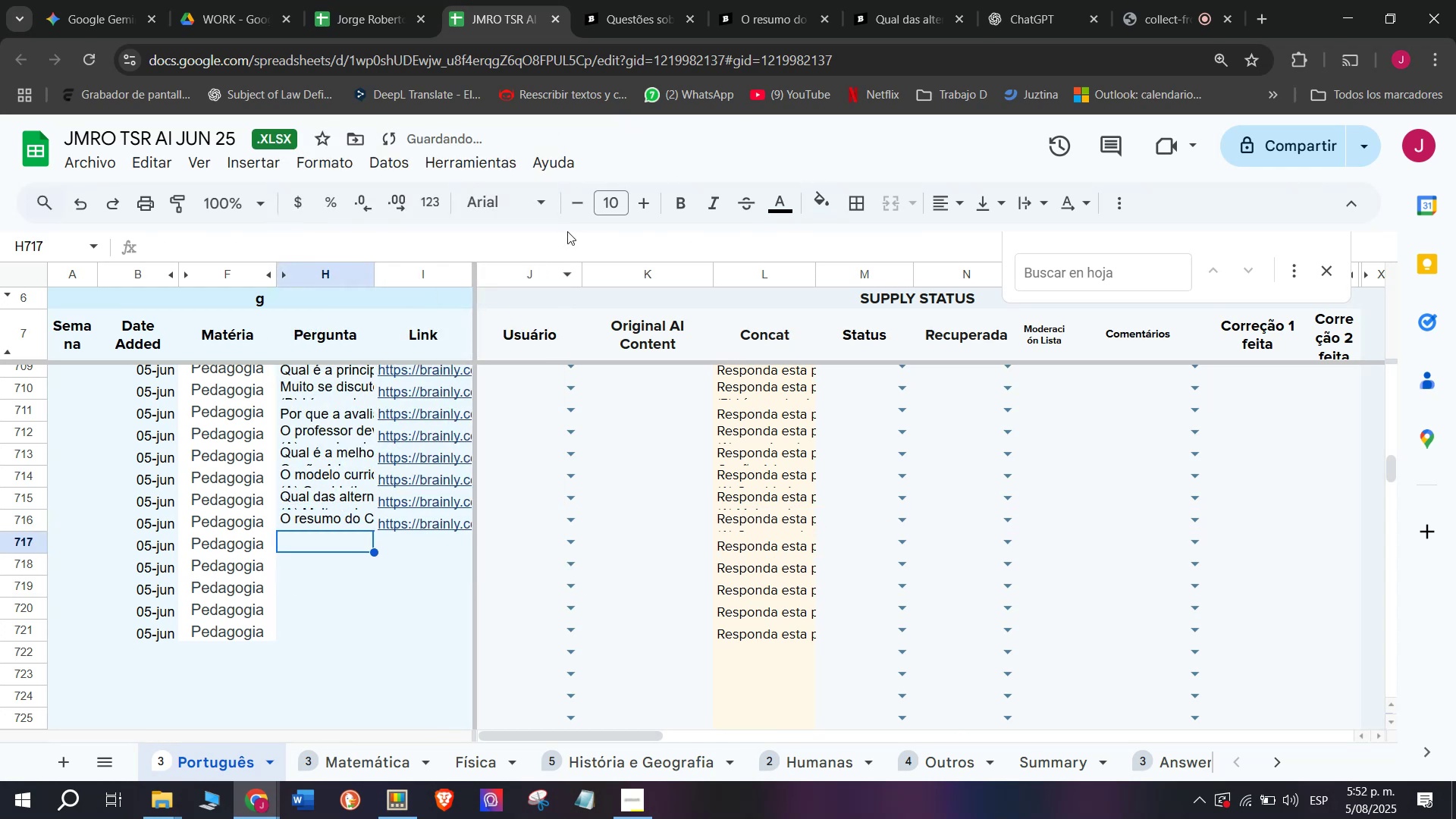 
double_click([672, 0])
 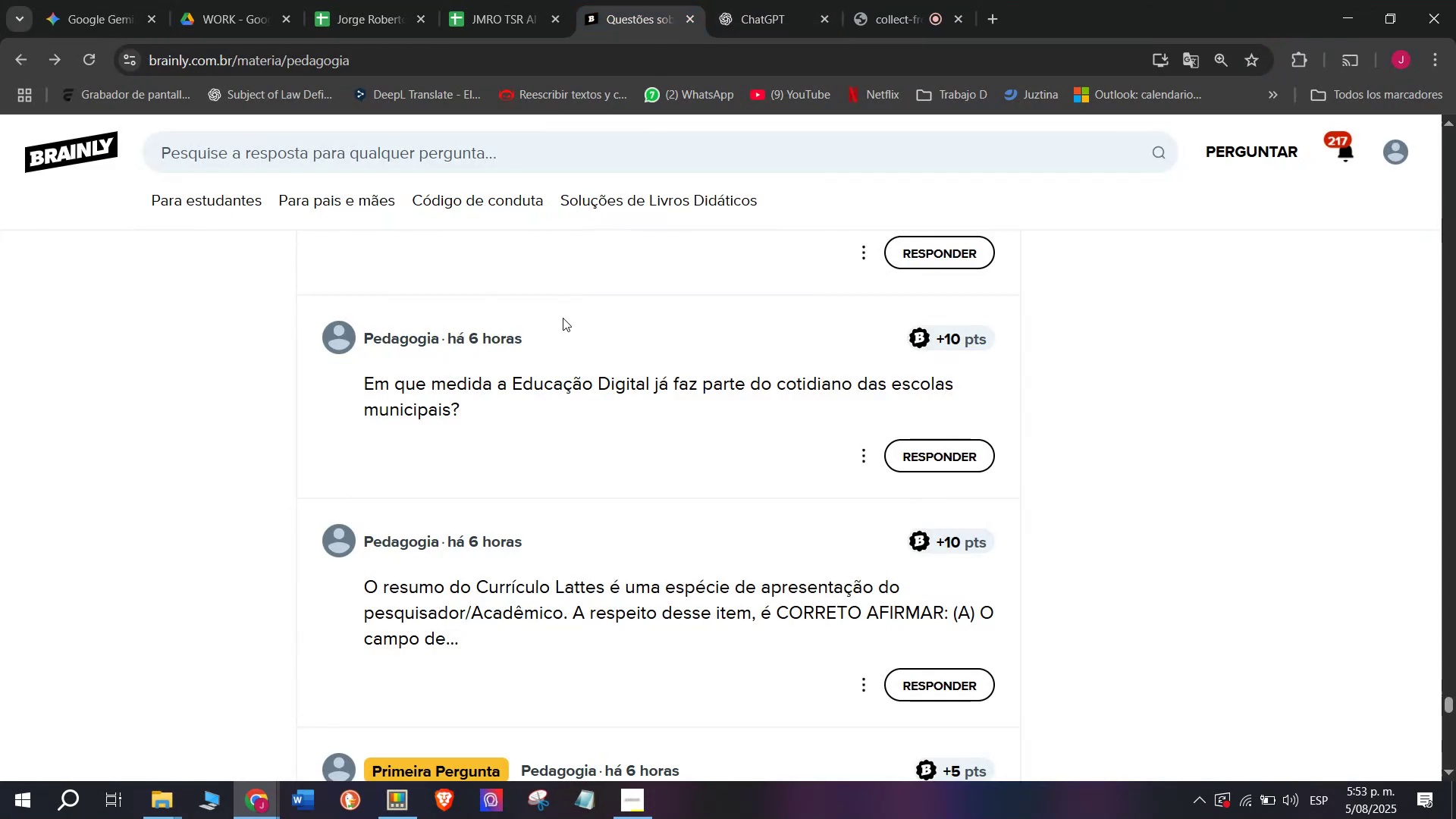 
scroll: coordinate [497, 480], scroll_direction: down, amount: 3.0
 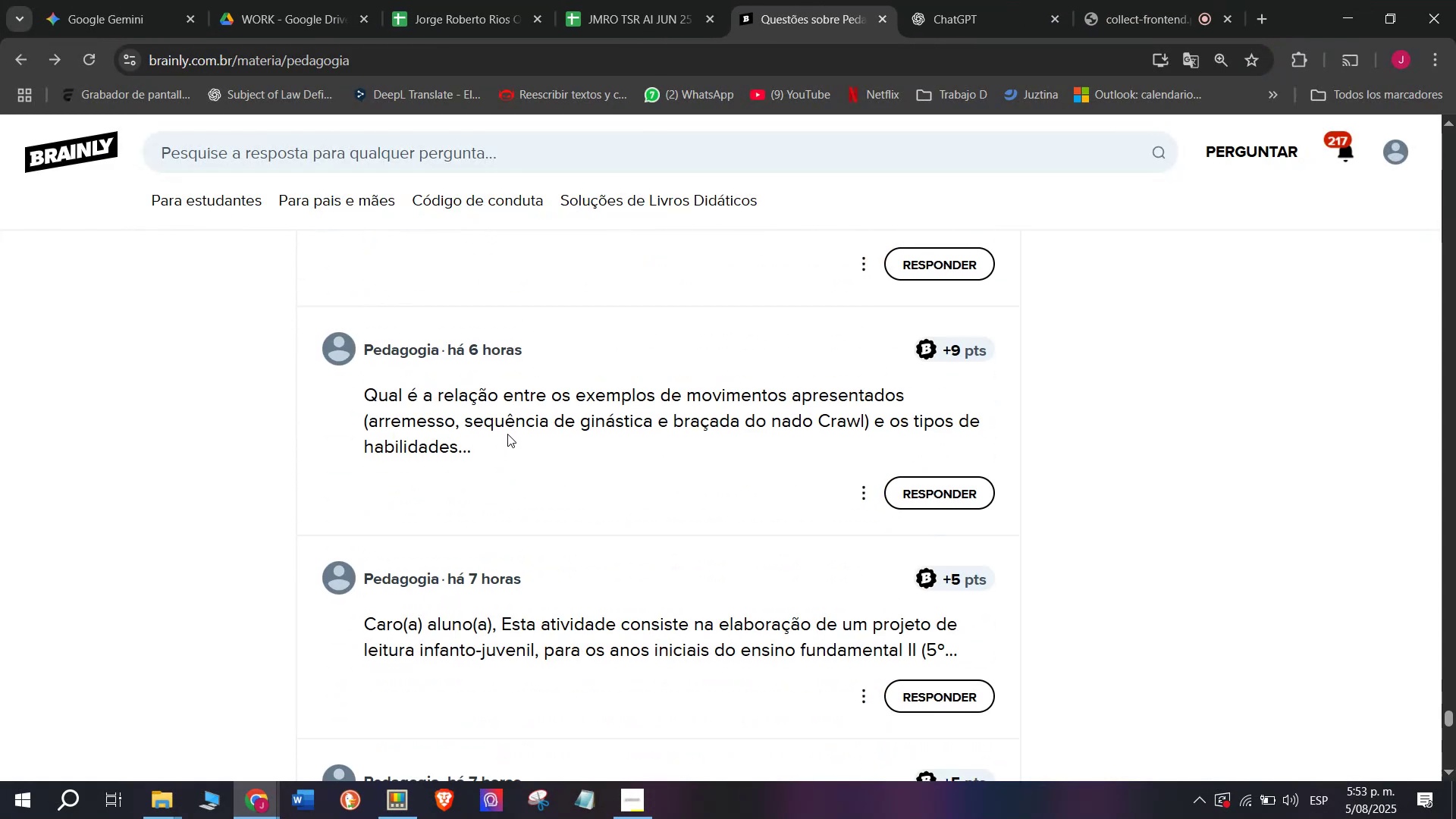 
right_click([513, 423])
 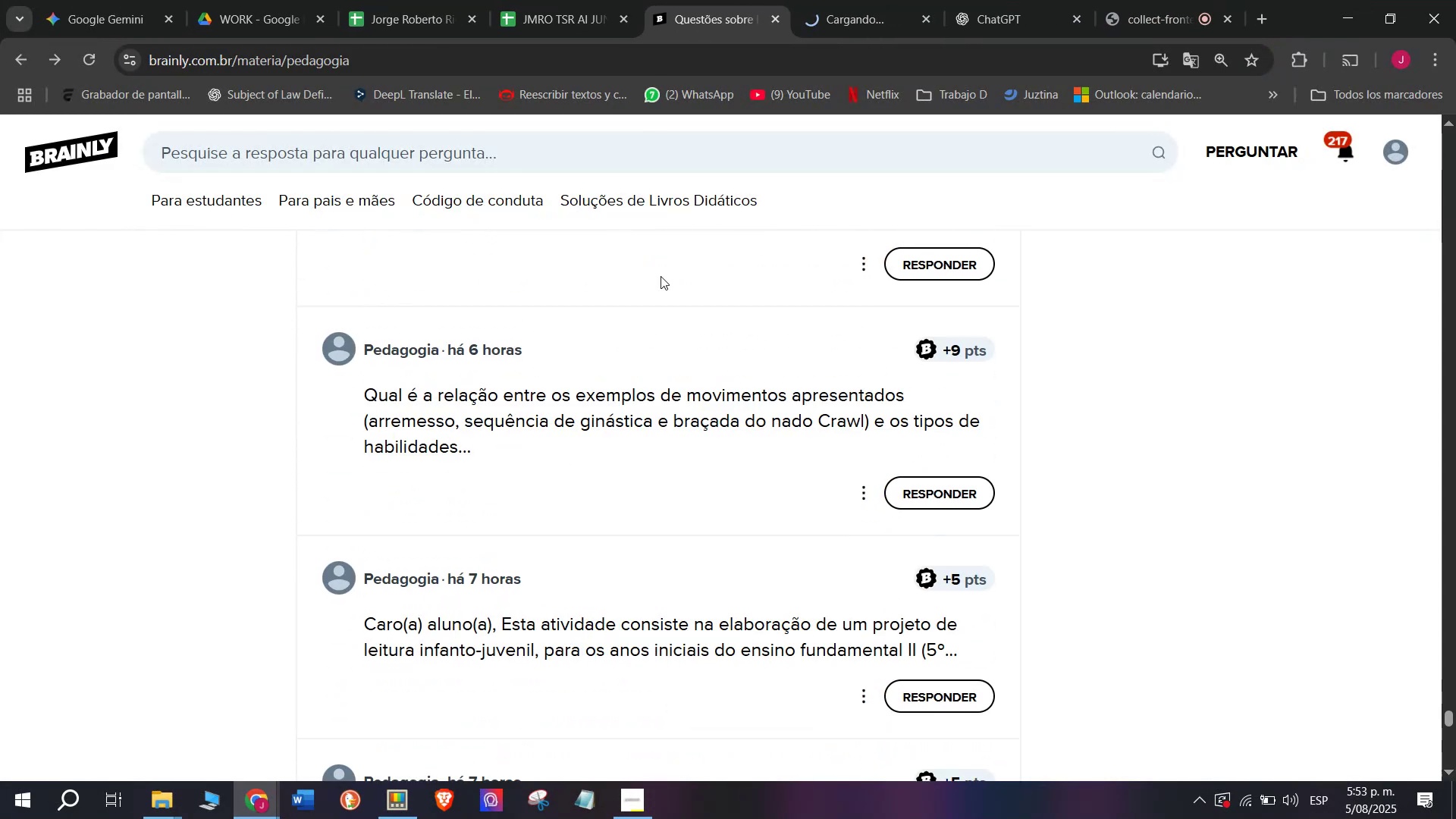 
left_click([833, 0])
 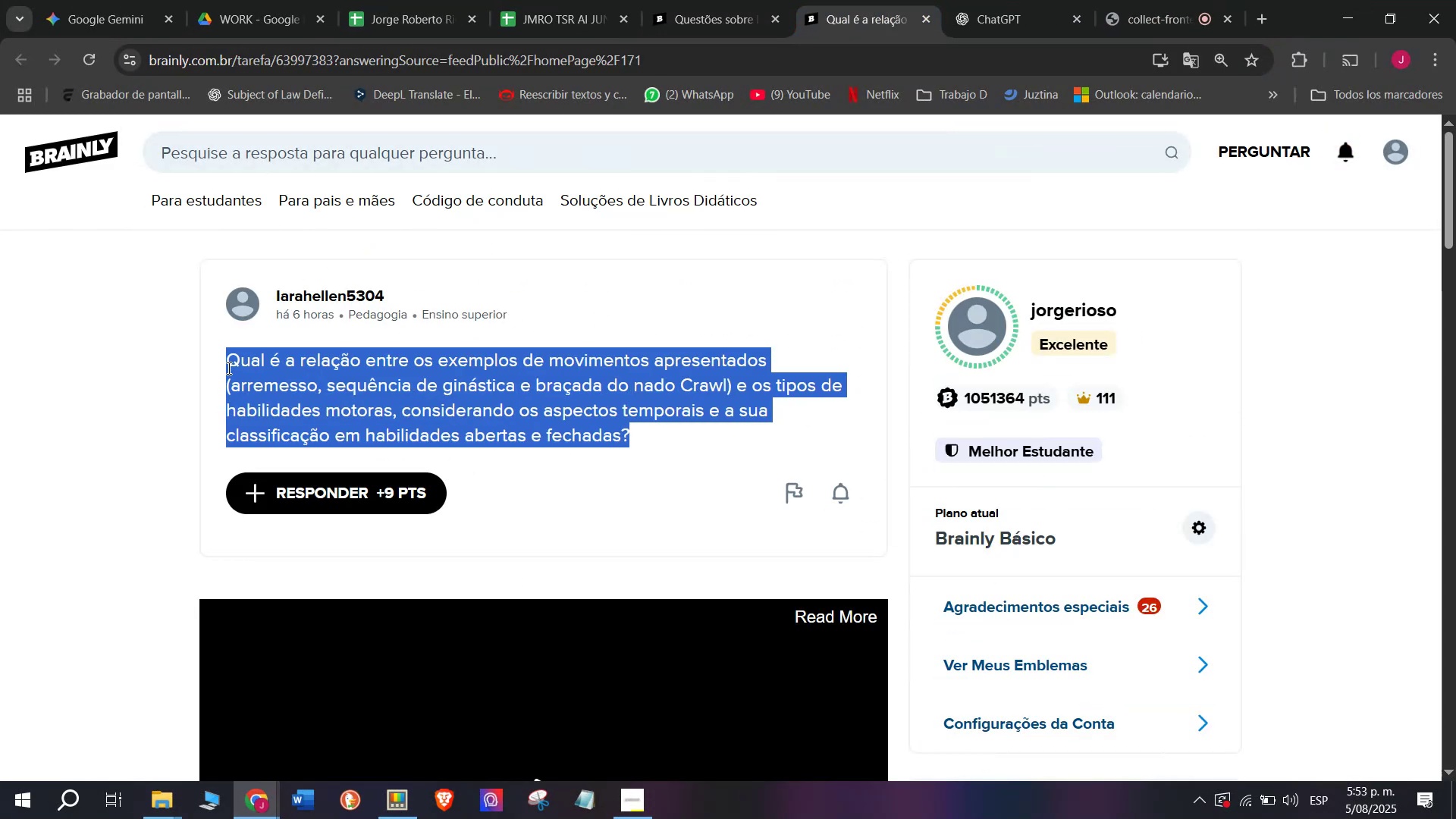 
key(Break)
 